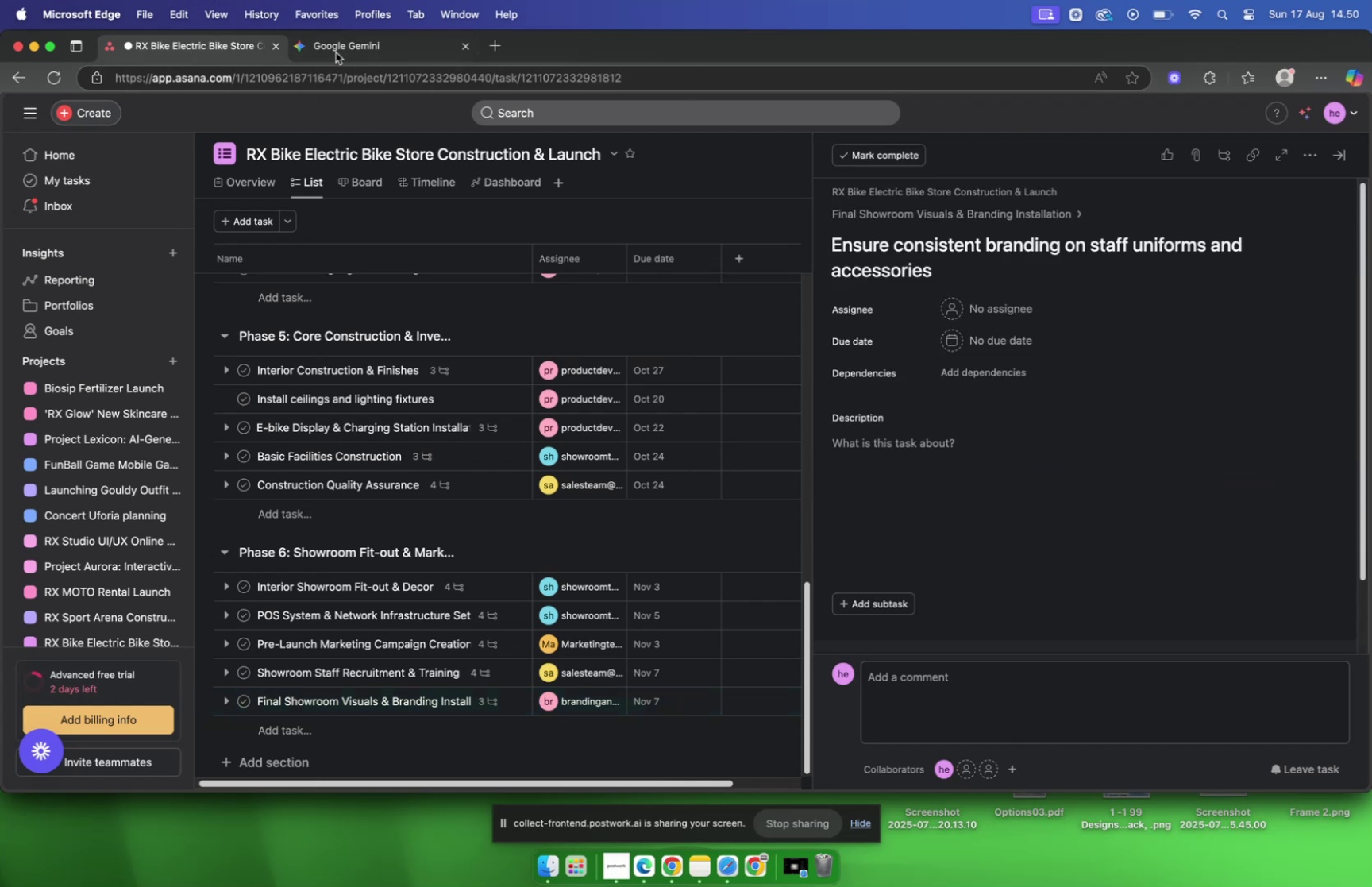 
wait(5.56)
 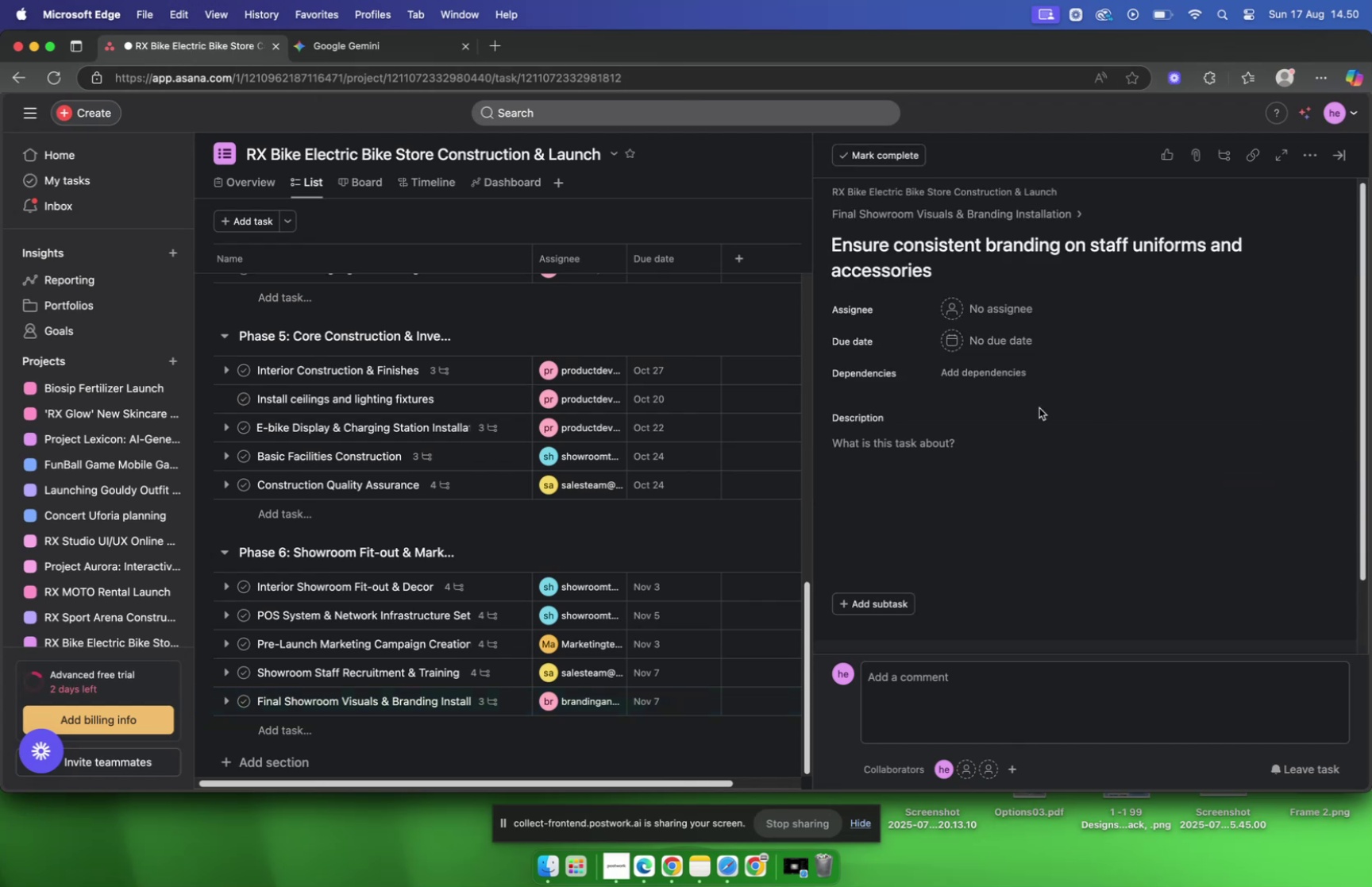 
left_click([336, 52])
 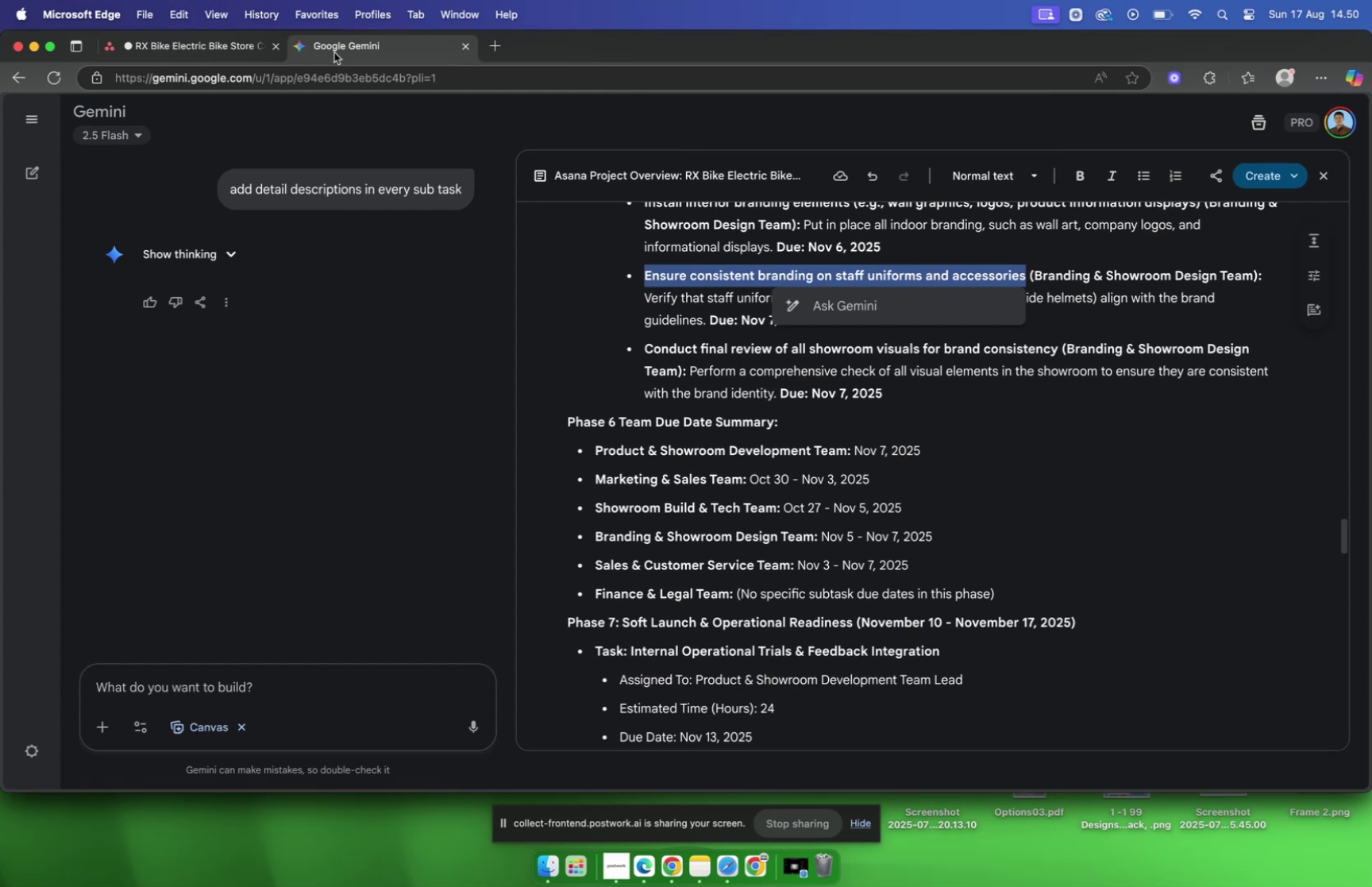 
mouse_move([197, 66])
 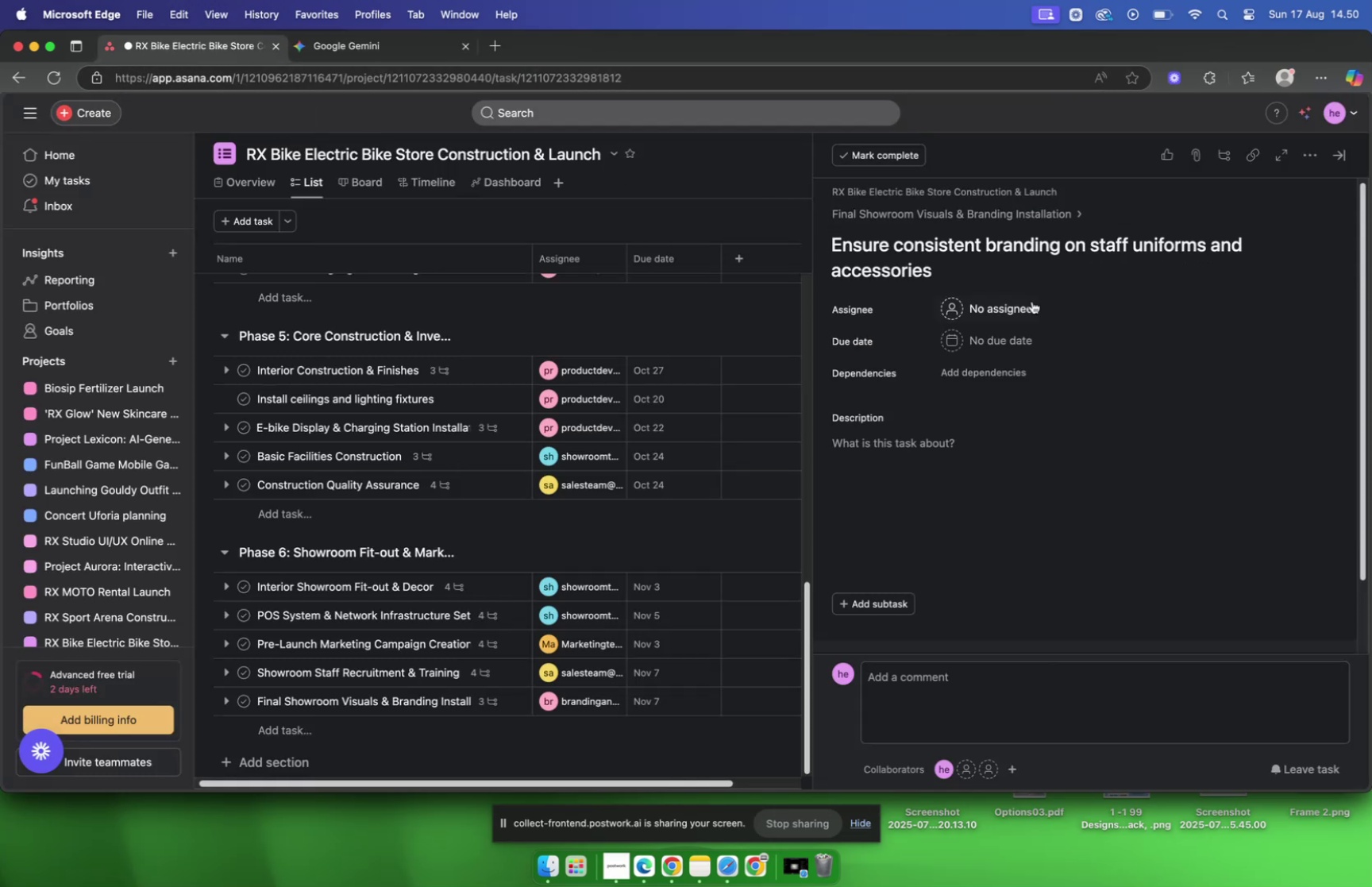 
left_click([1032, 301])
 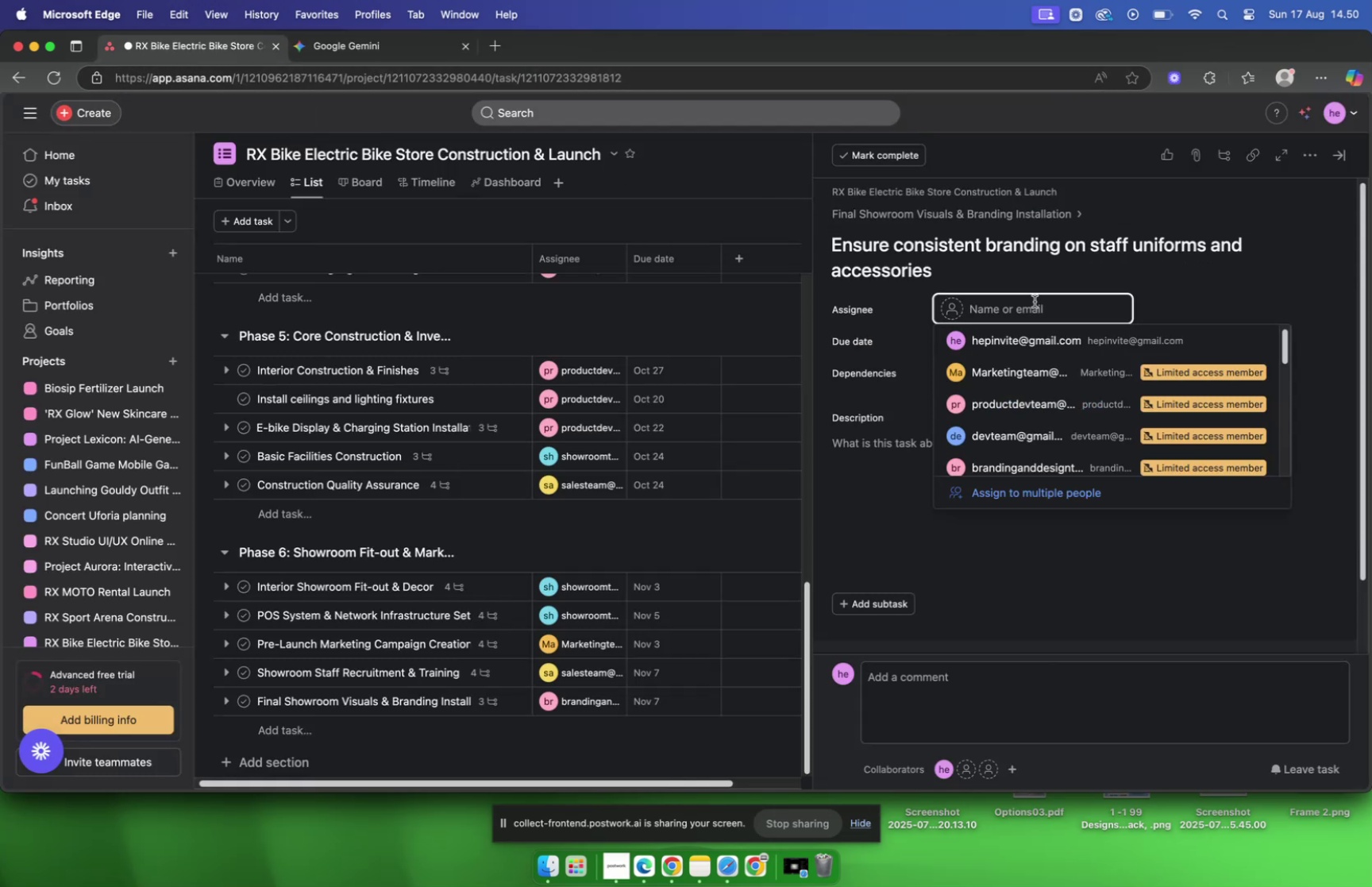 
type(bran)
 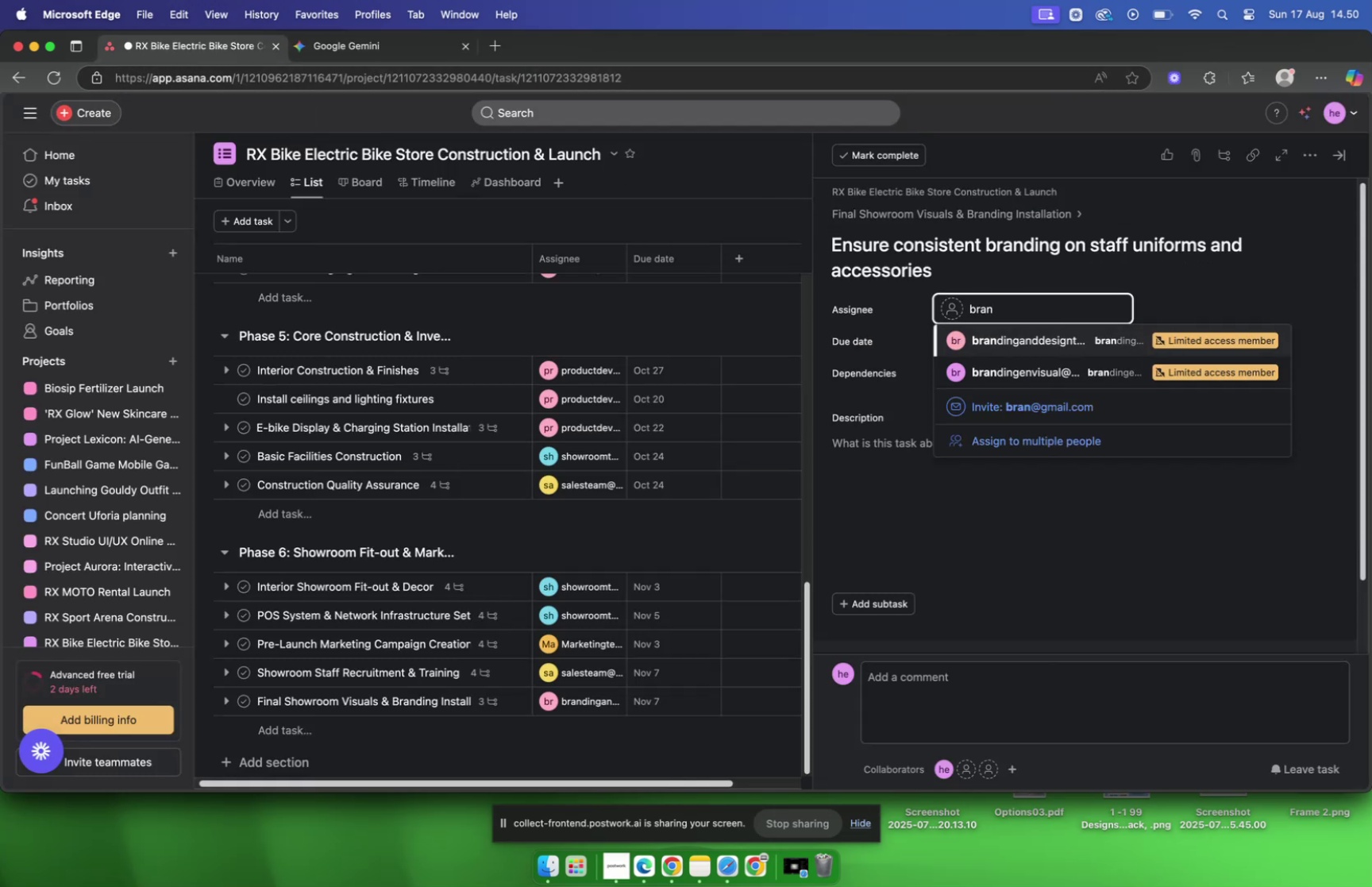 
key(Enter)
 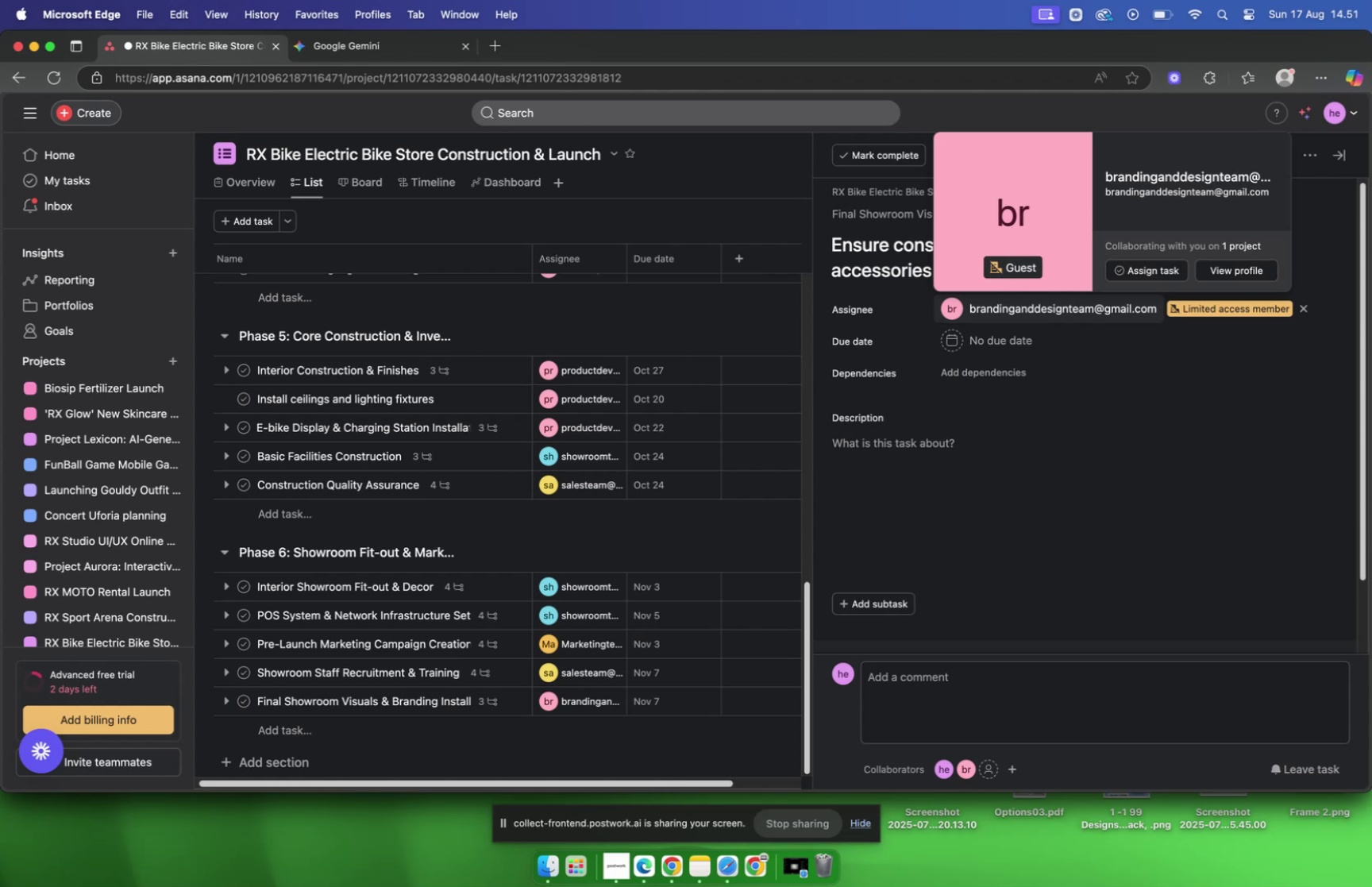 
wait(27.78)
 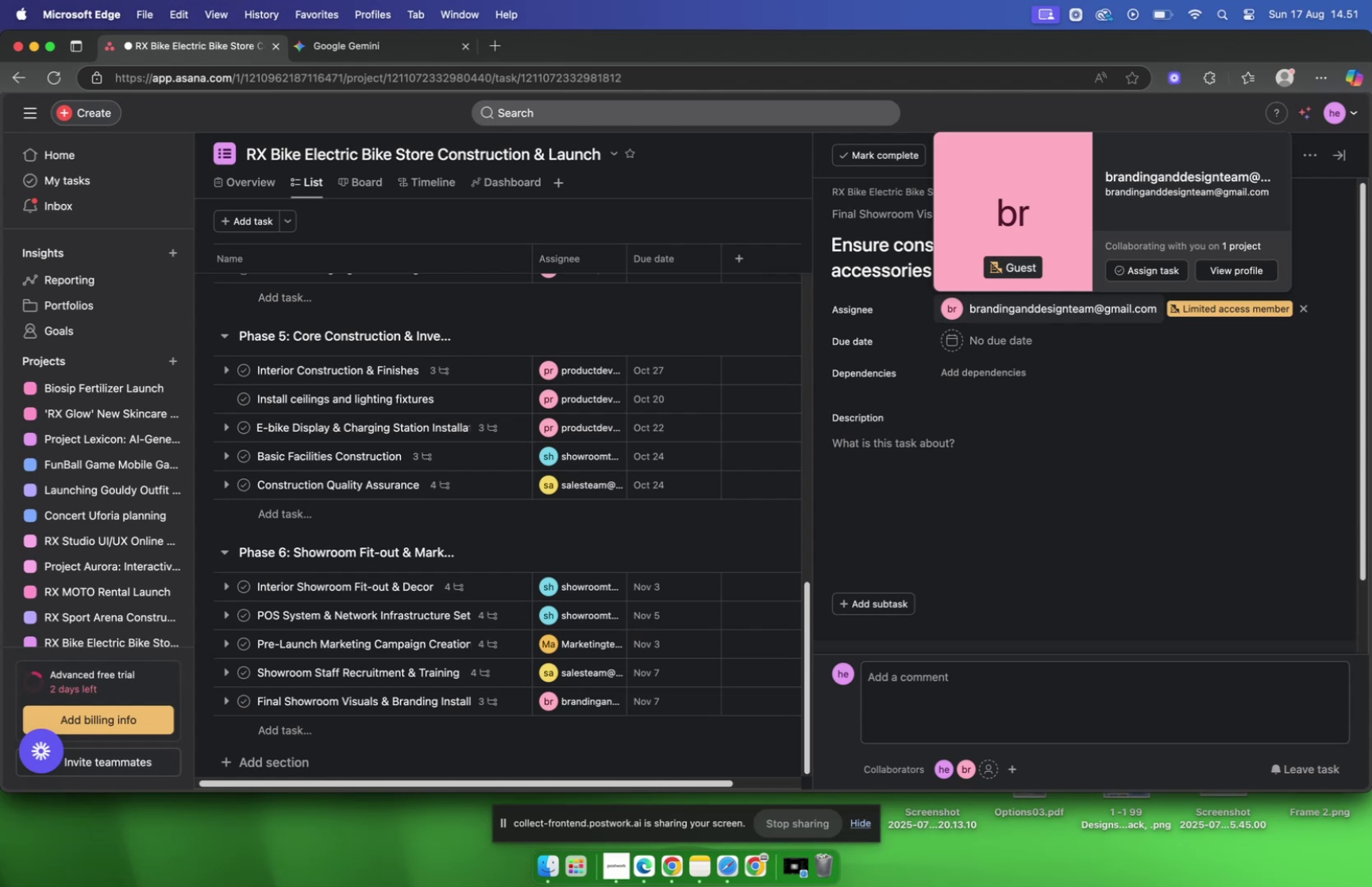 
left_click([367, 53])
 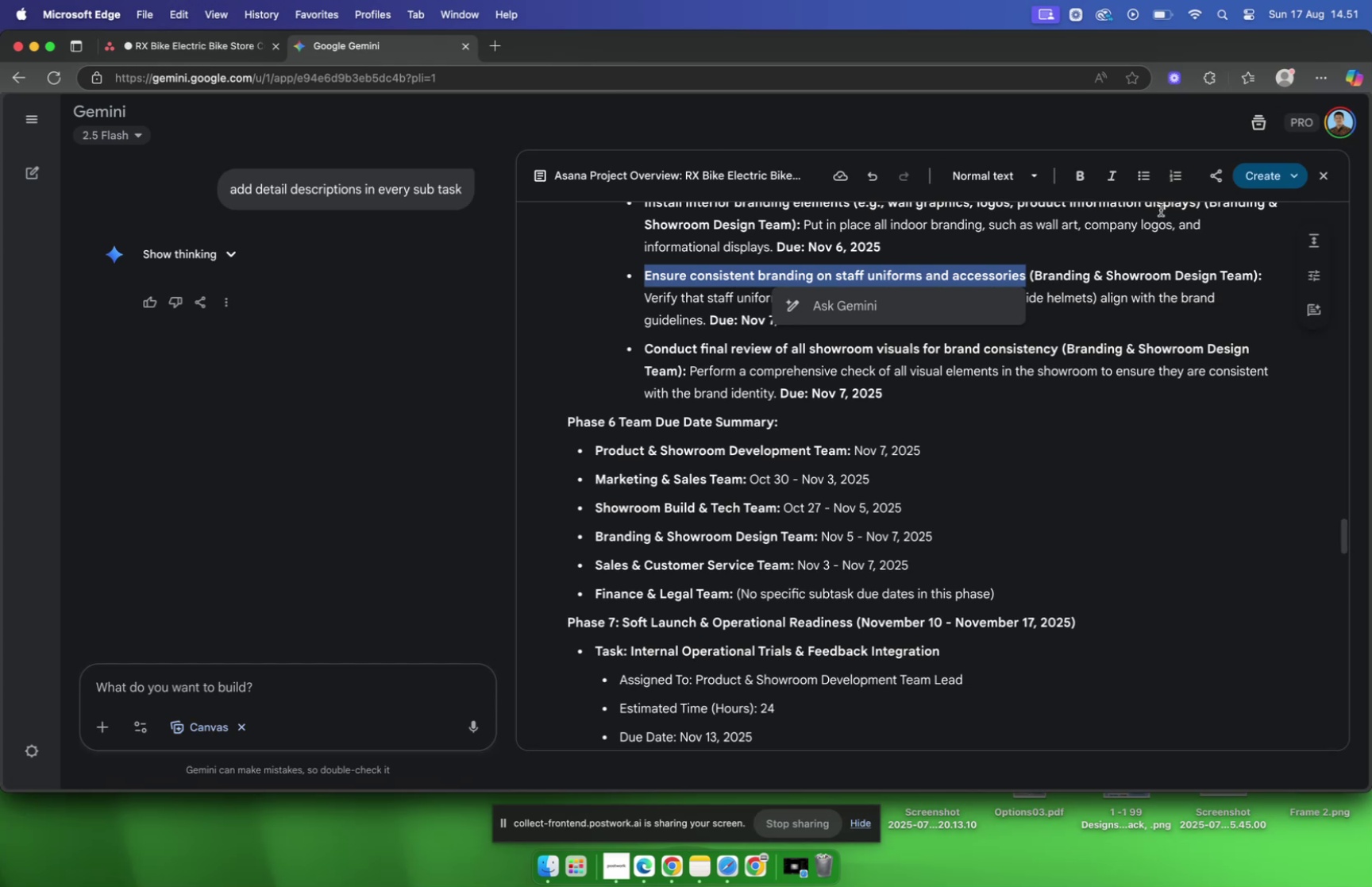 
double_click([1088, 282])
 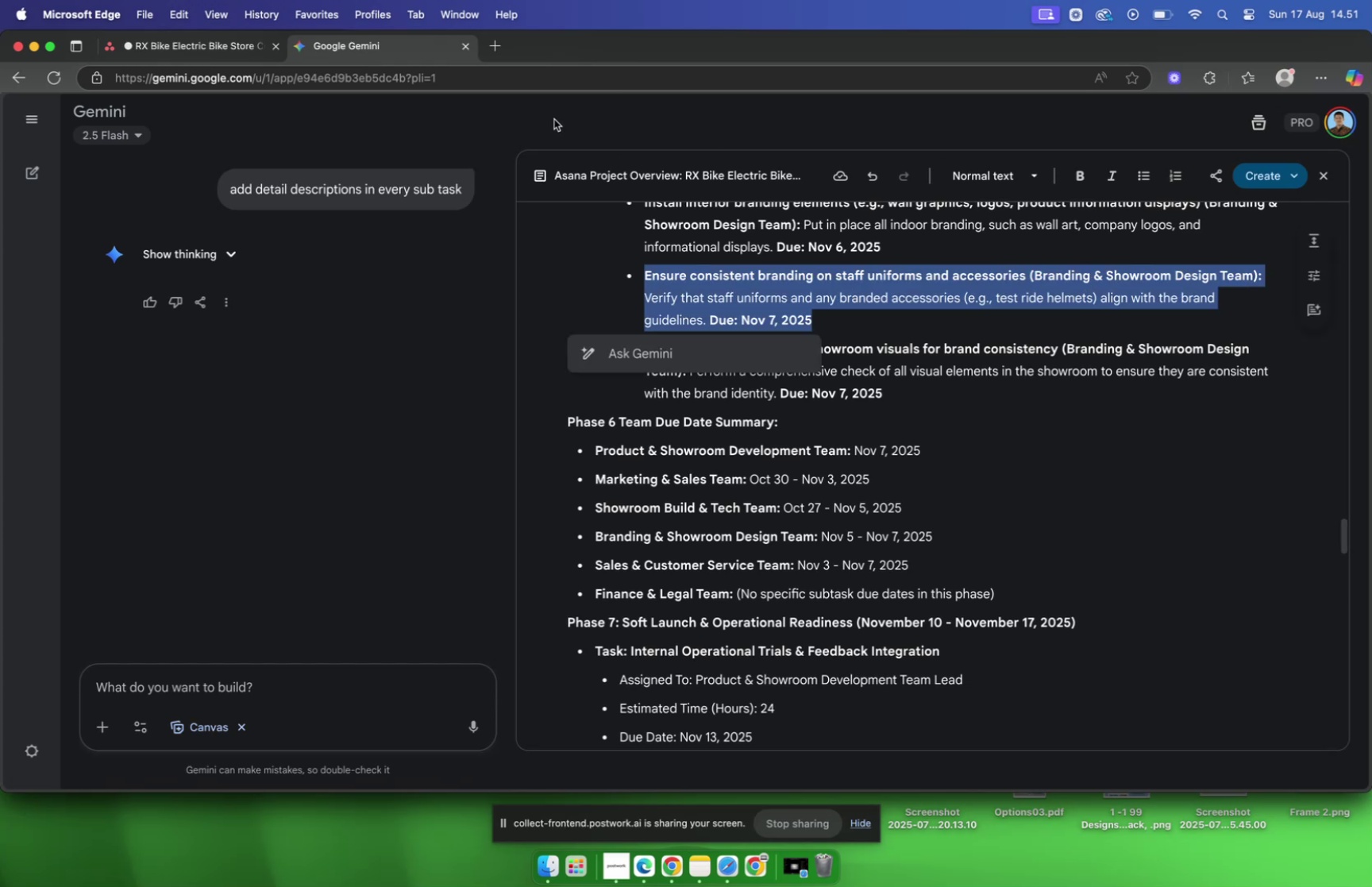 
left_click([171, 50])
 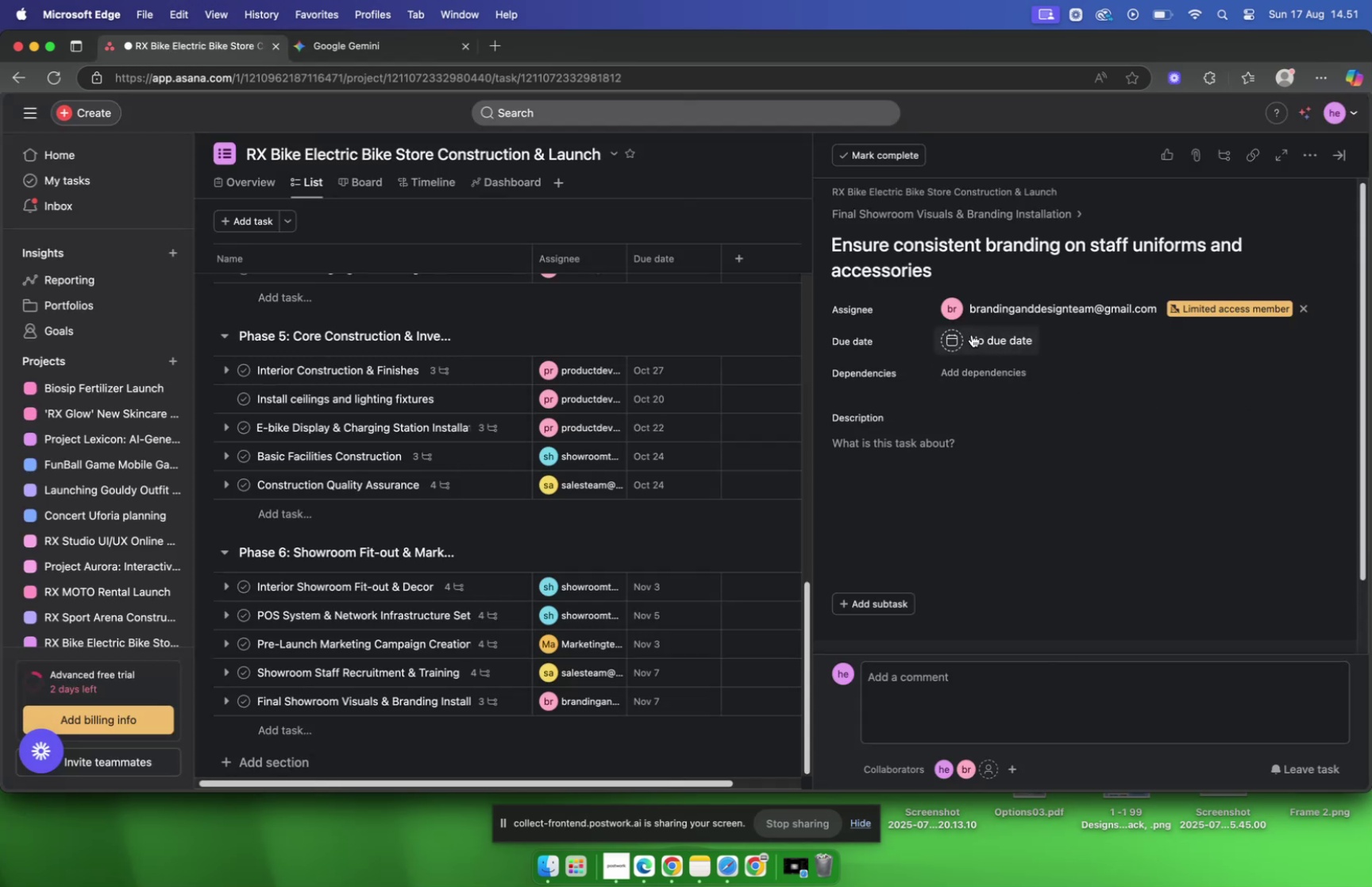 
left_click([973, 337])
 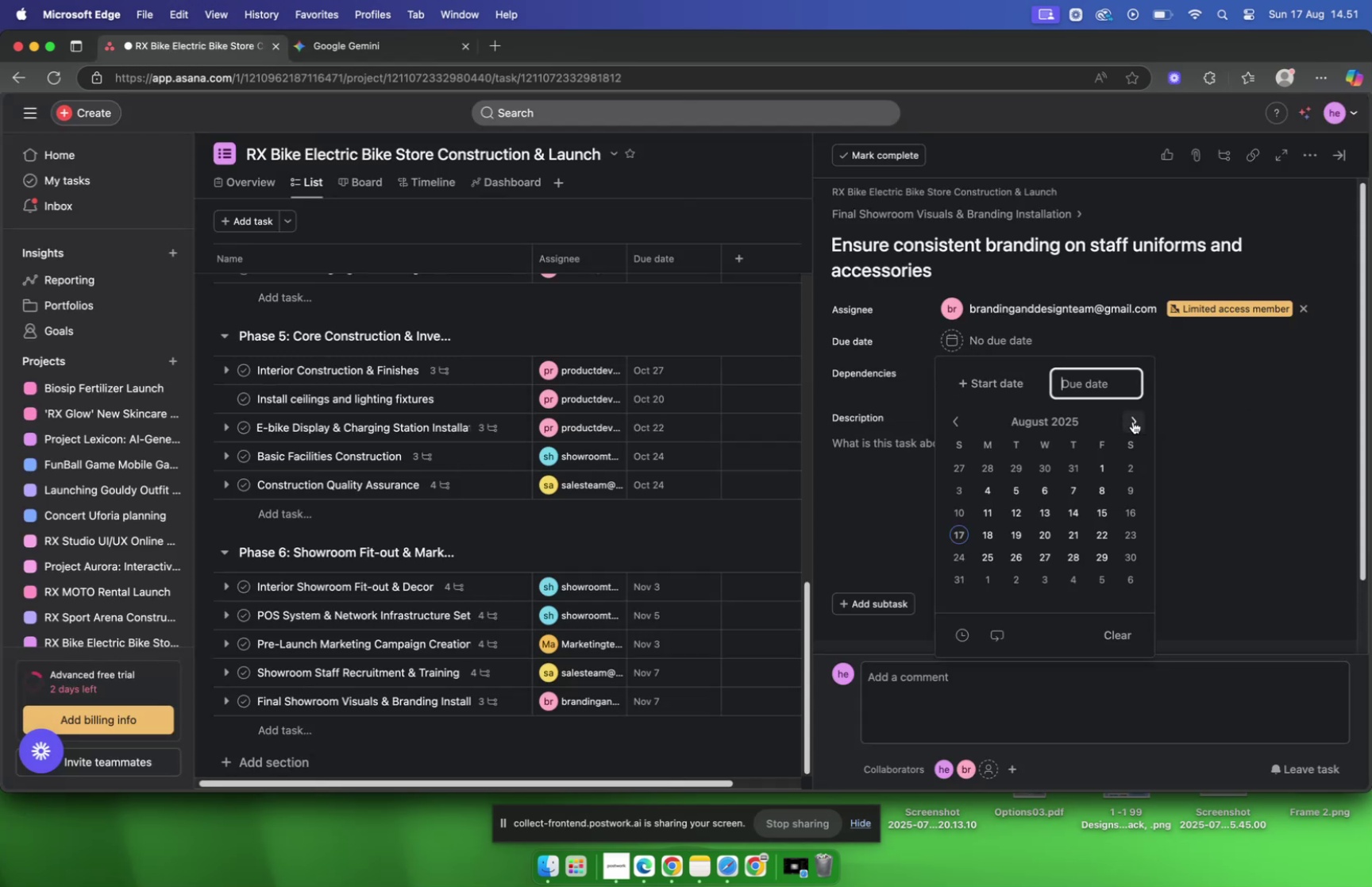 
left_click([1133, 421])
 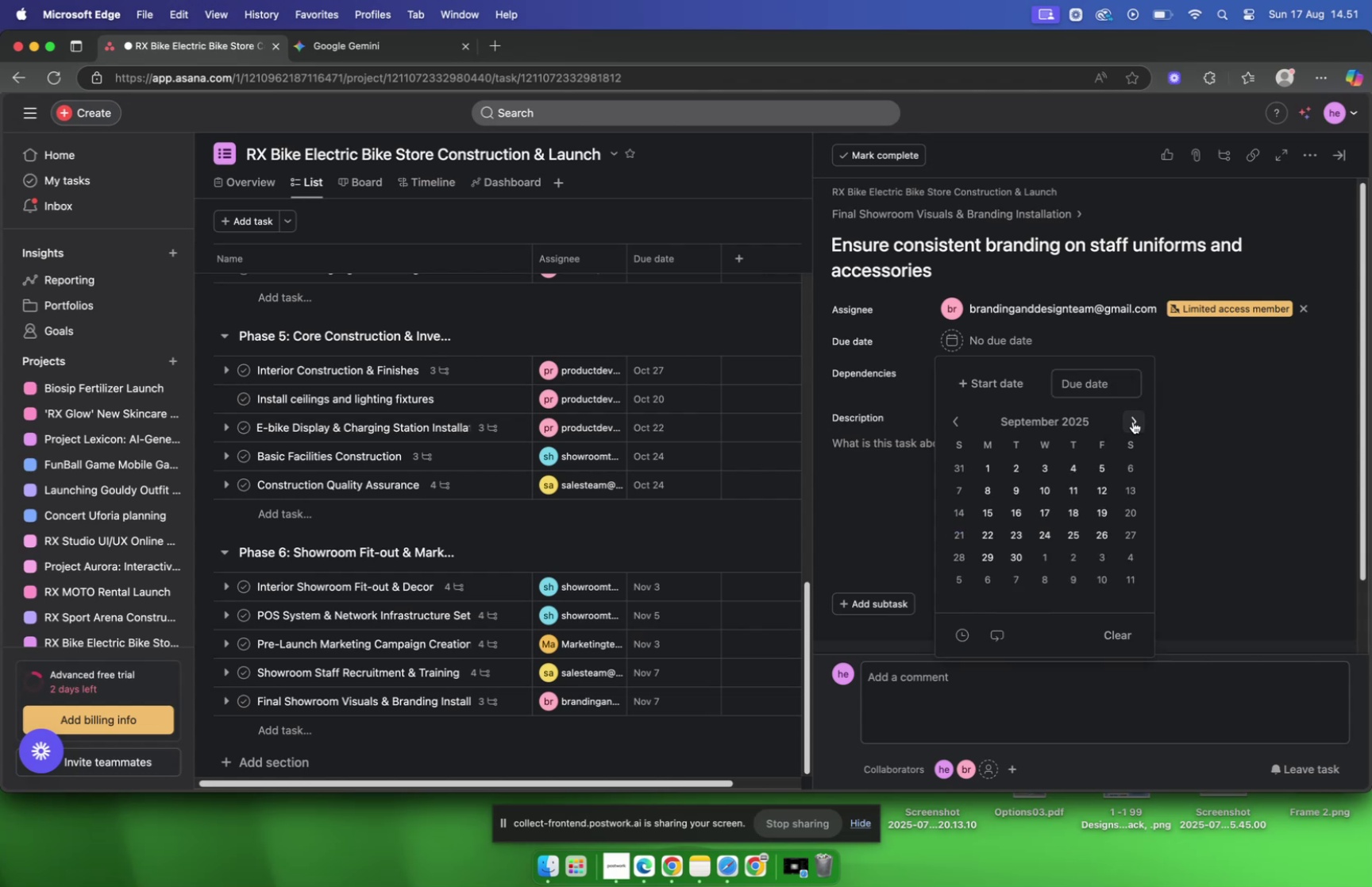 
left_click([1133, 421])
 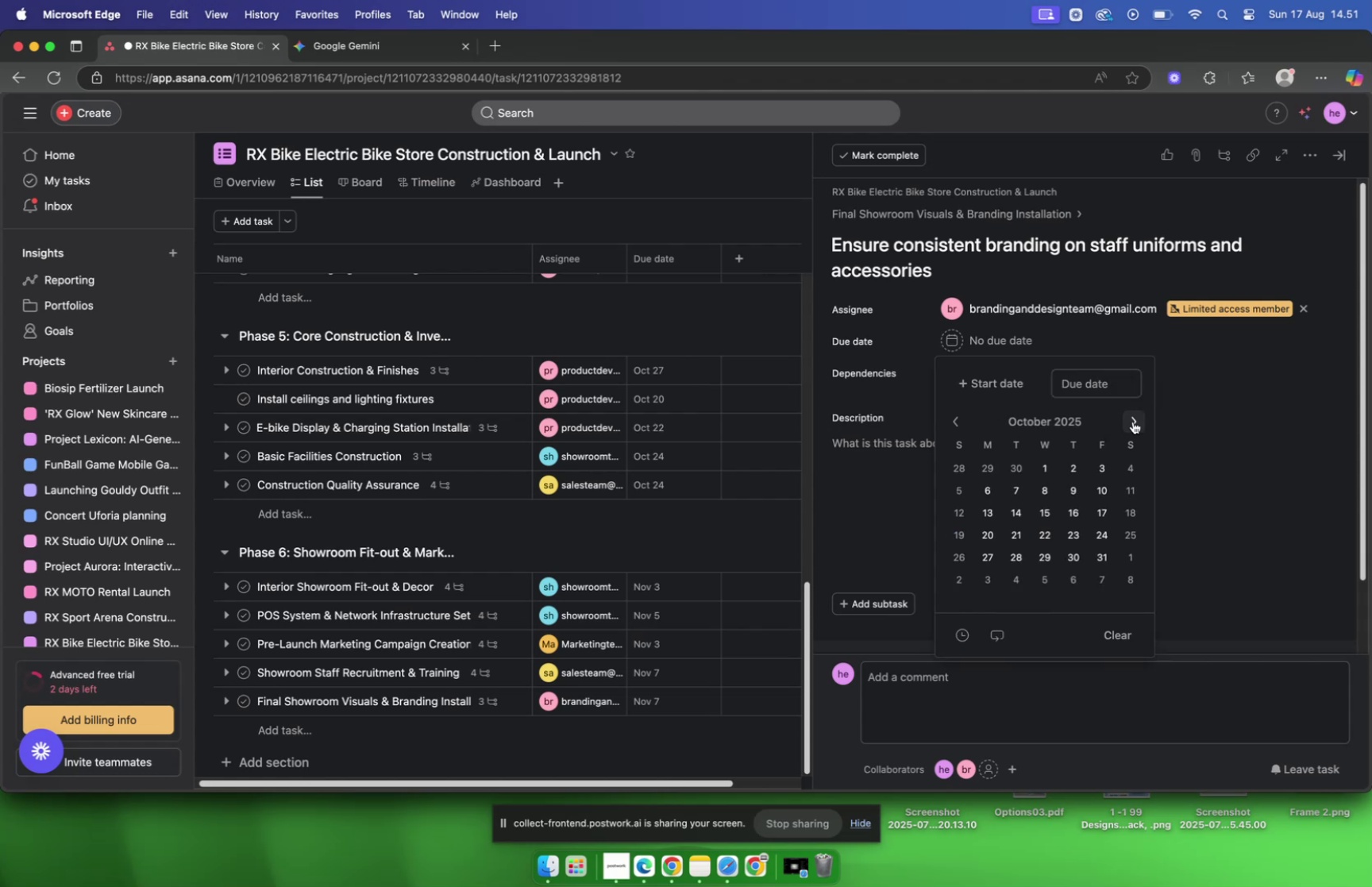 
left_click([1133, 421])
 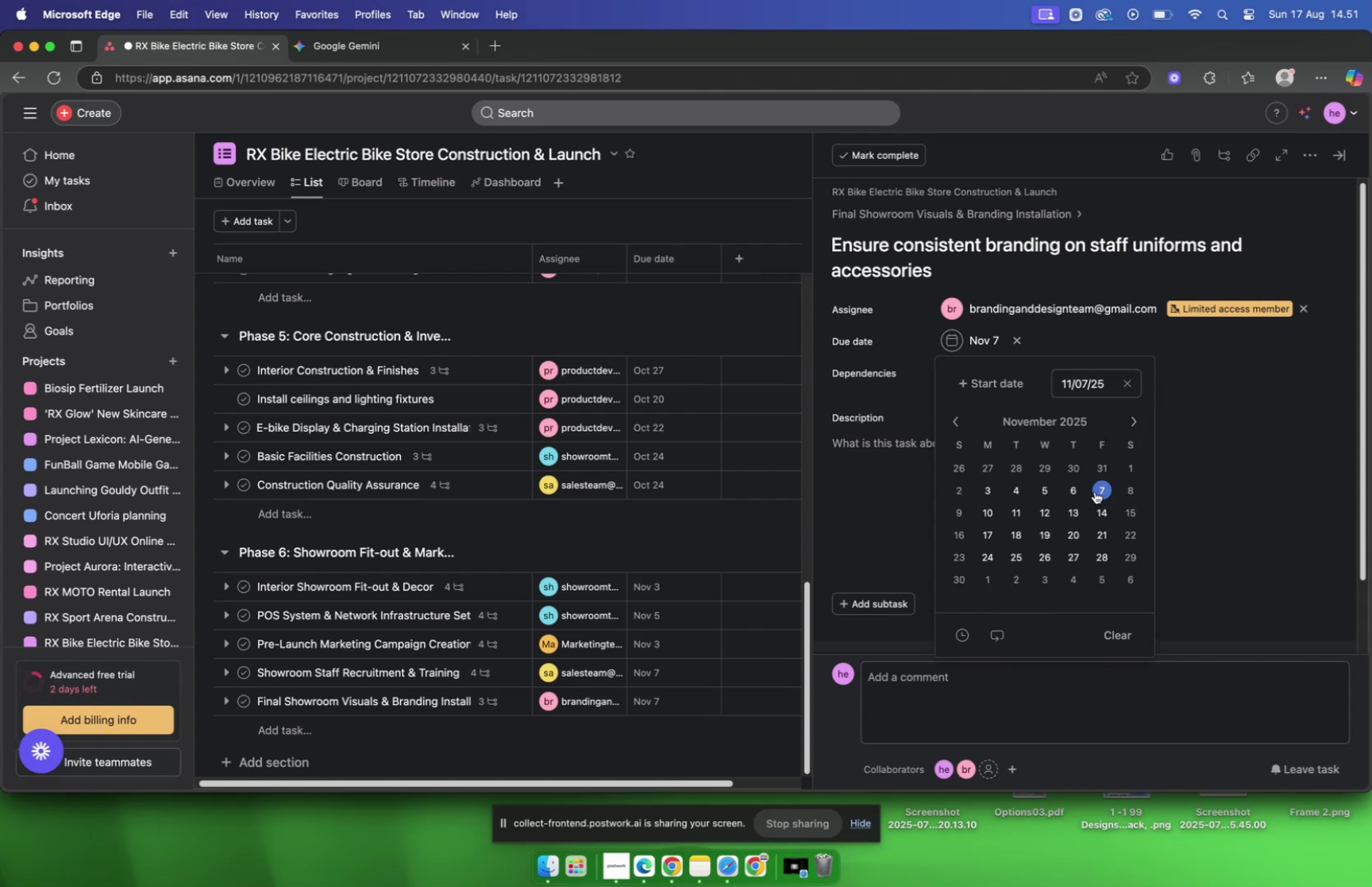 
left_click([896, 477])
 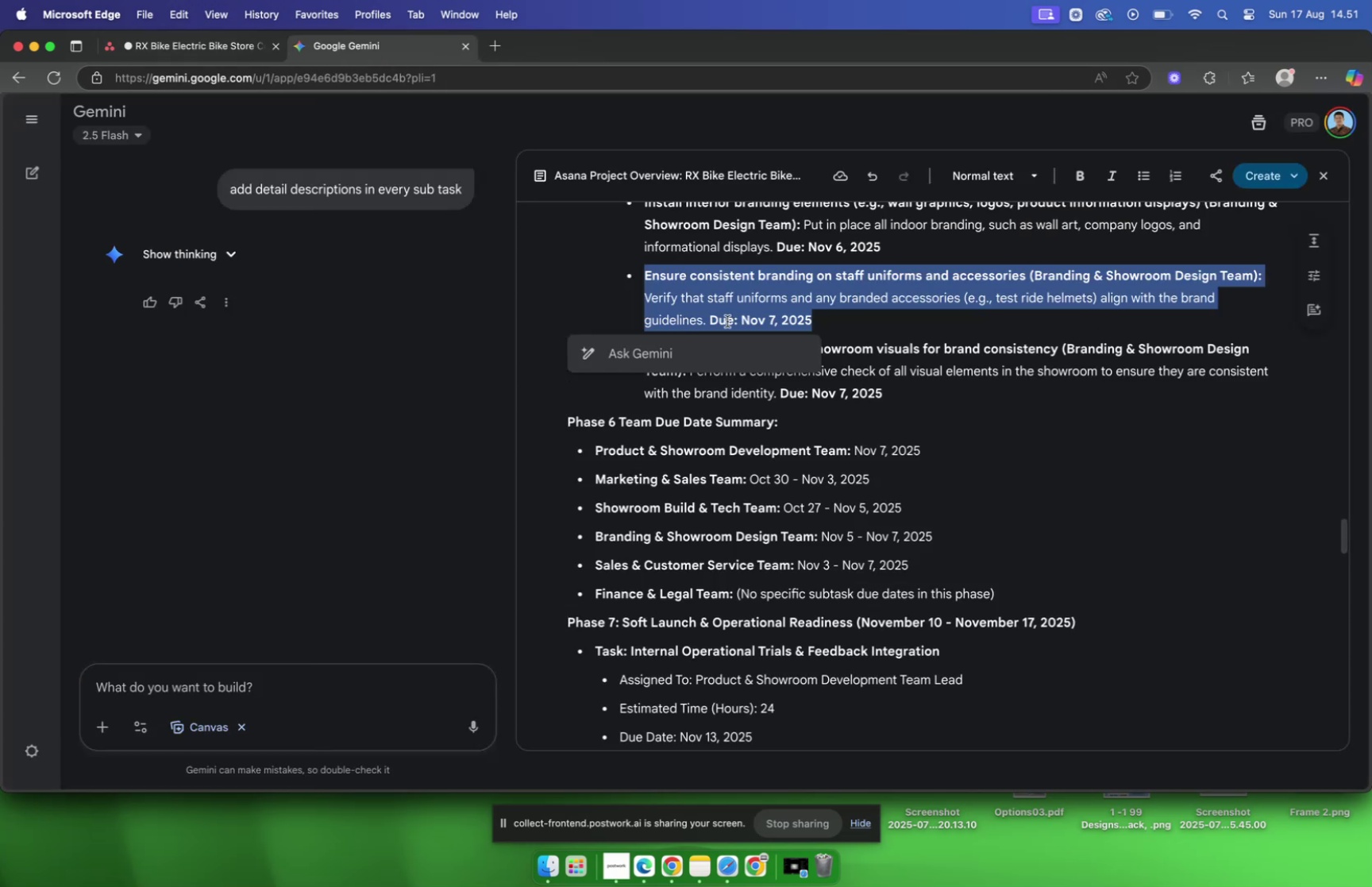 
wait(5.45)
 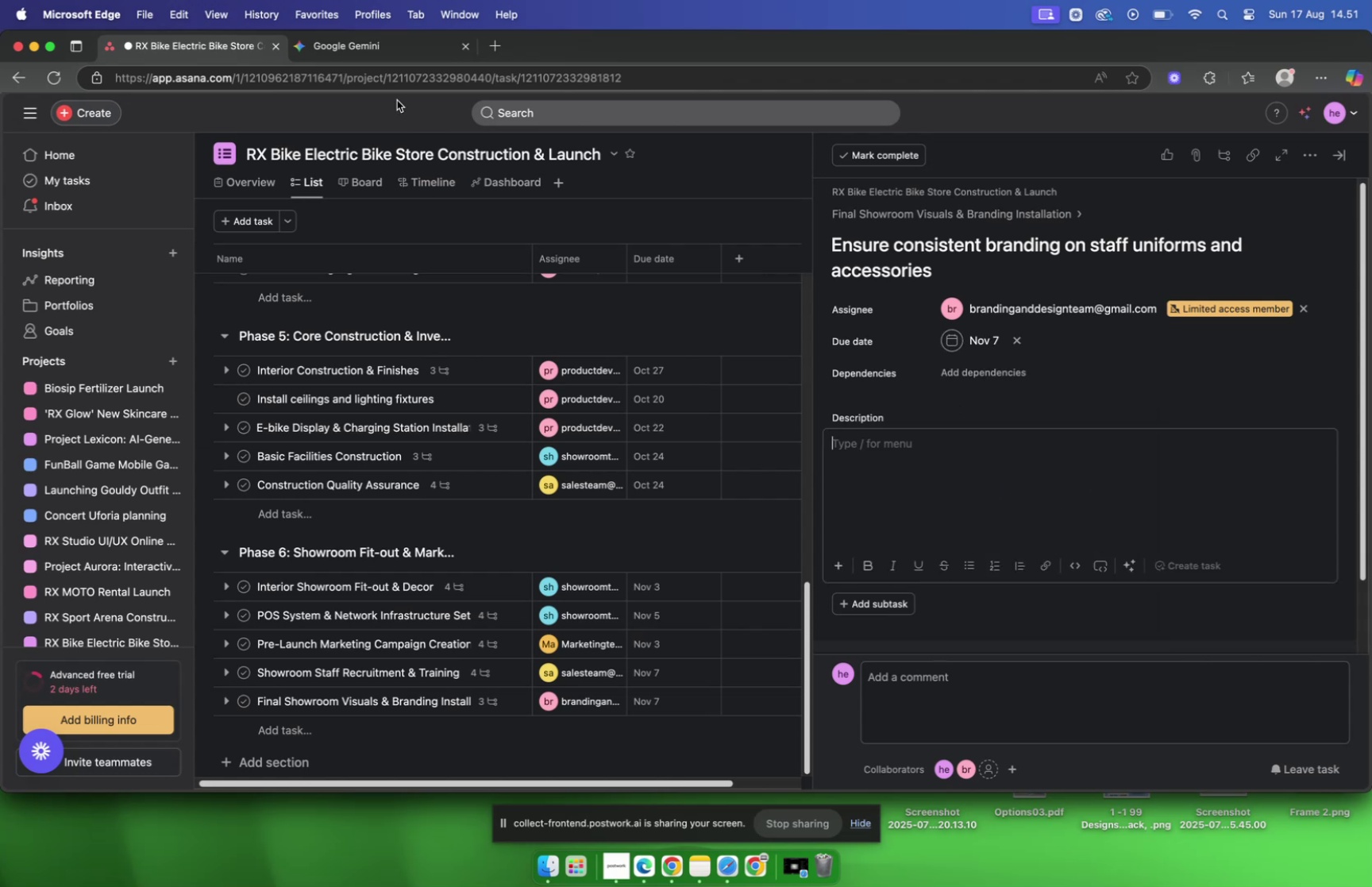 
left_click([707, 321])
 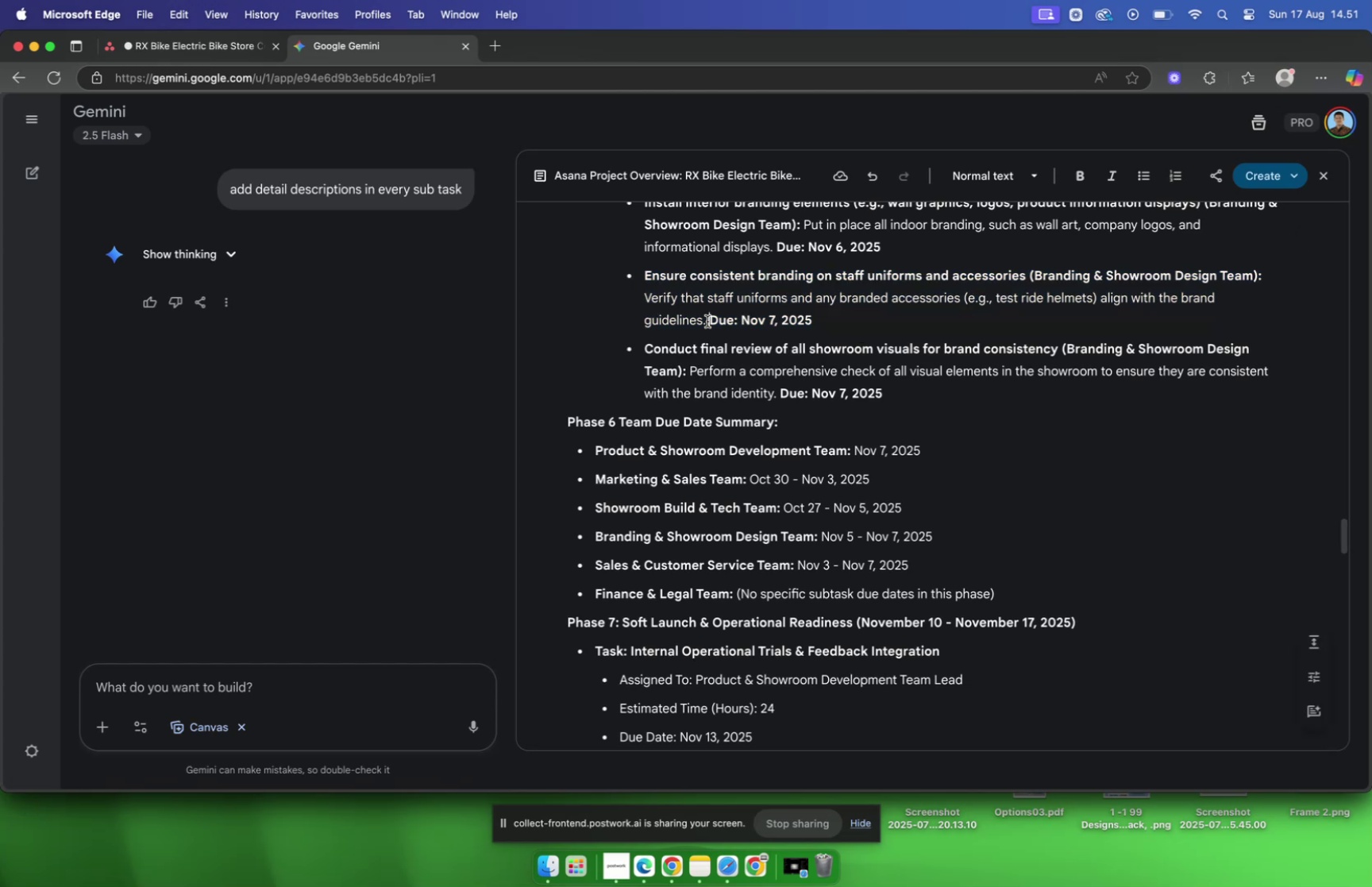 
left_click_drag(start_coordinate=[707, 321], to_coordinate=[646, 305])
 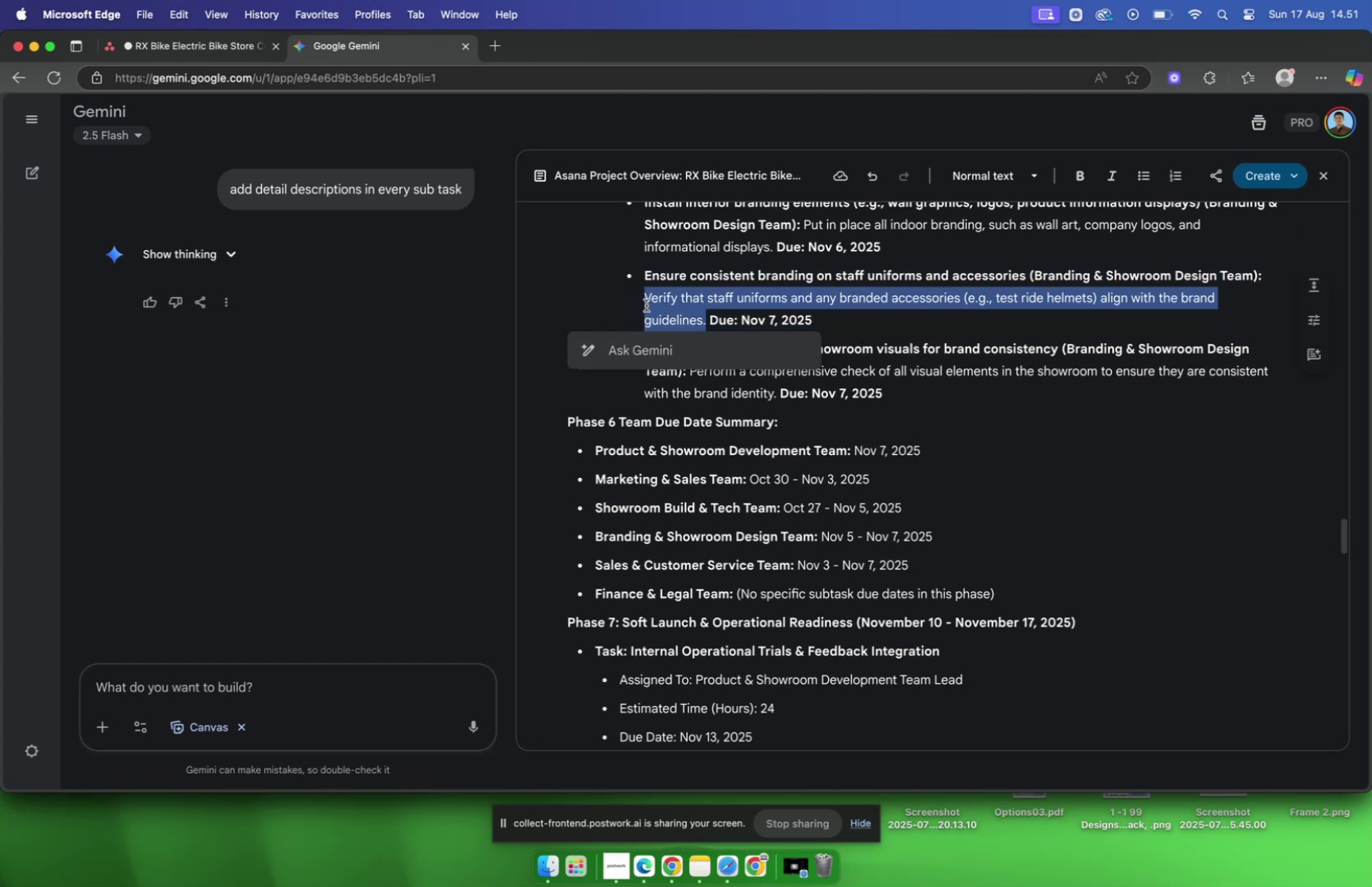 
key(Meta+C)
 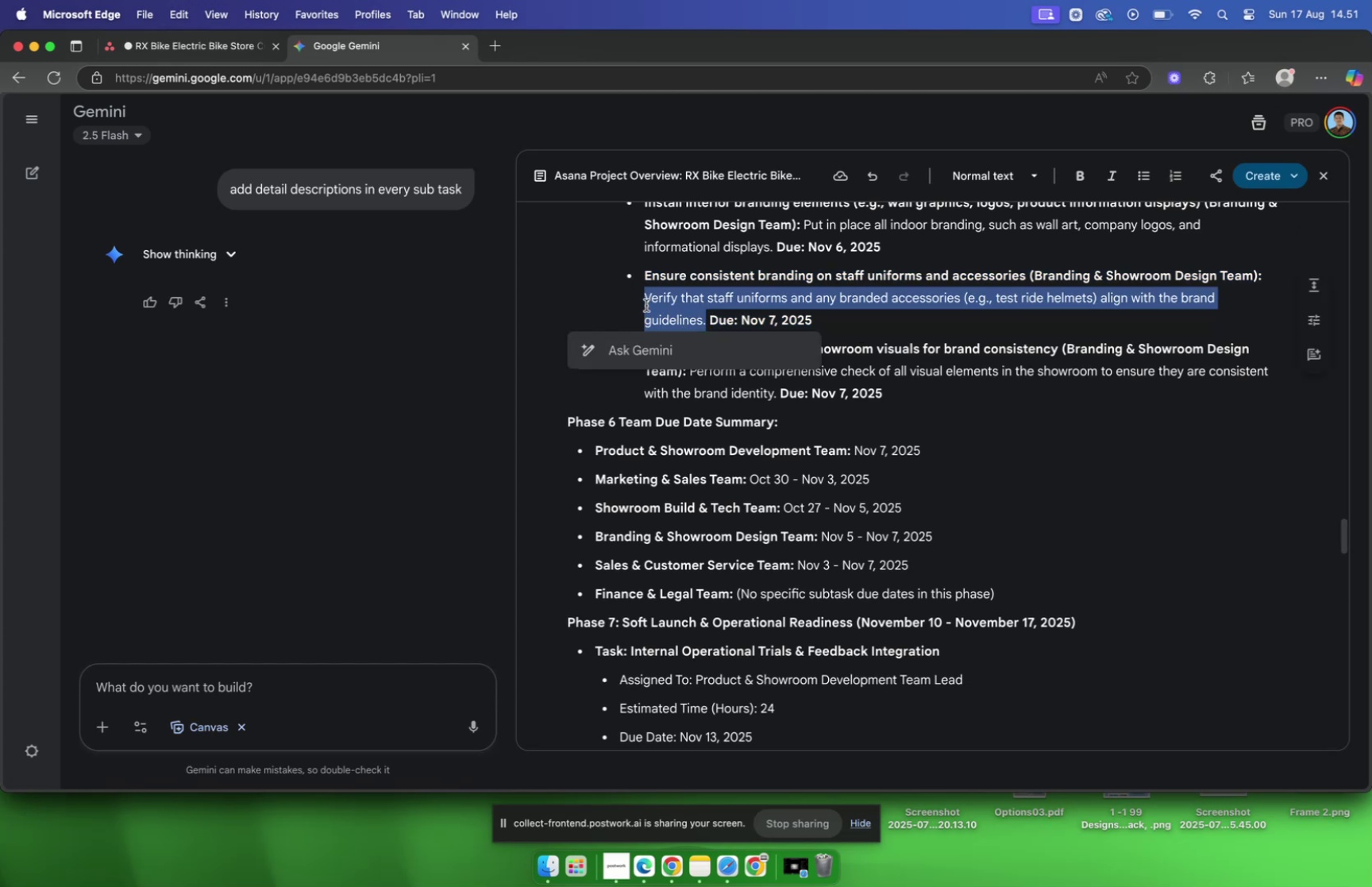 
key(Meta+C)
 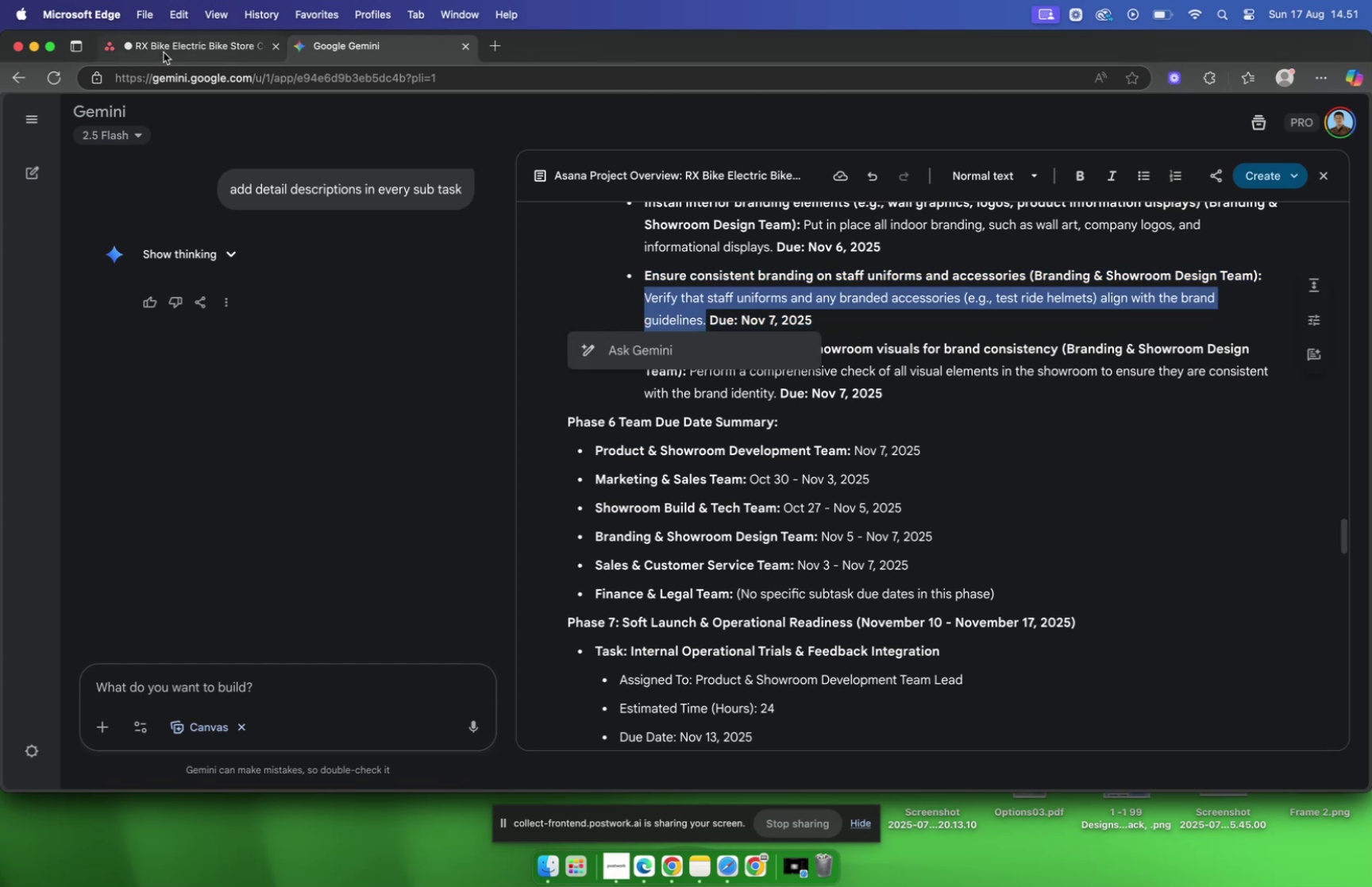 
left_click([164, 52])
 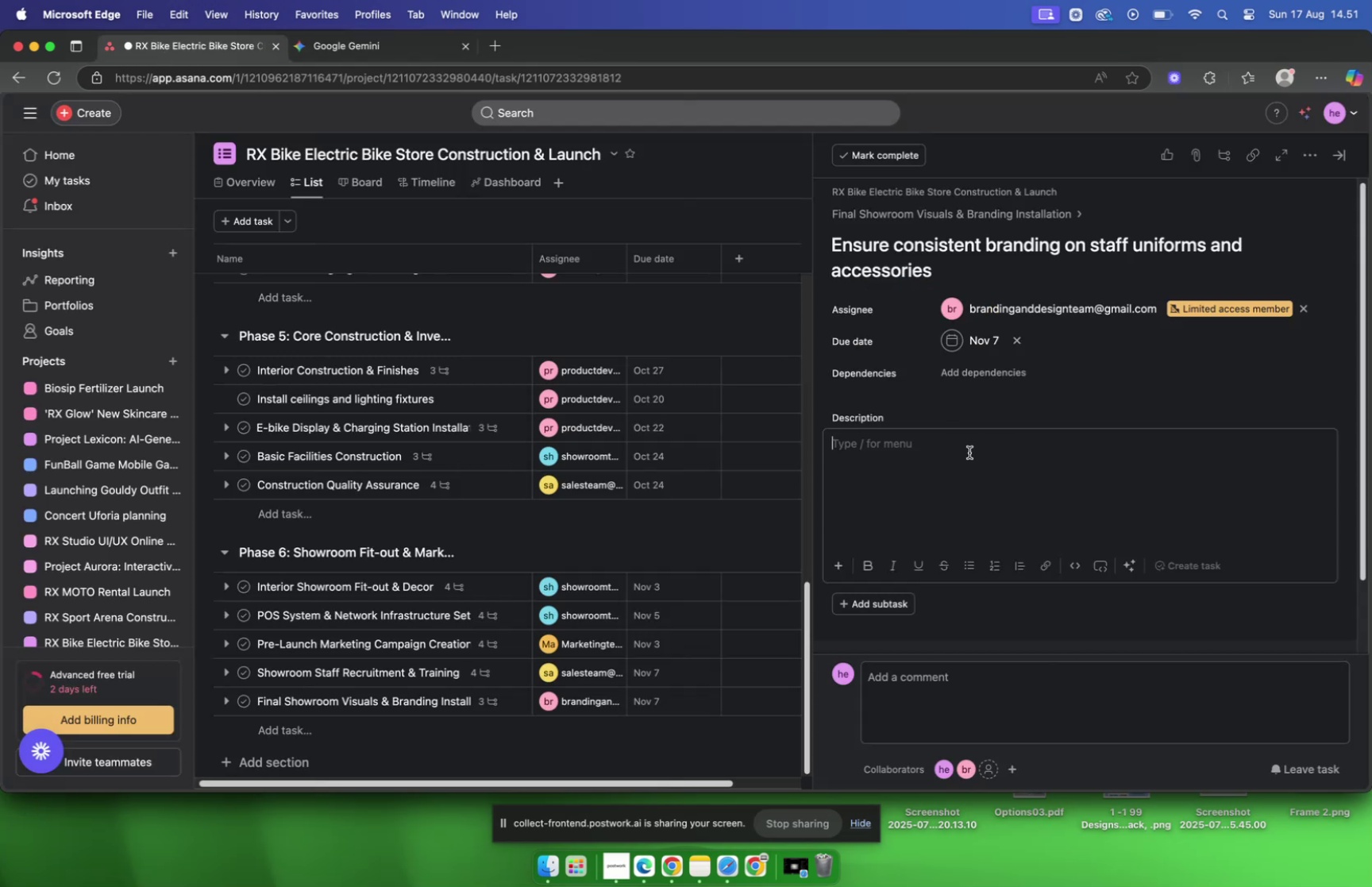 
key(Meta+V)
 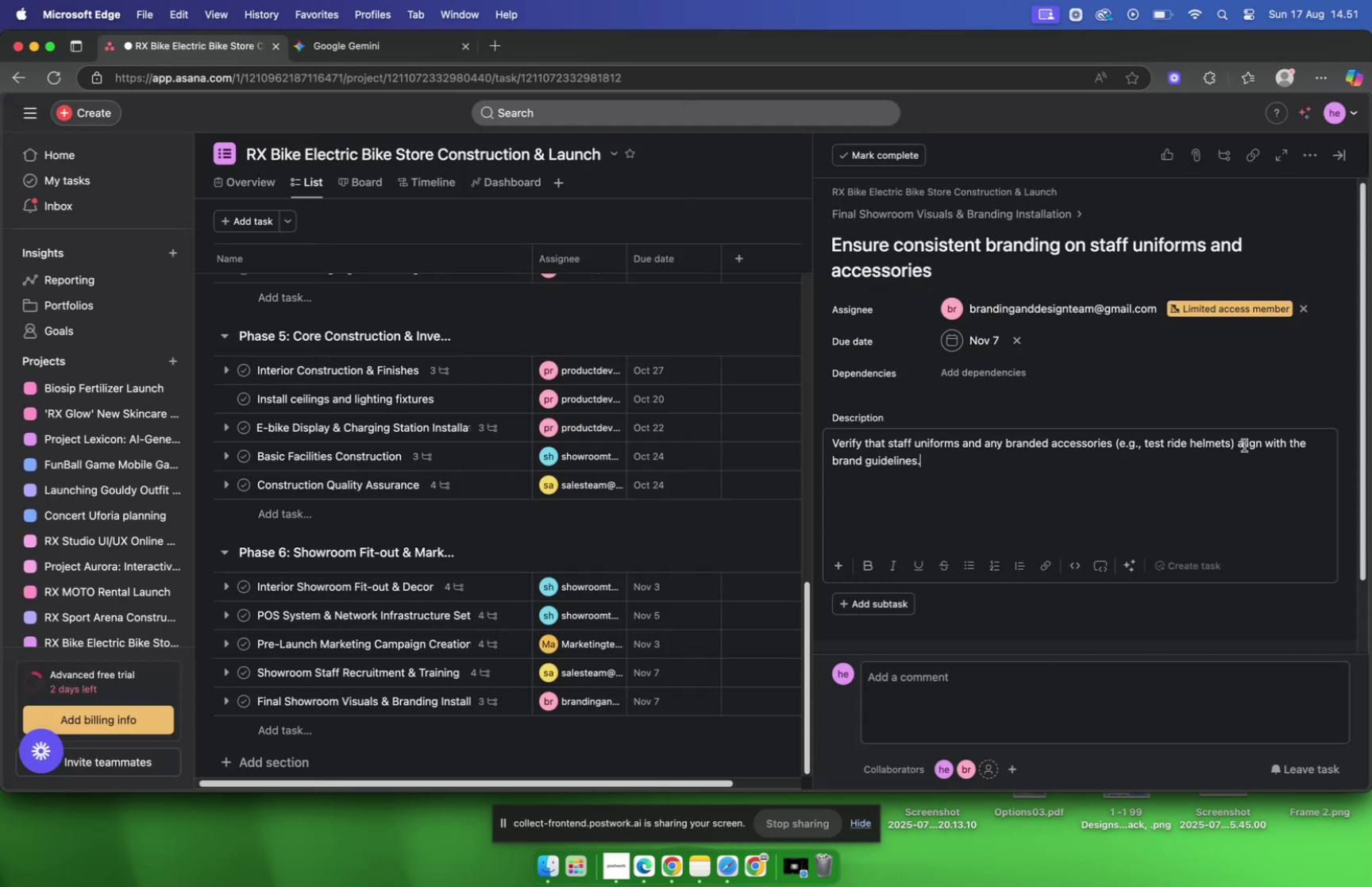 
left_click([1232, 446])
 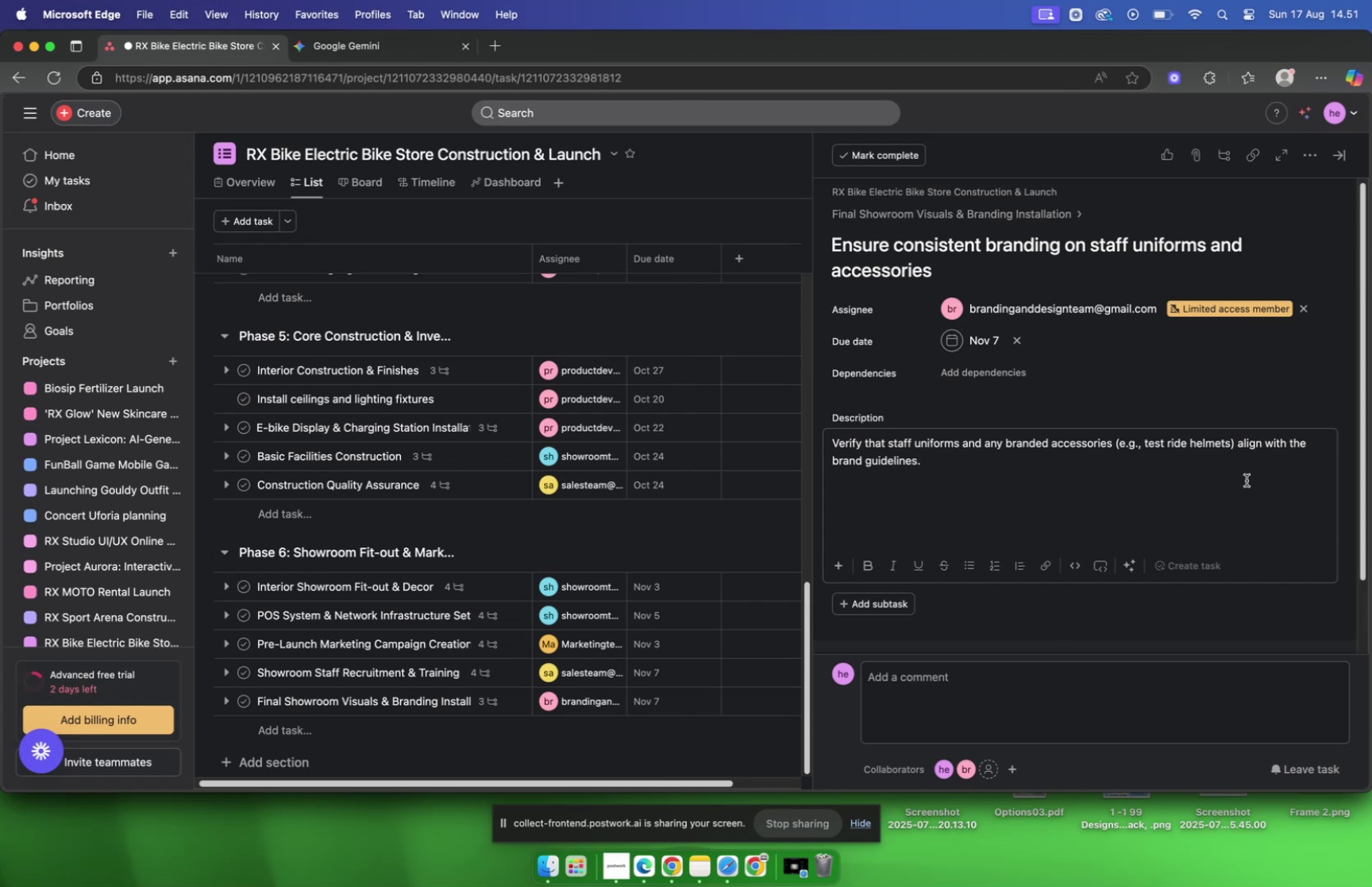 
hold_key(key=Backspace, duration=1.5)
 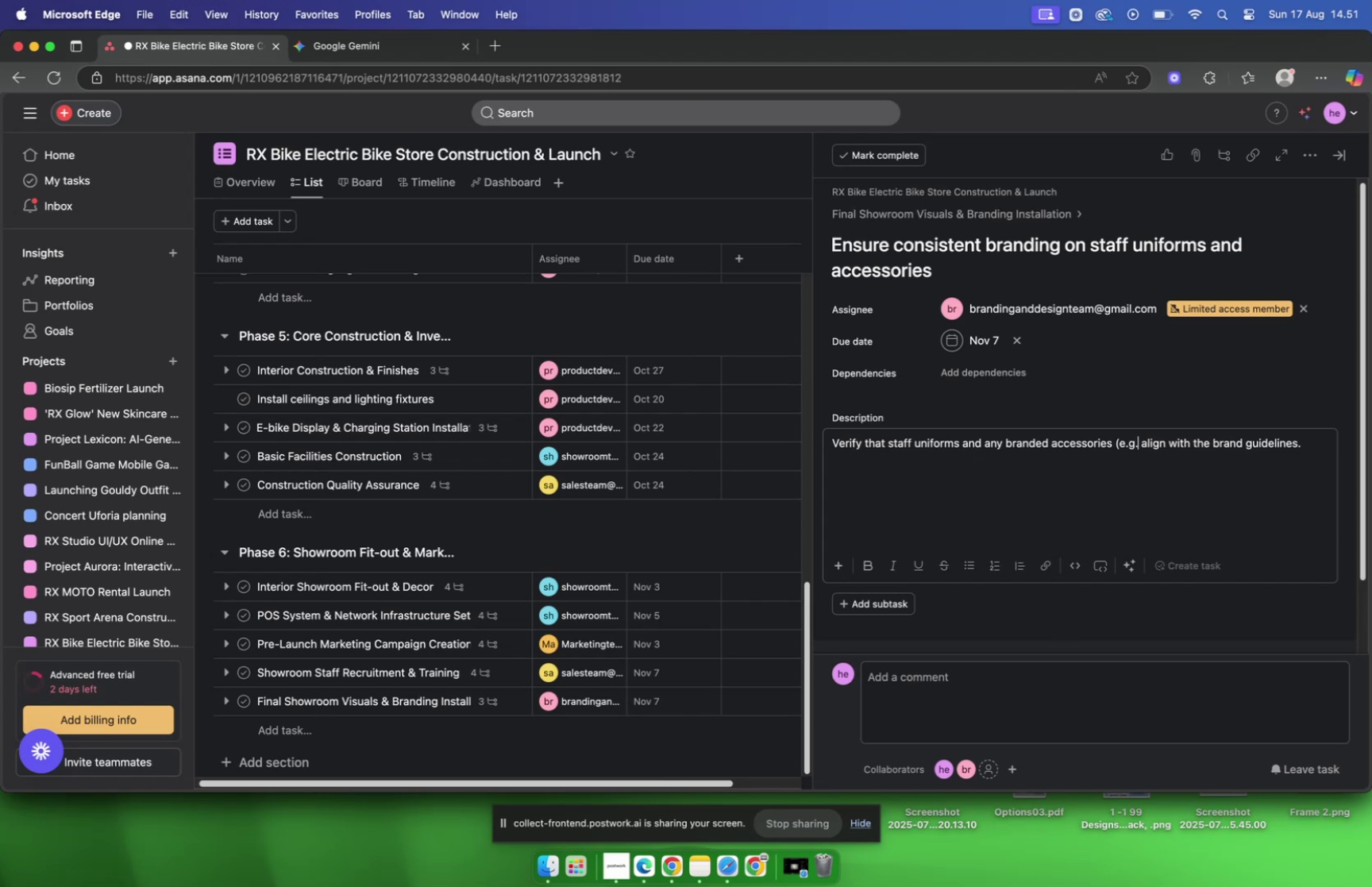 
hold_key(key=Backspace, duration=0.71)
 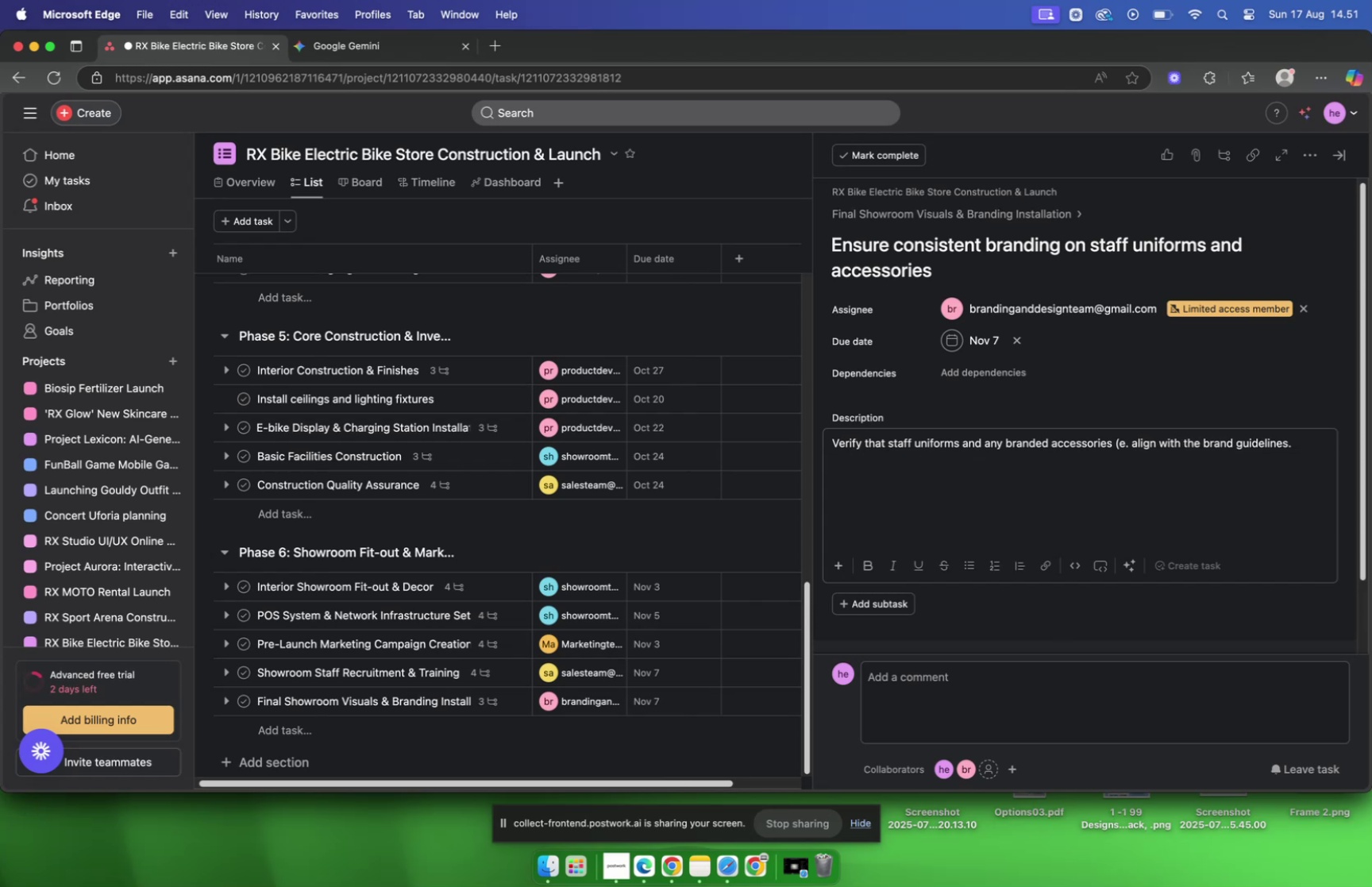 
key(Backspace)
 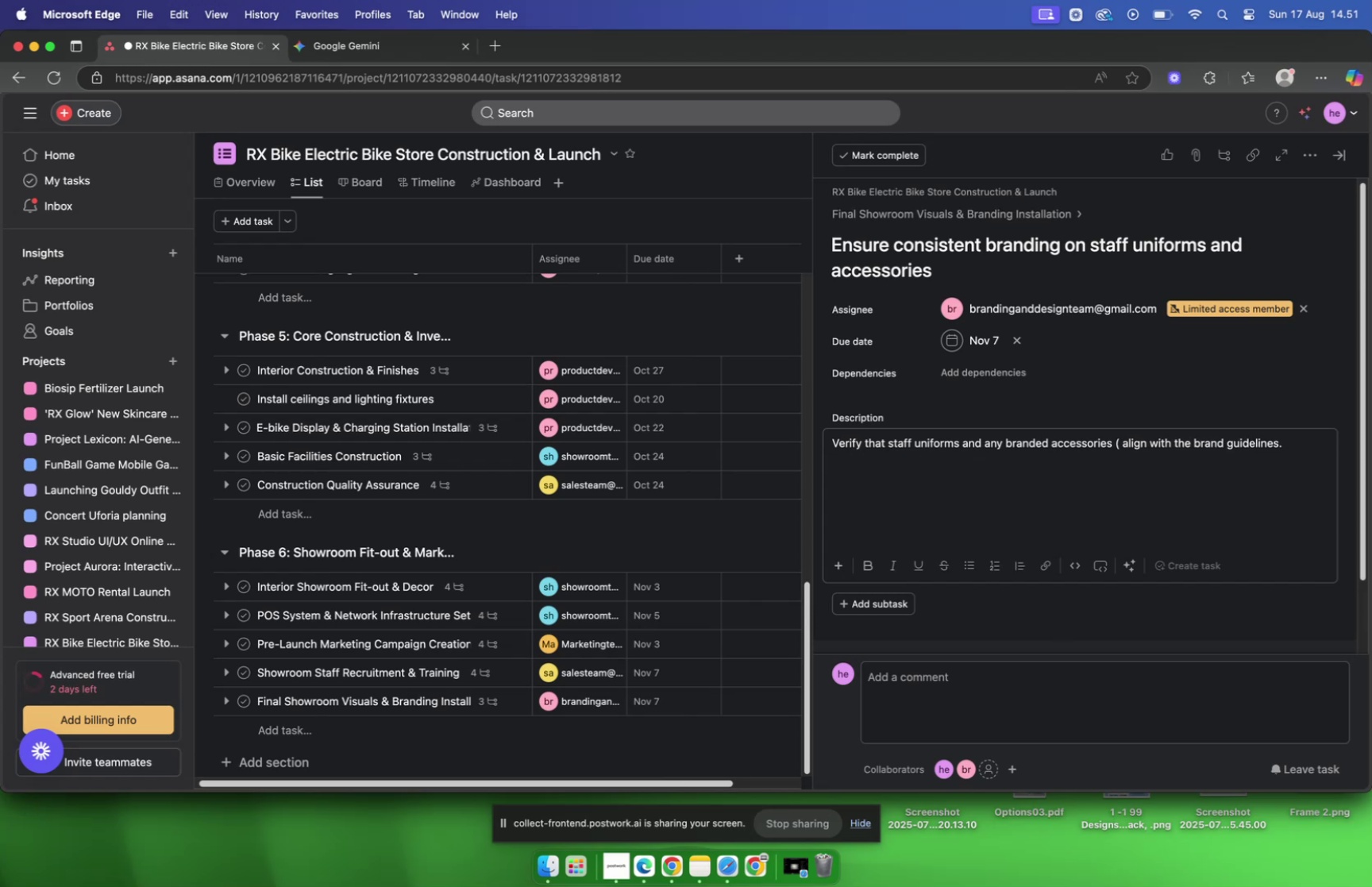 
key(Backspace)
 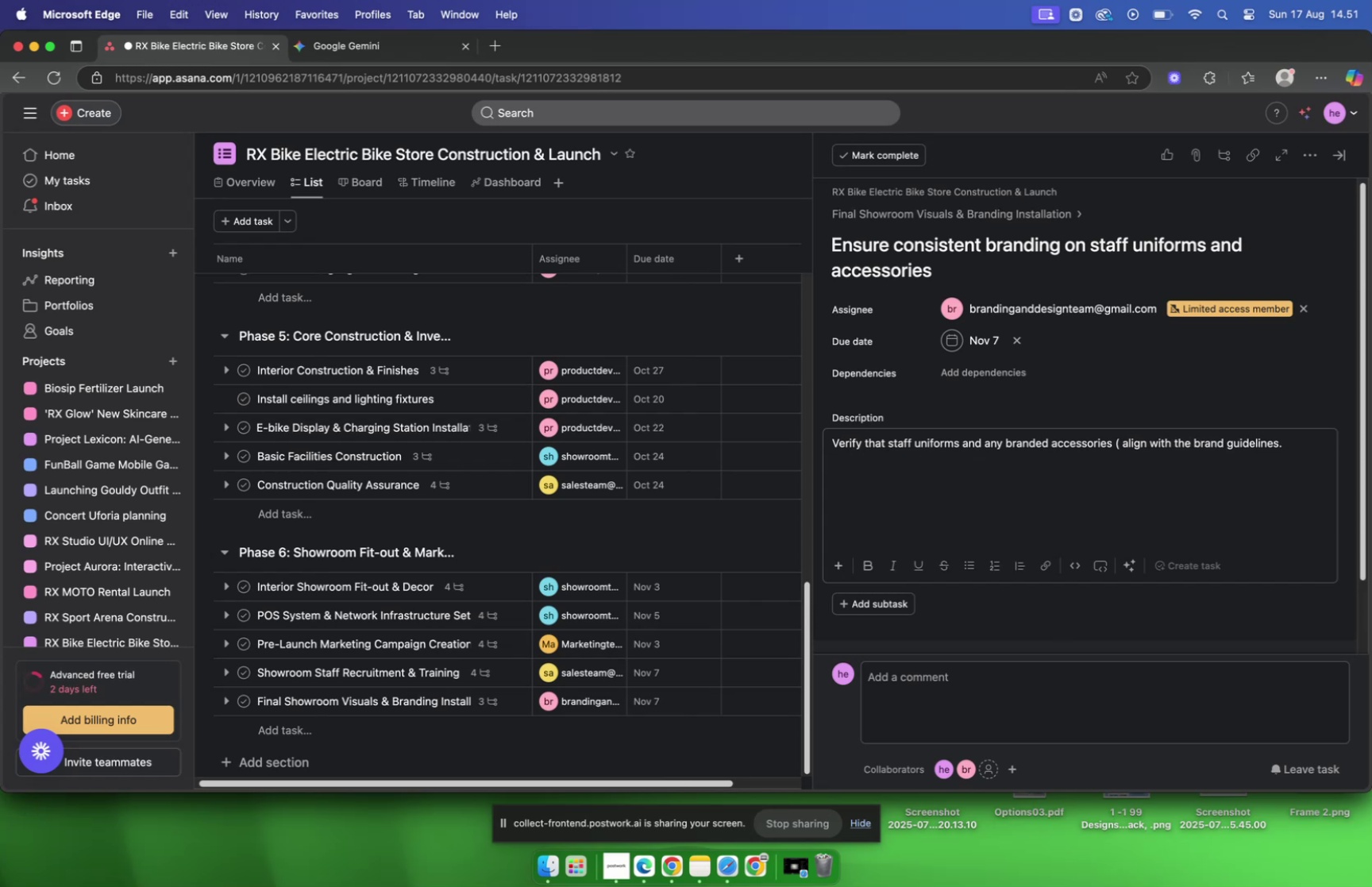 
key(Backspace)
 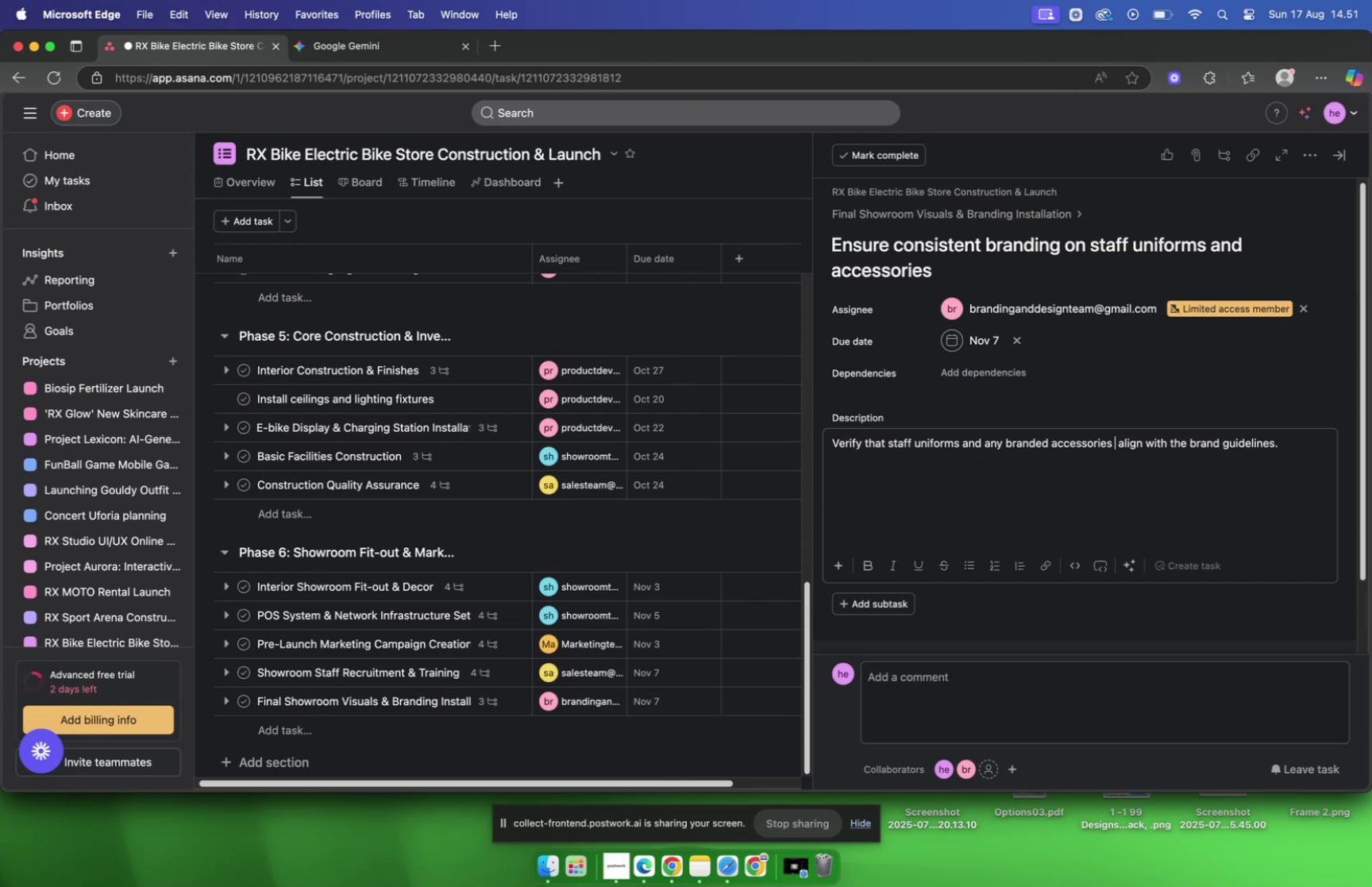 
key(Backspace)
 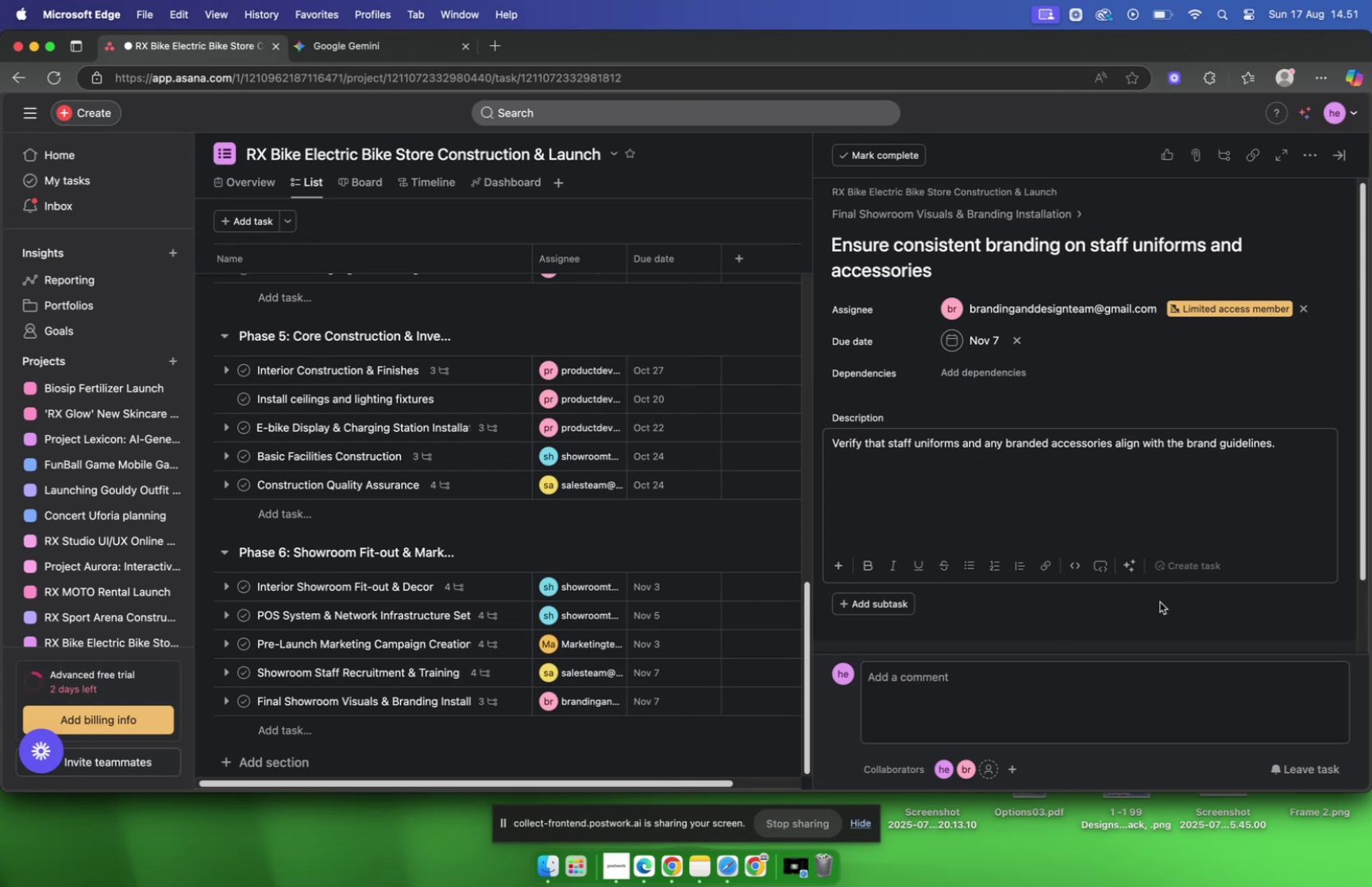 
left_click([1112, 625])
 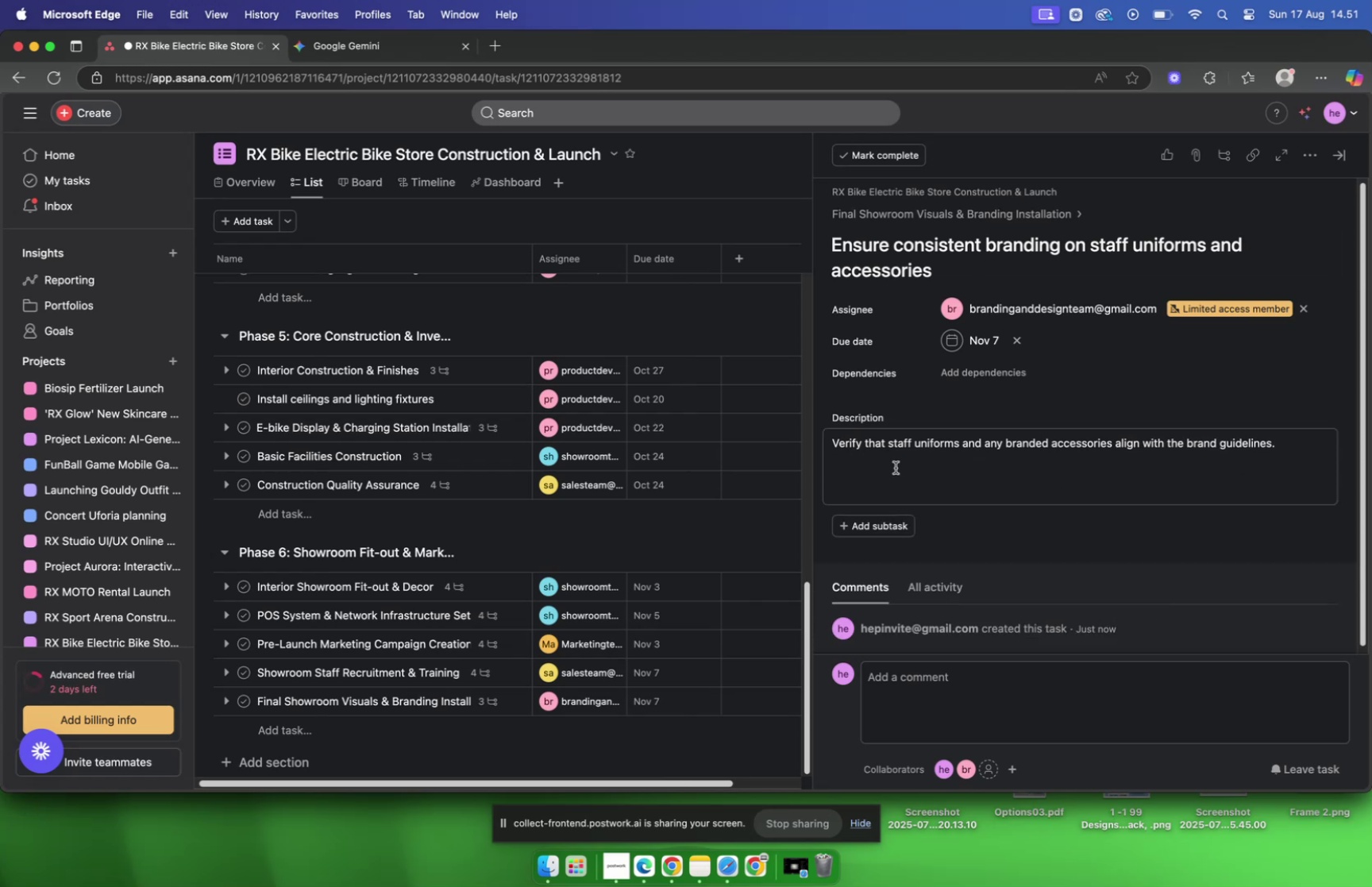 
left_click([882, 519])
 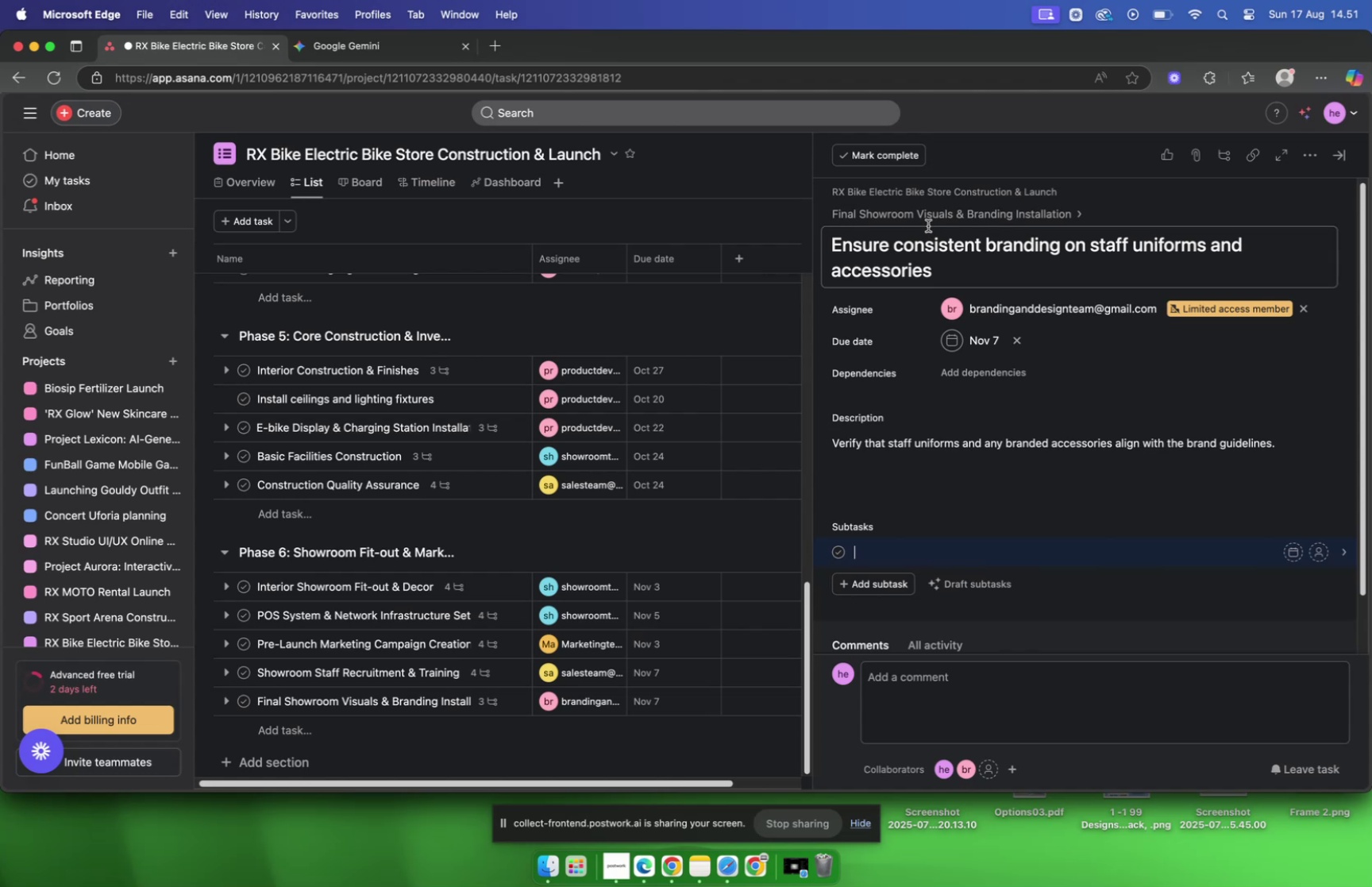 
left_click([923, 218])
 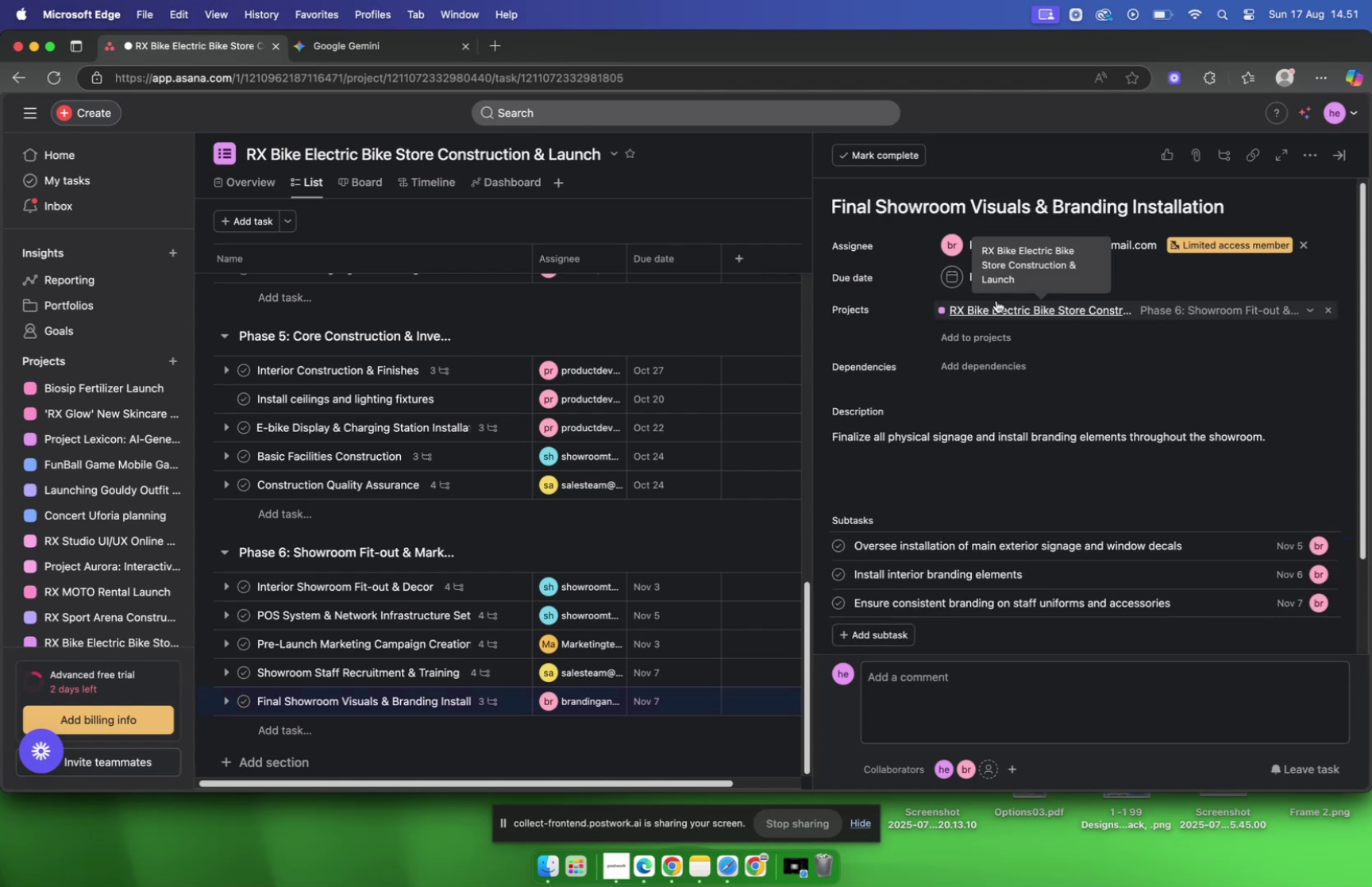 
scroll: coordinate [996, 300], scroll_direction: down, amount: 21.0
 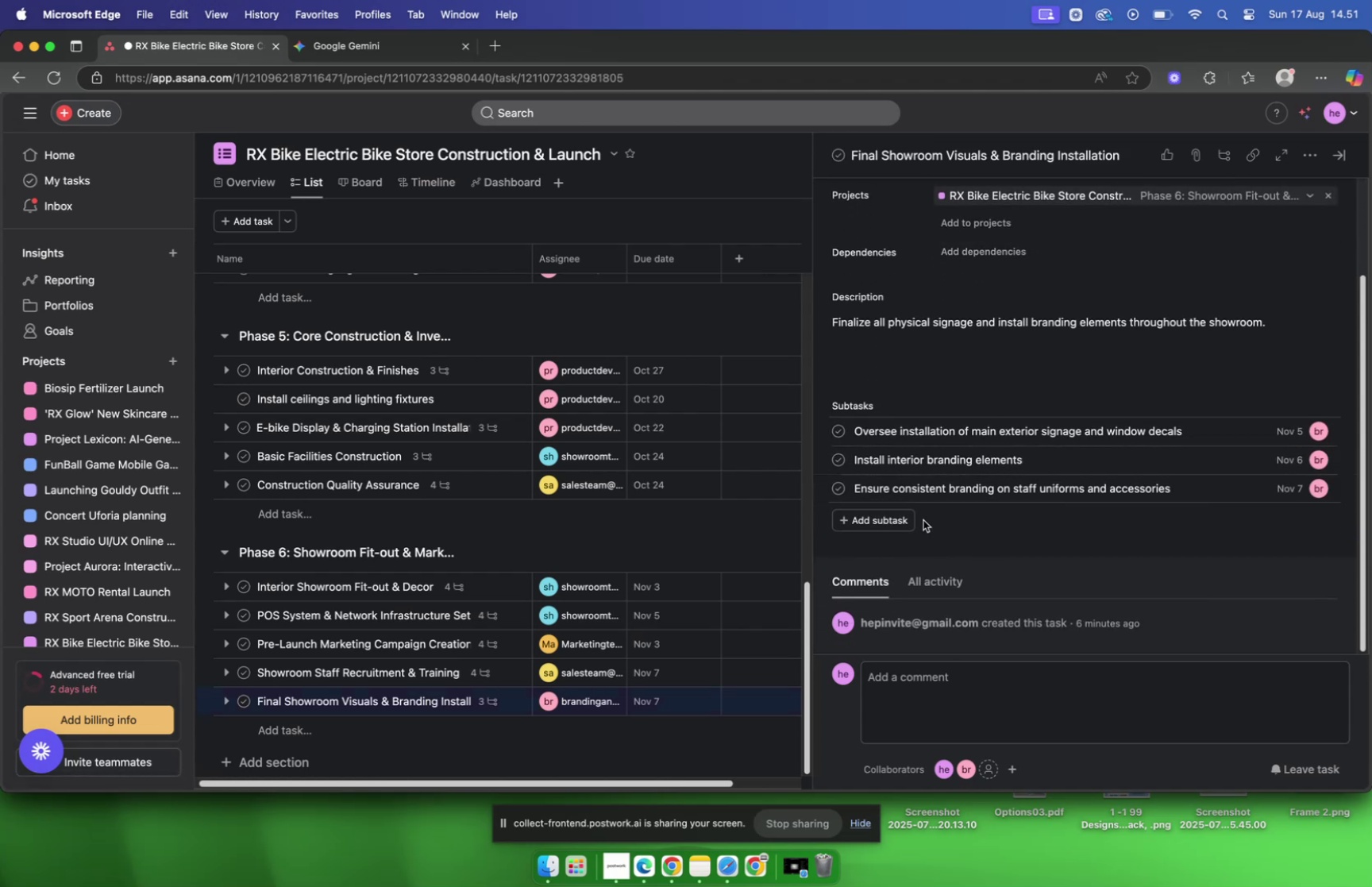 
left_click([896, 522])
 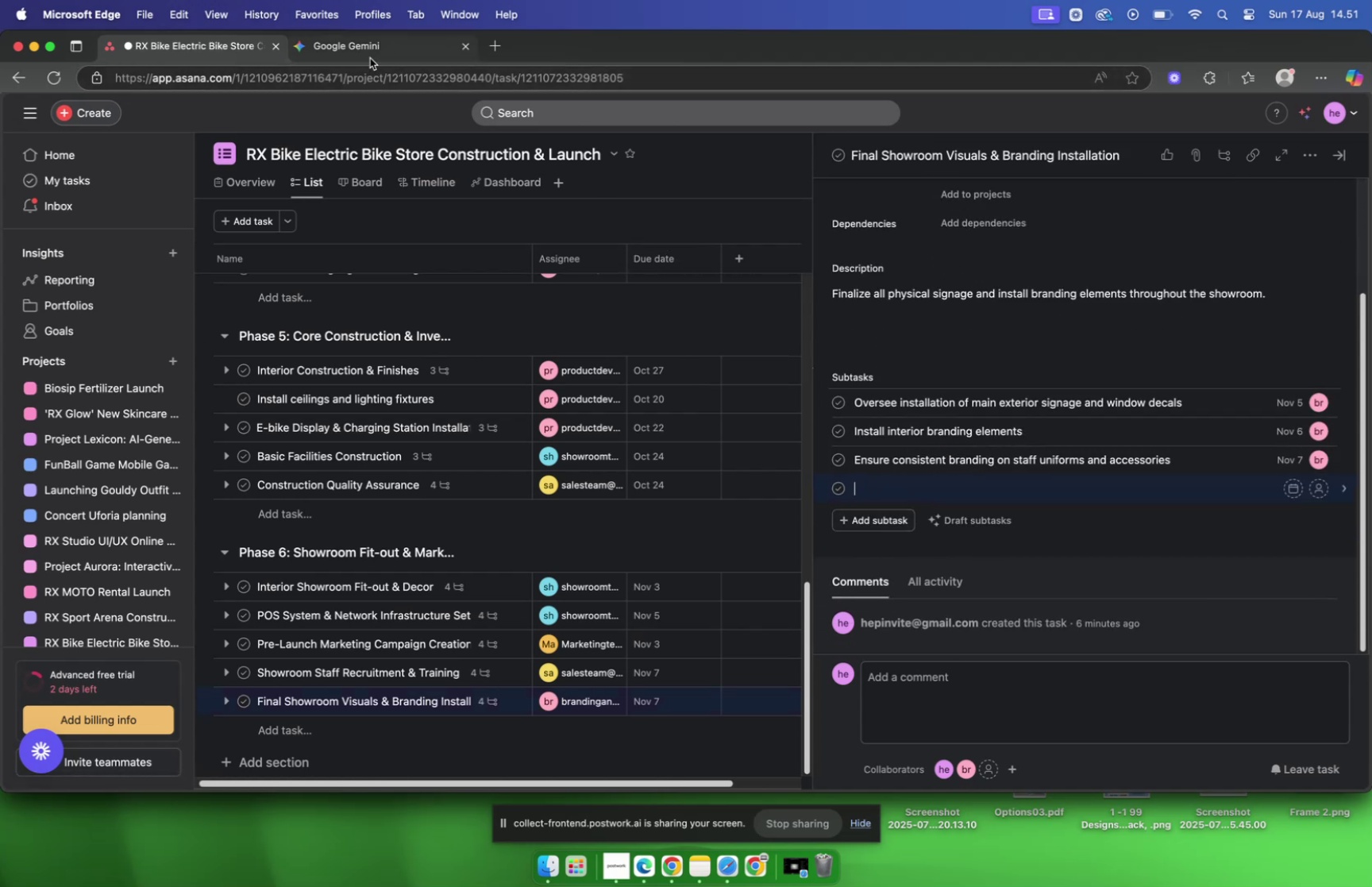 
left_click([364, 53])
 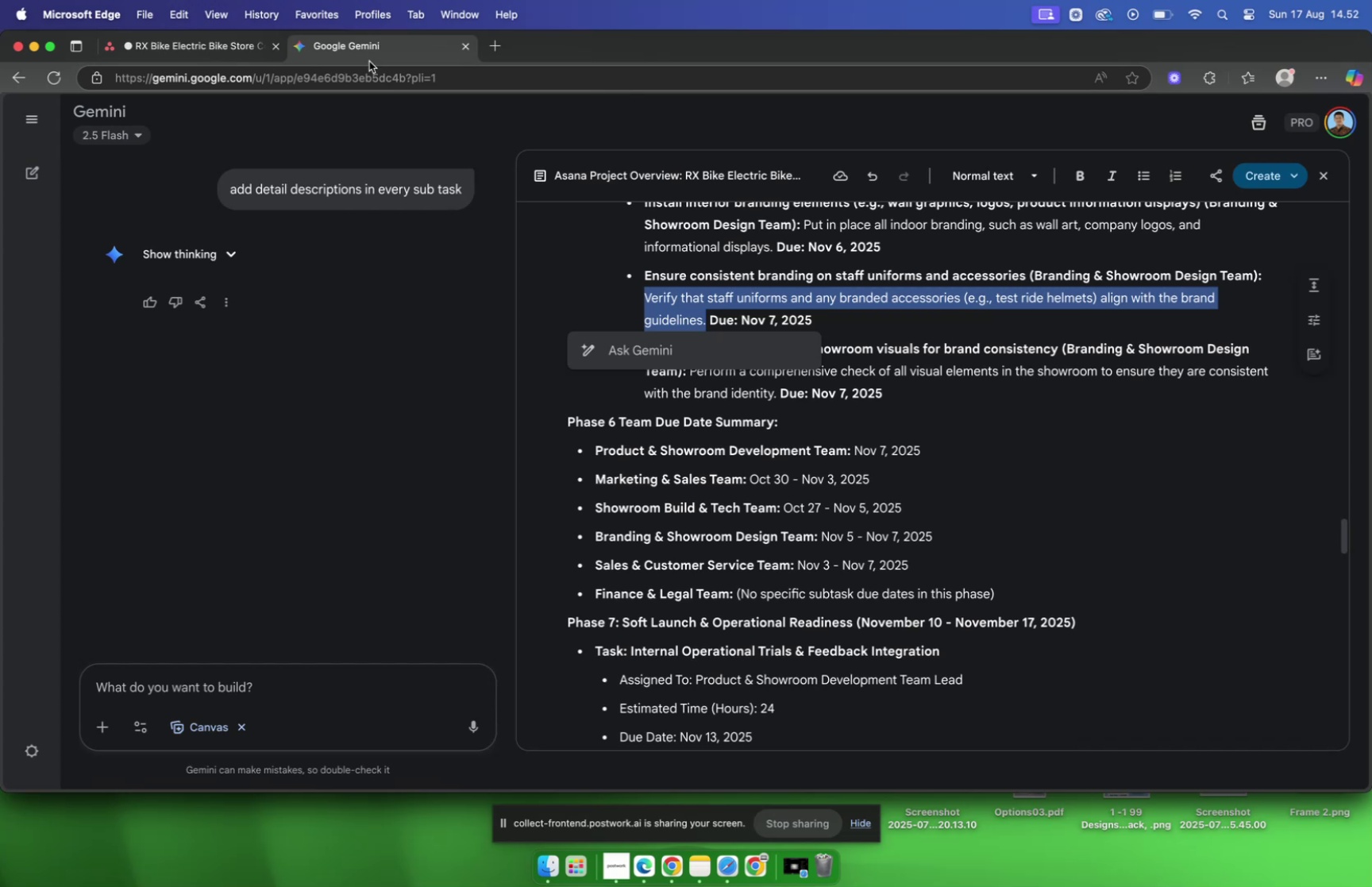 
scroll: coordinate [980, 283], scroll_direction: down, amount: 2.0
 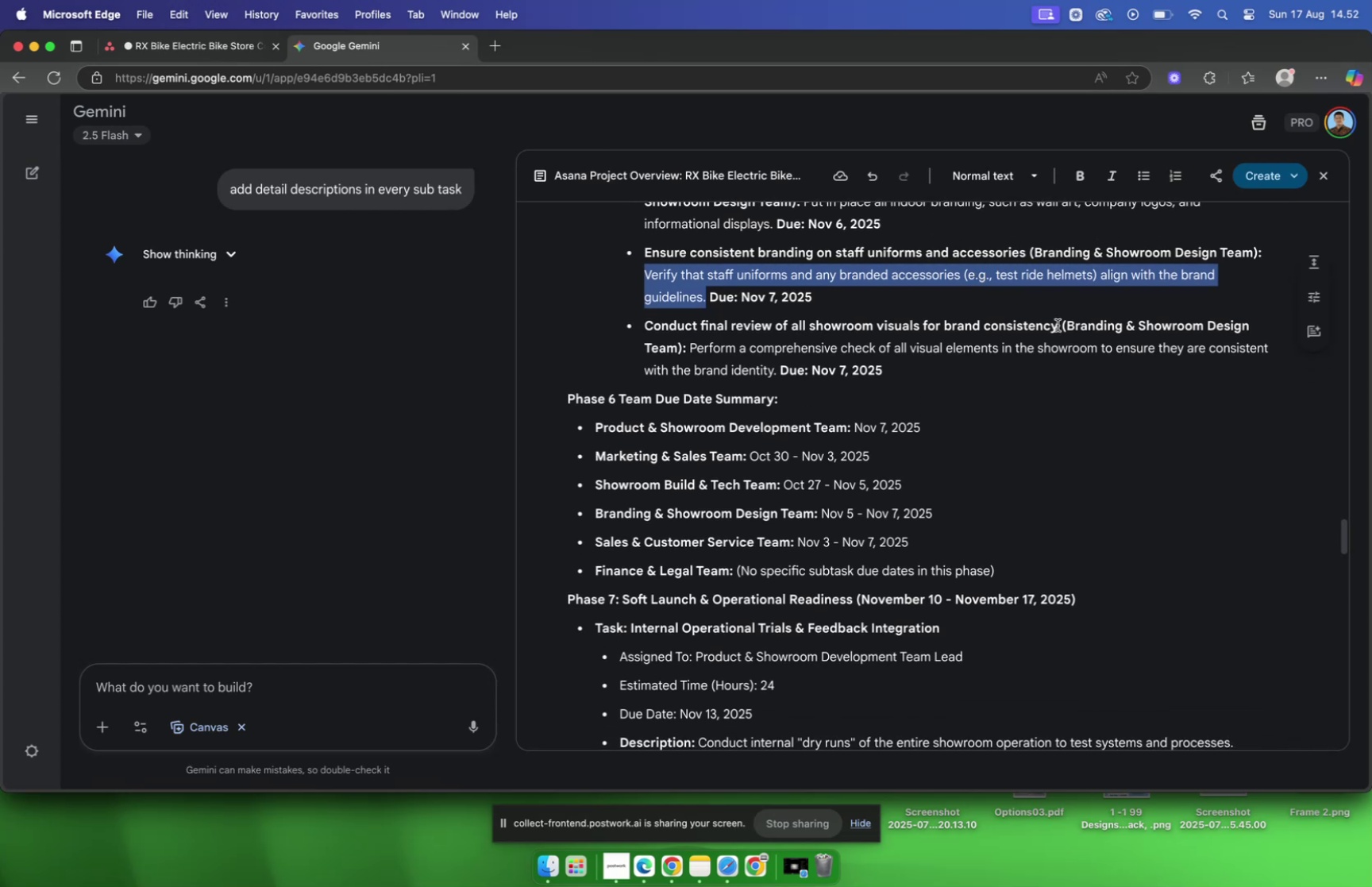 
left_click_drag(start_coordinate=[1058, 324], to_coordinate=[649, 332])
 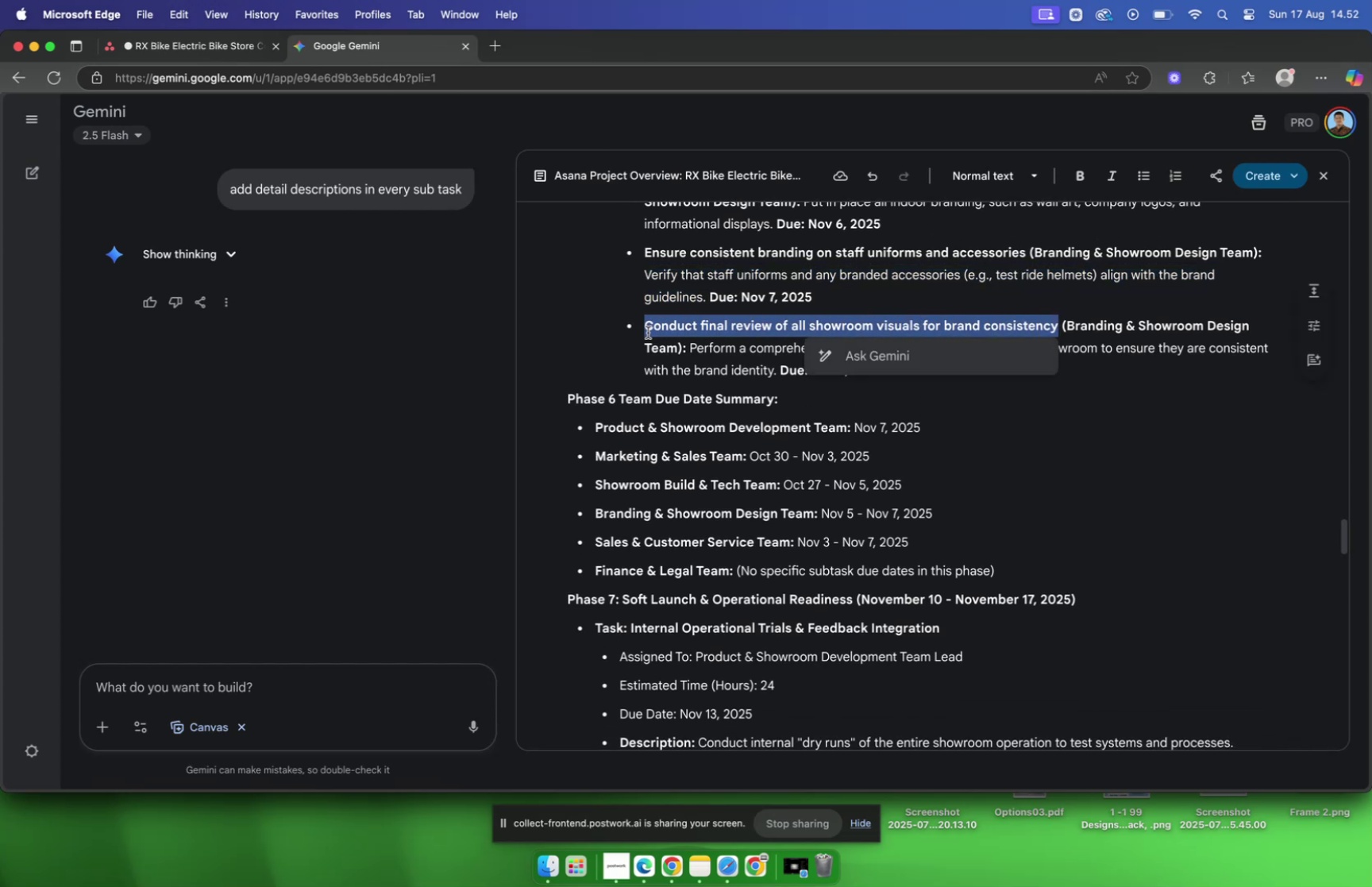 
key(Meta+C)
 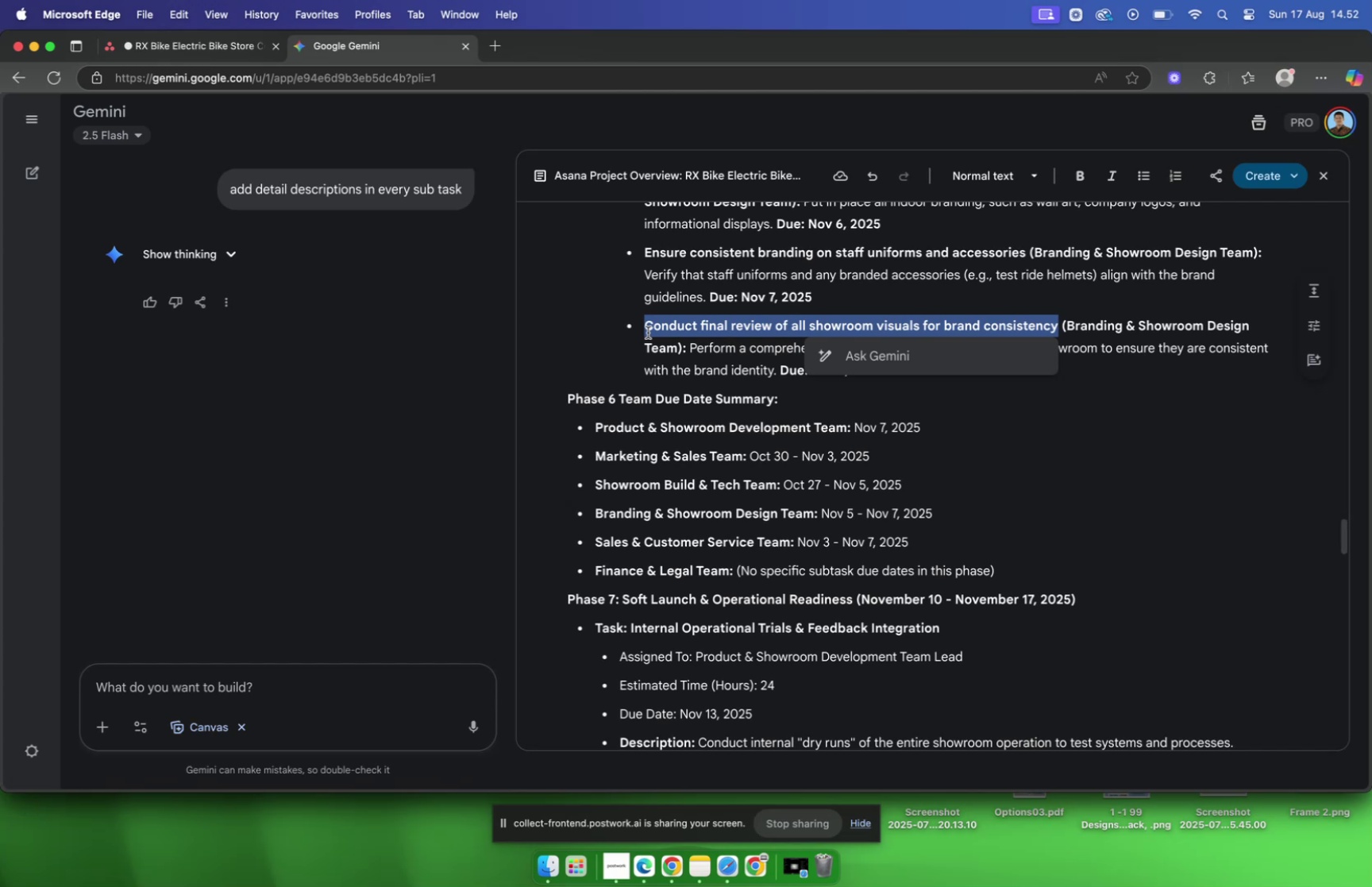 
key(Meta+C)
 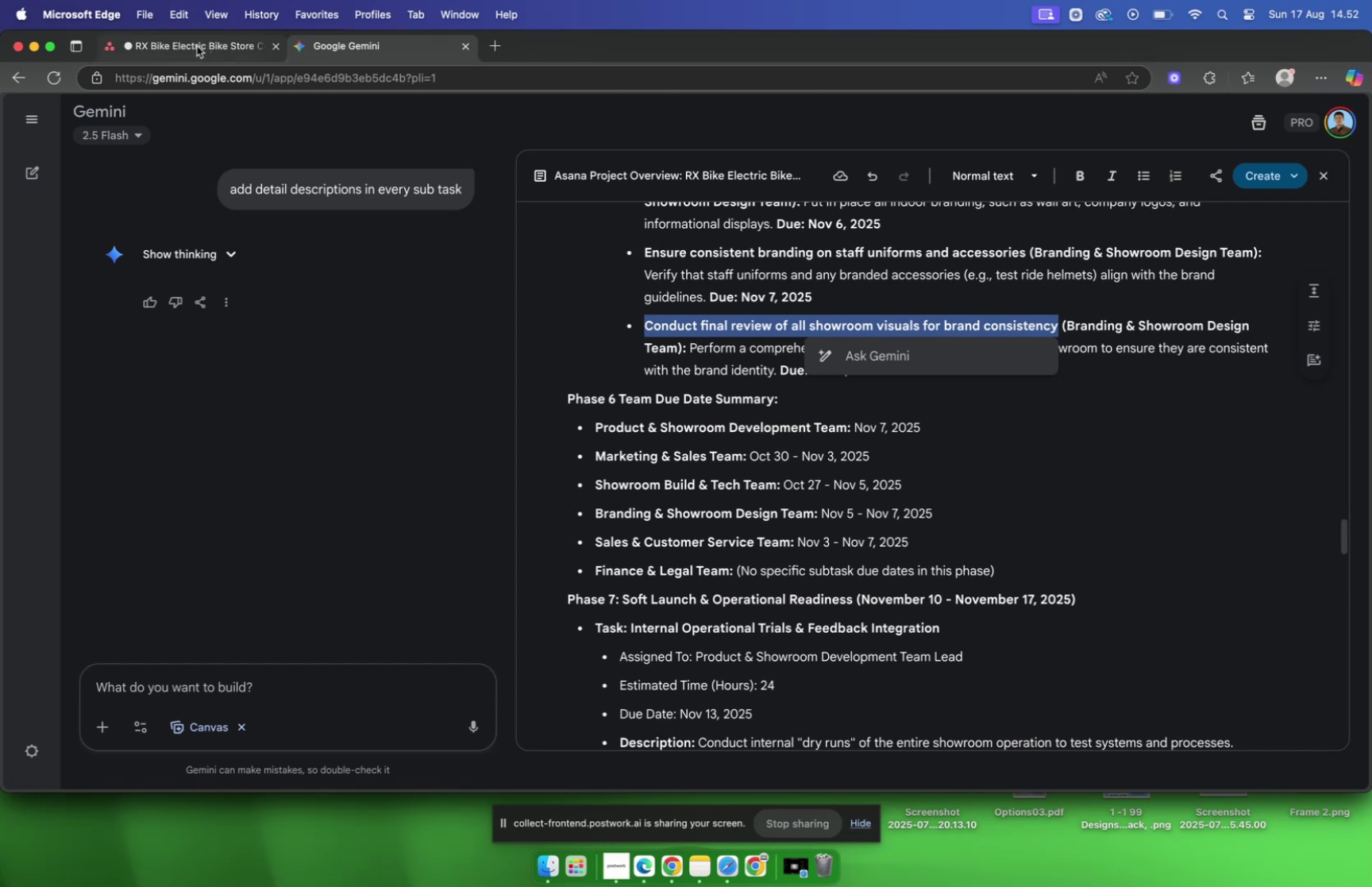 
left_click([195, 44])
 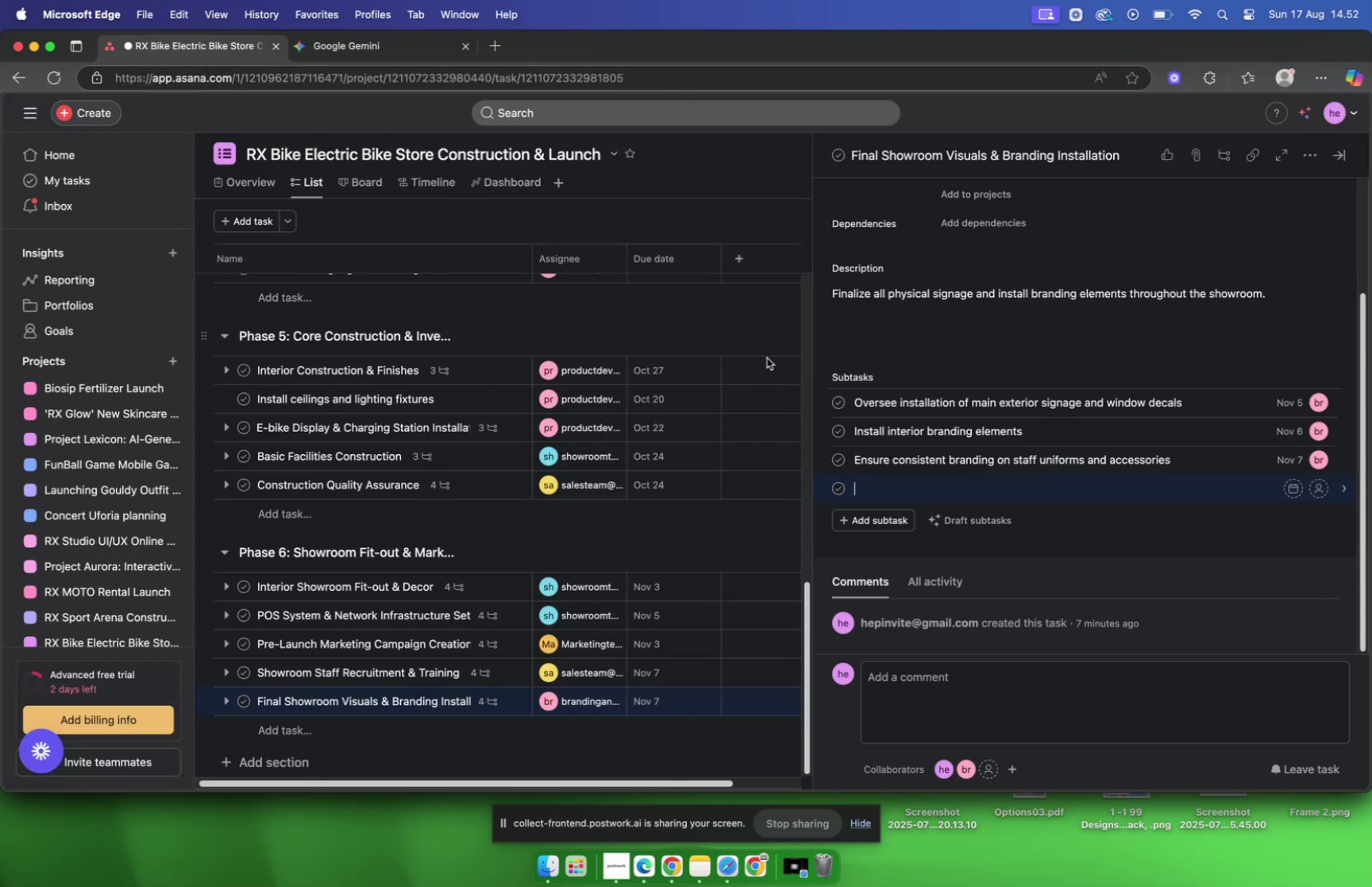 
key(Meta+V)
 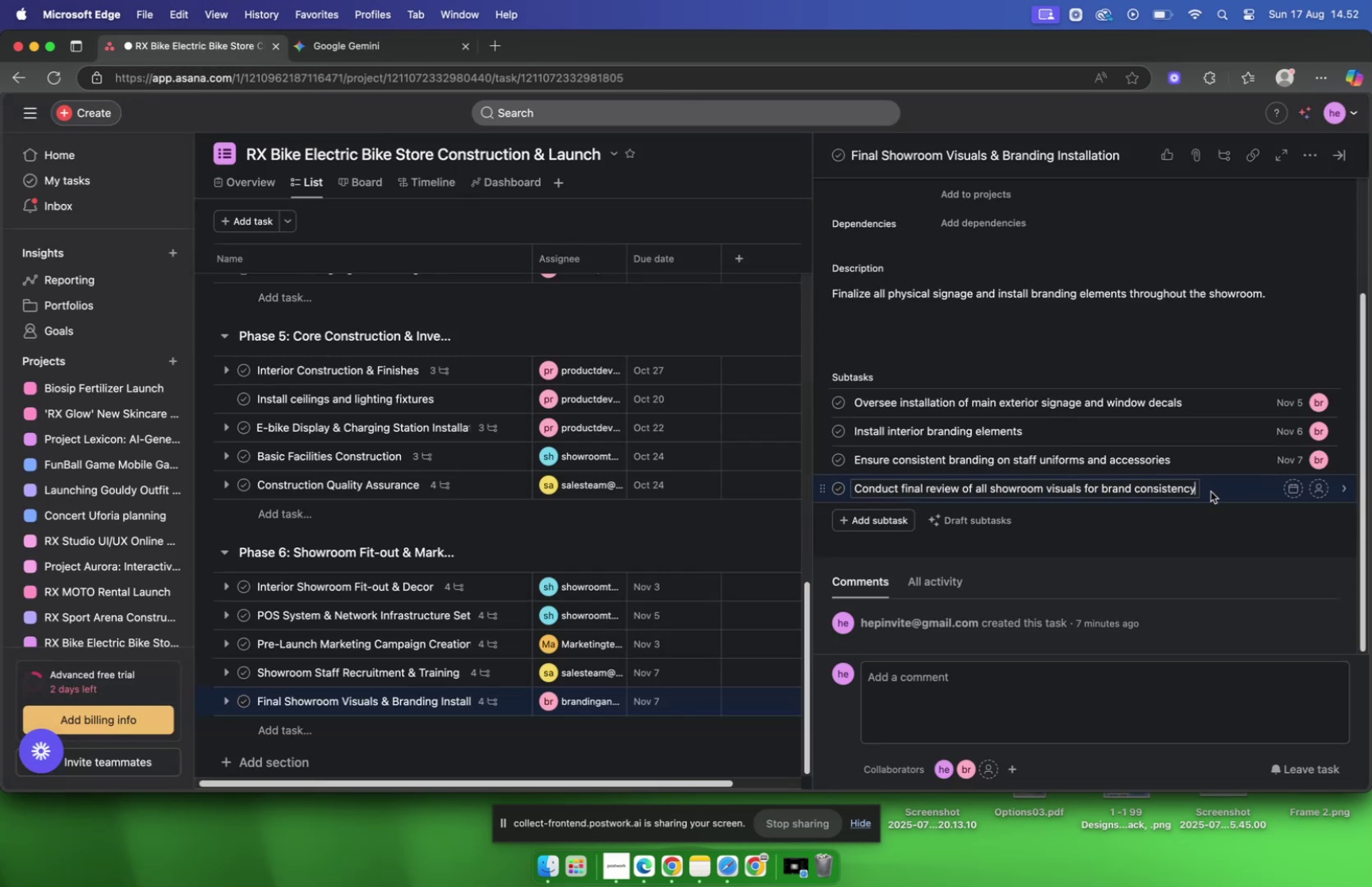 
left_click([1211, 491])
 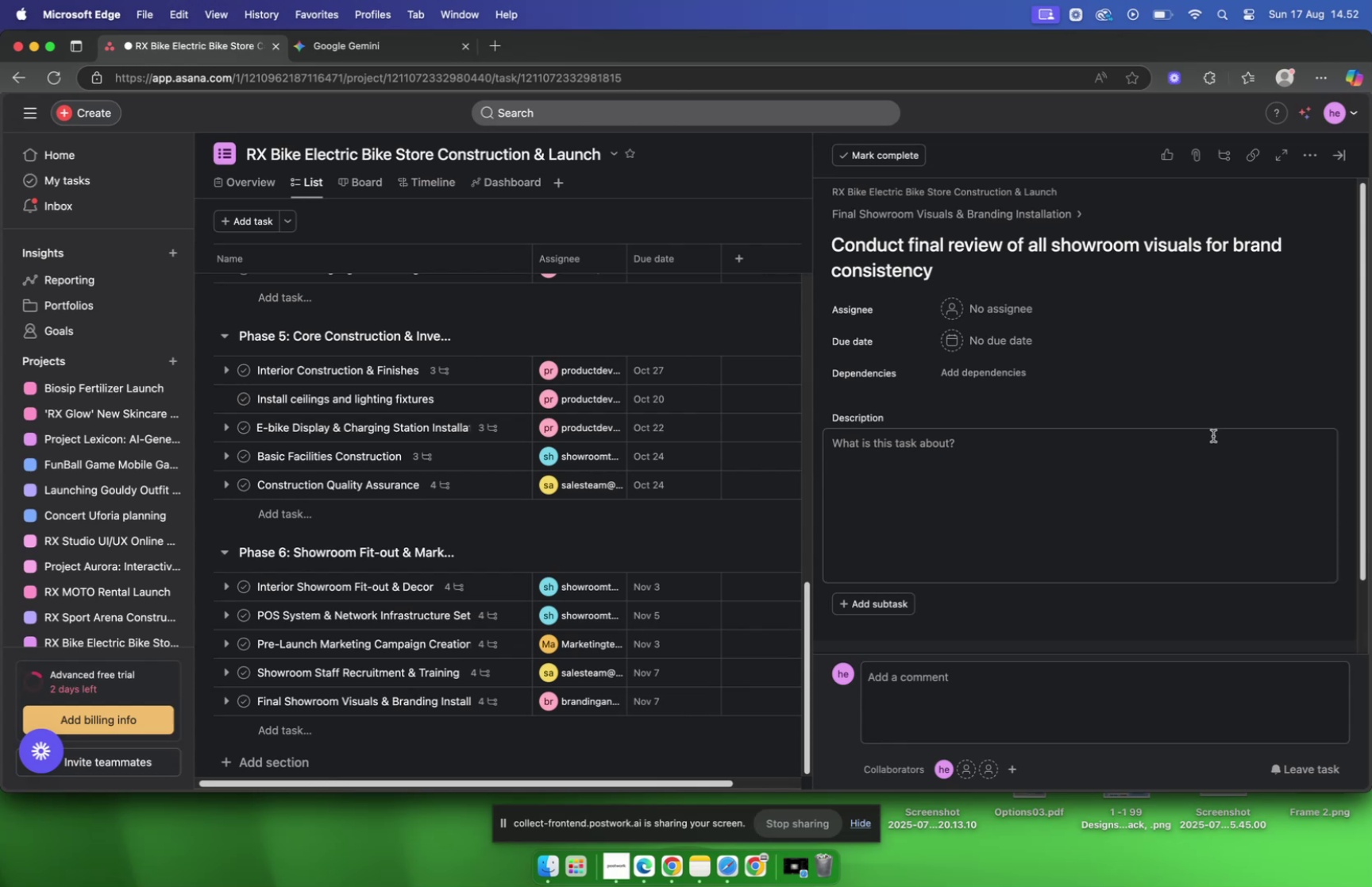 
wait(5.15)
 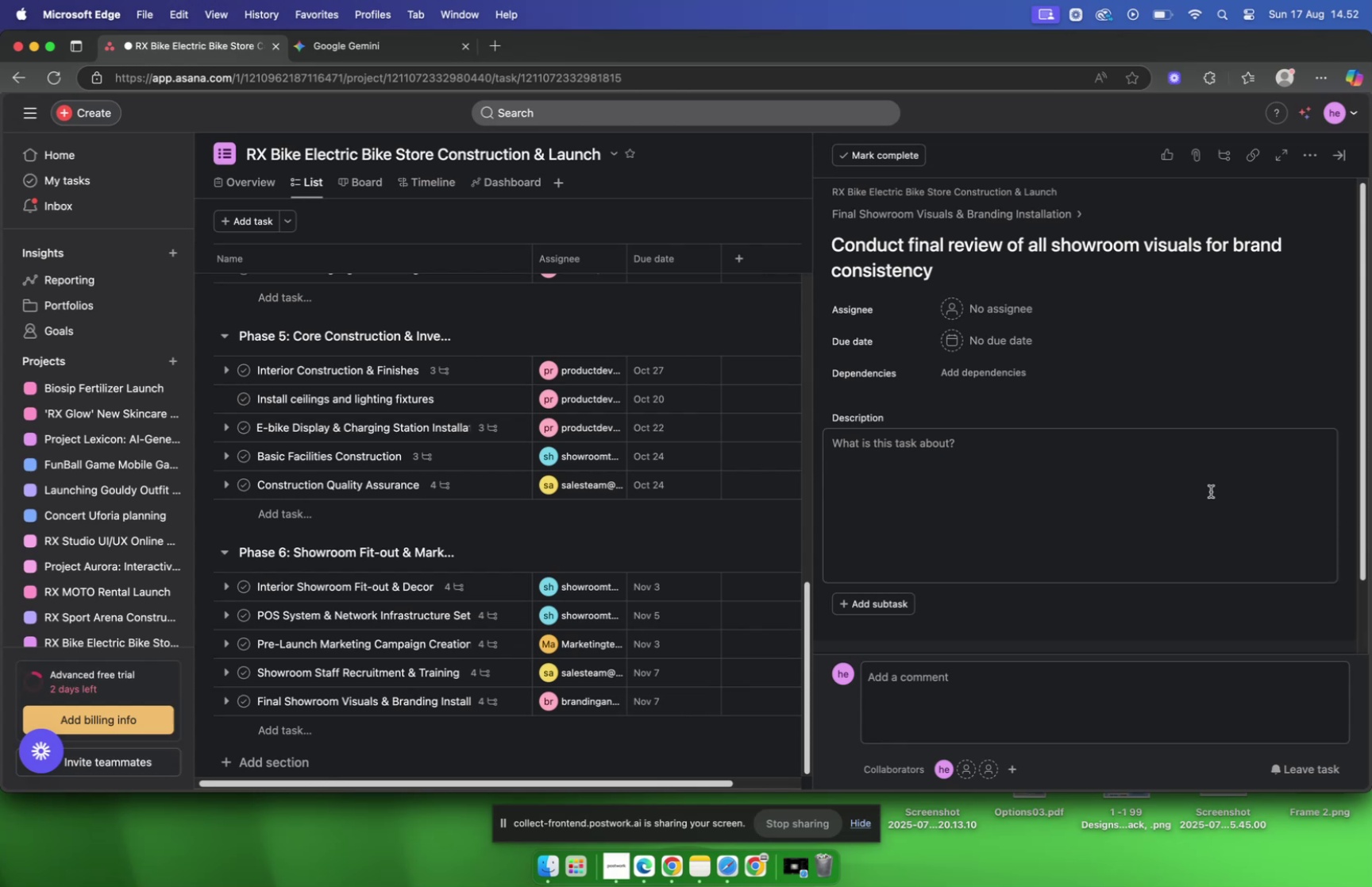 
left_click([999, 315])
 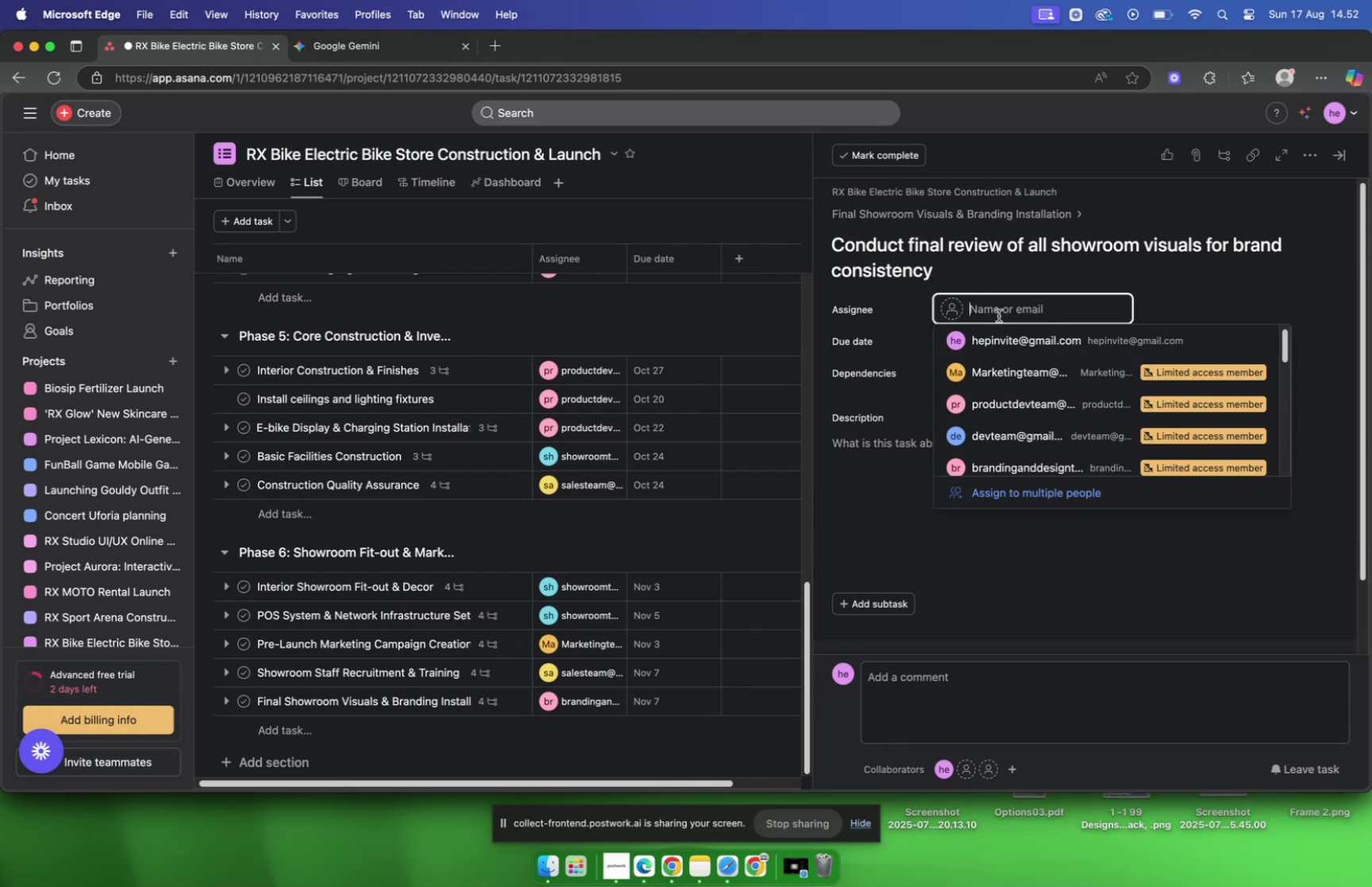 
type(bra)
 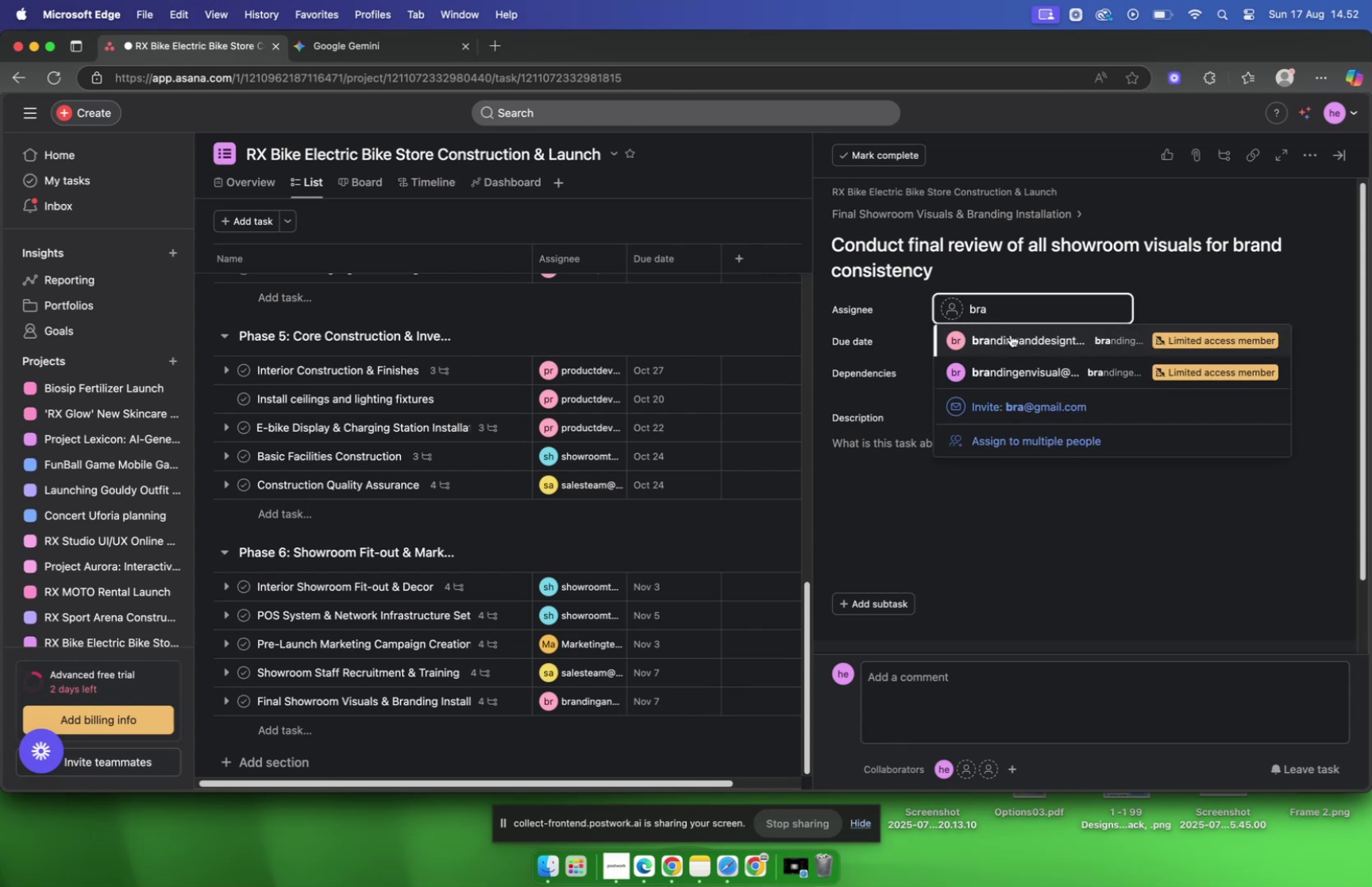 
left_click([1011, 334])
 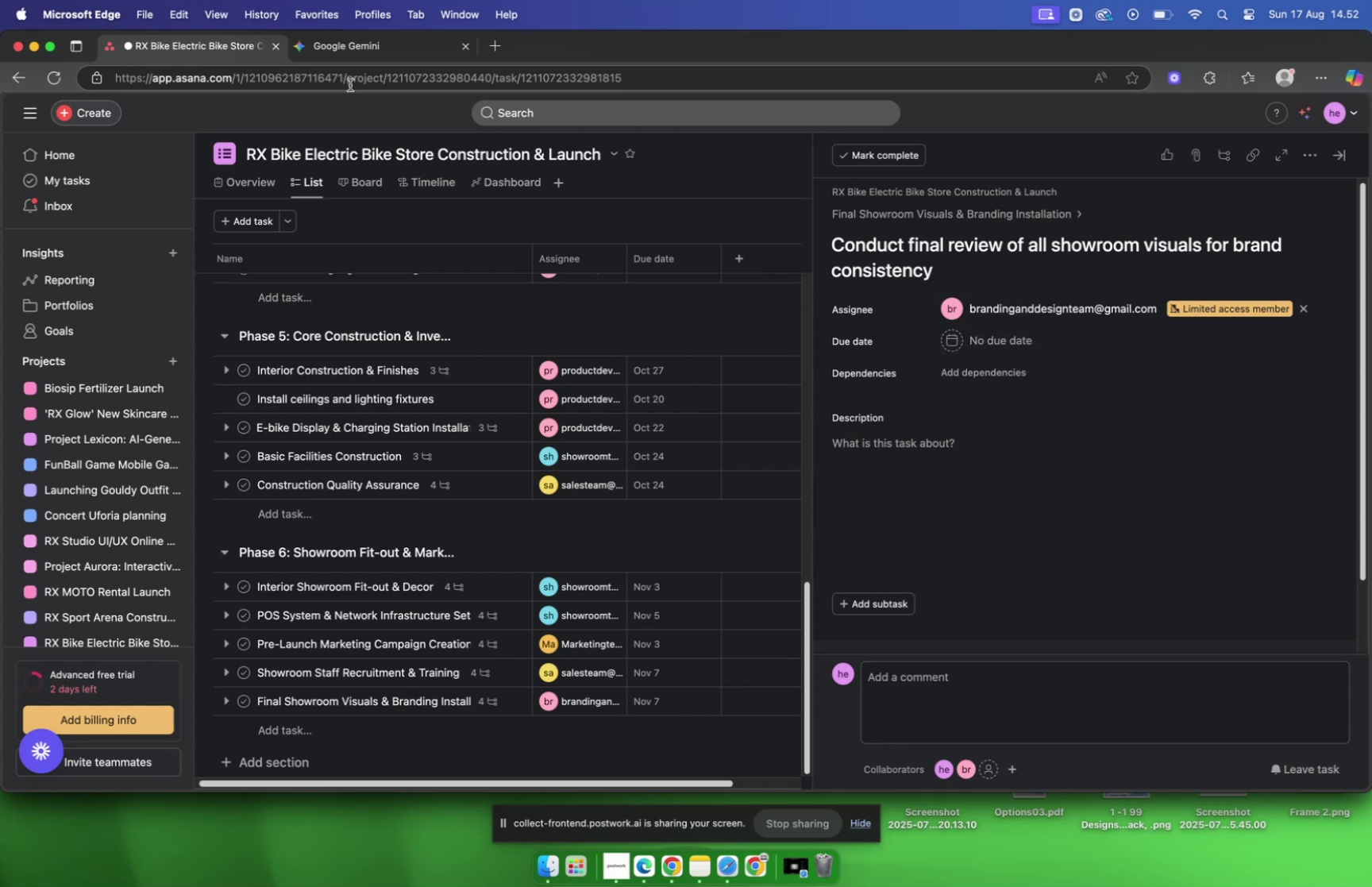 
left_click([332, 55])
 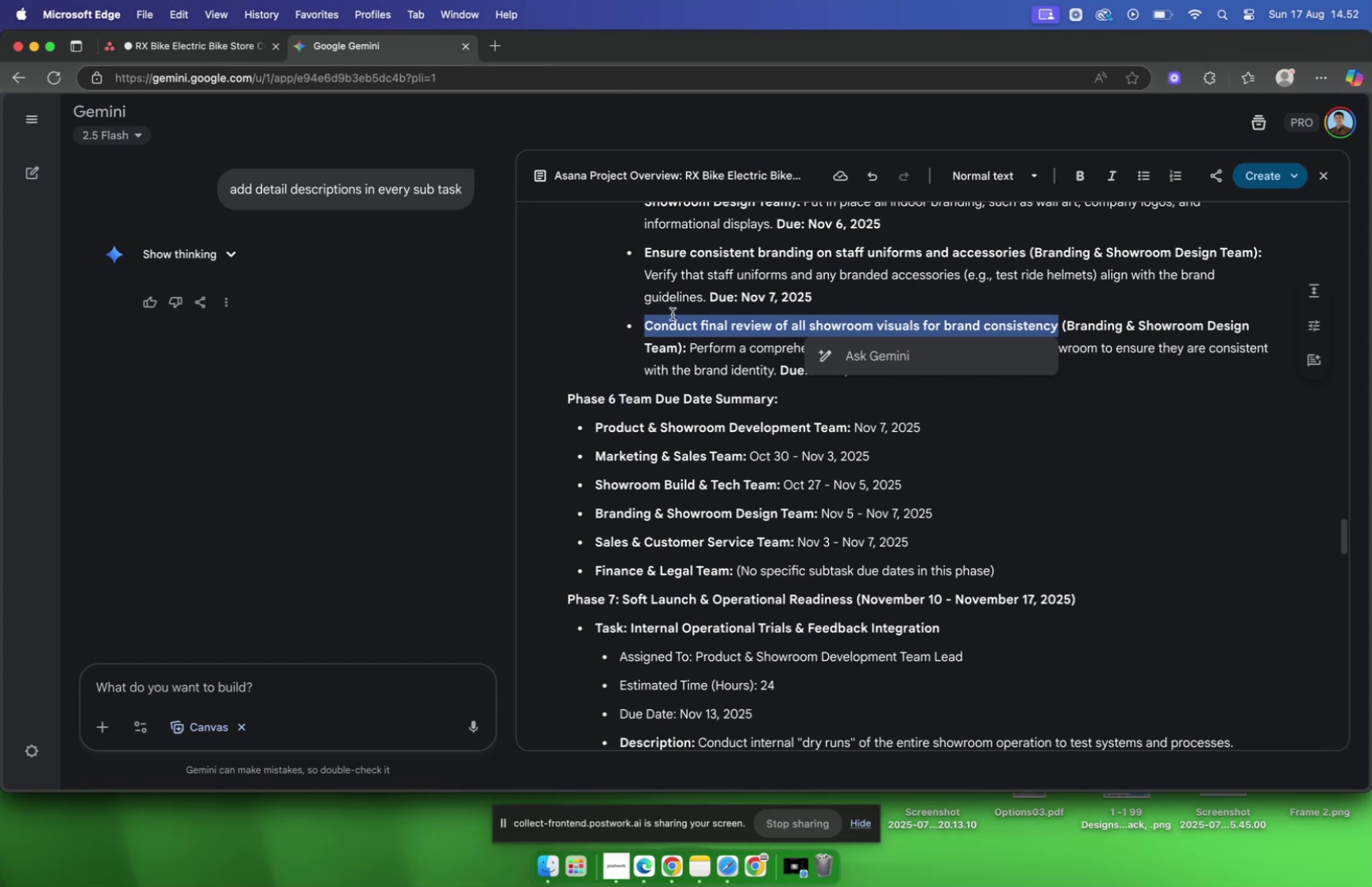 
double_click([679, 326])
 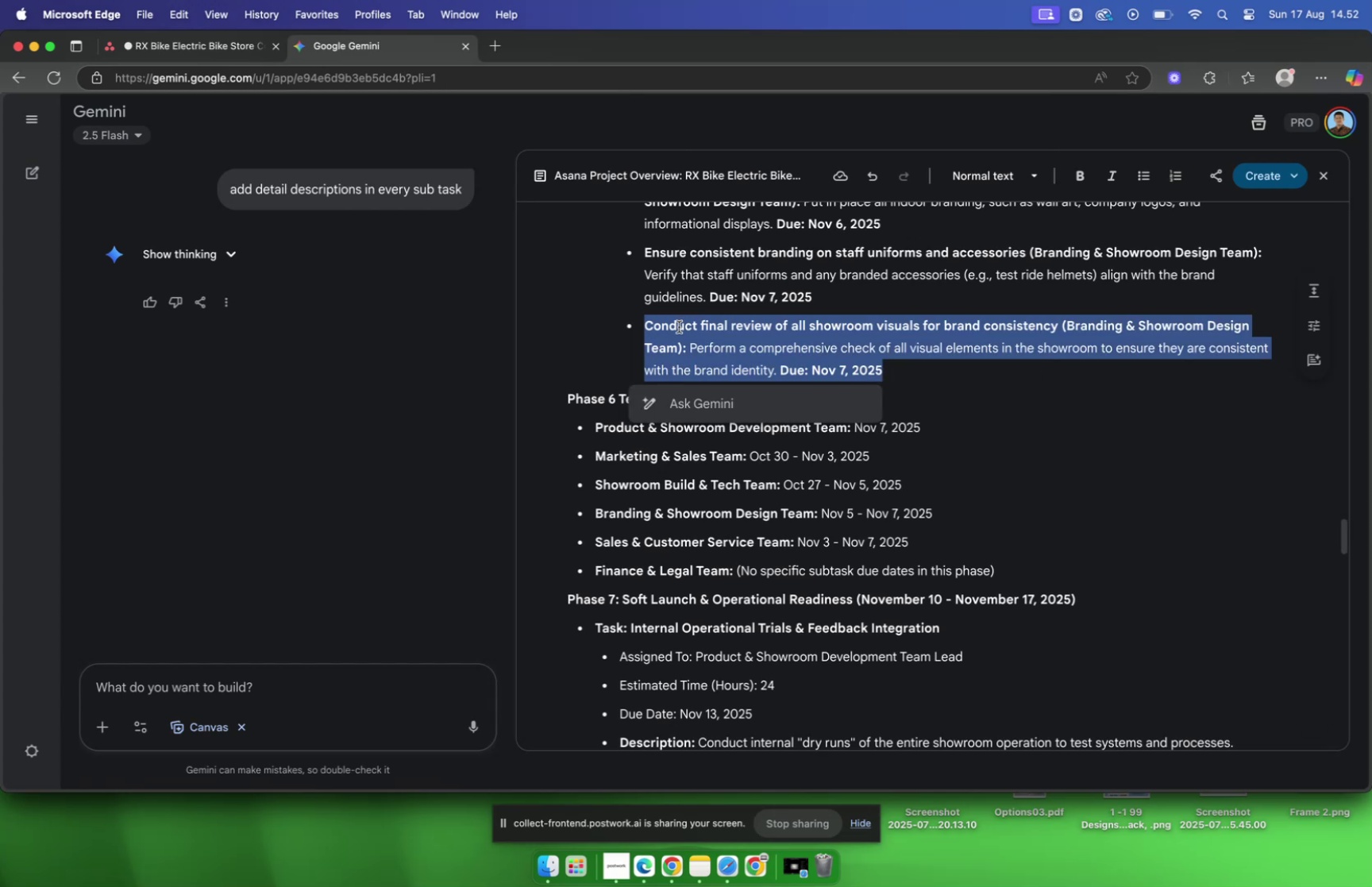 
triple_click([679, 326])
 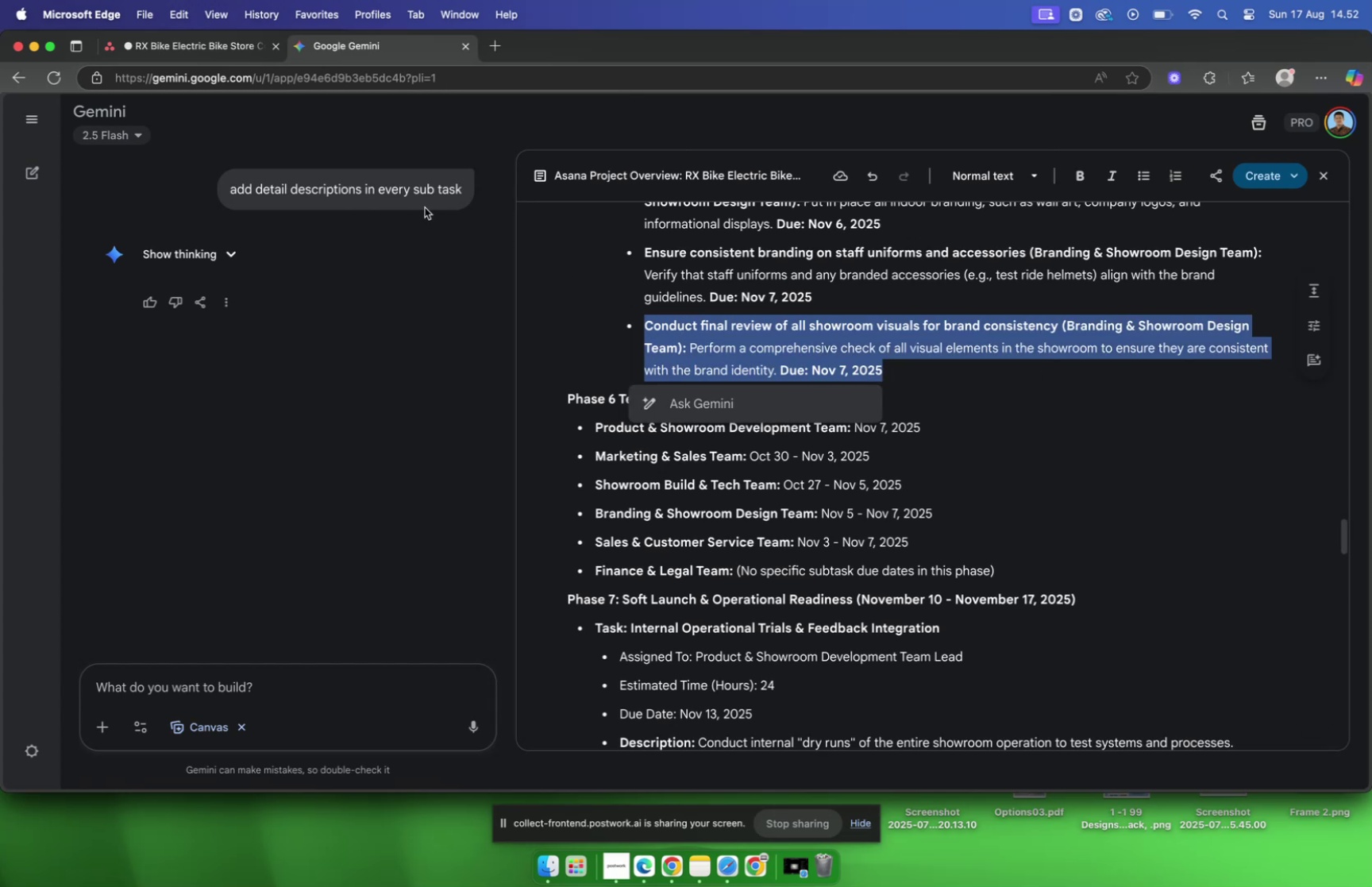 
left_click([159, 48])
 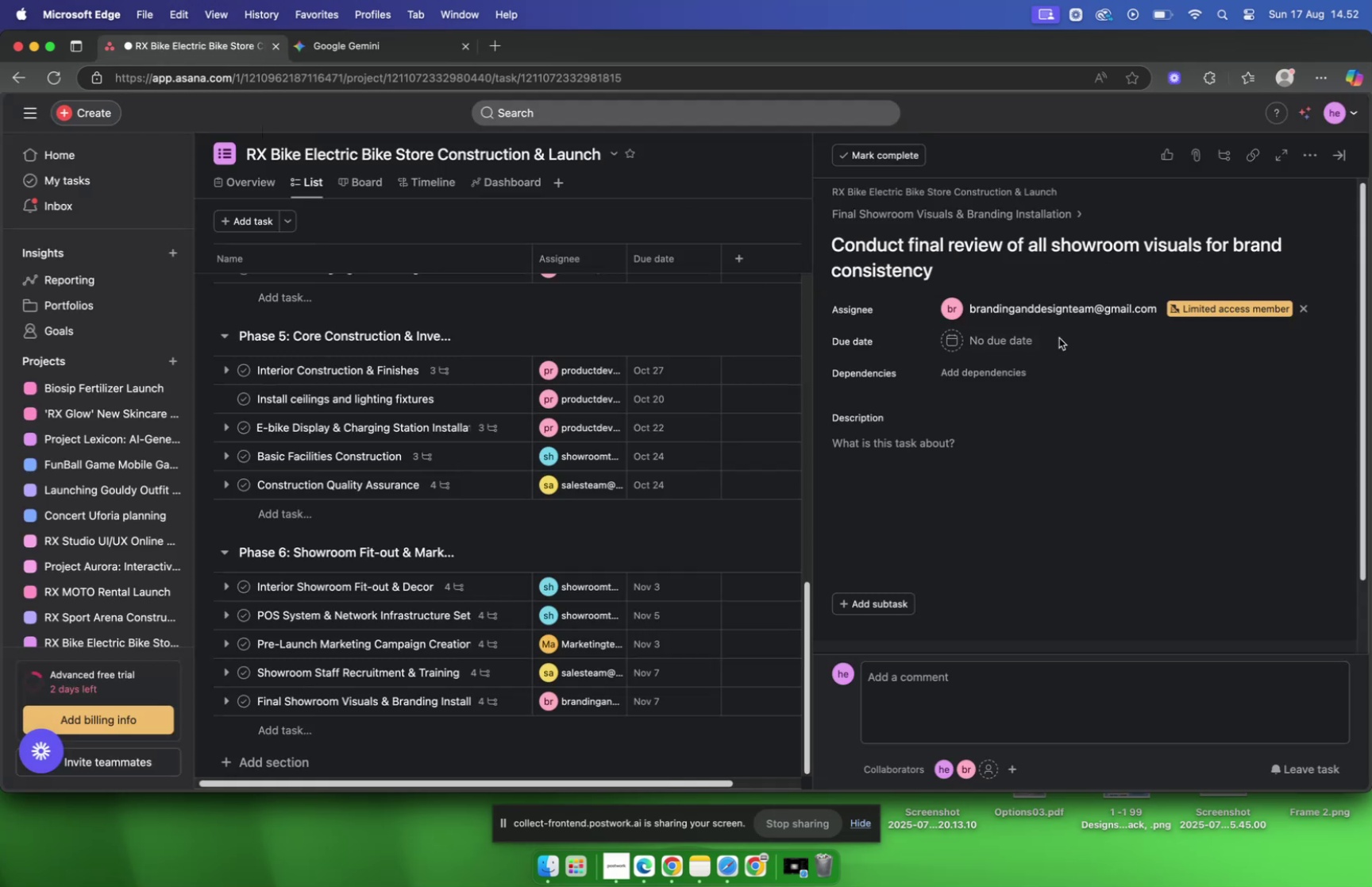 
left_click([1012, 342])
 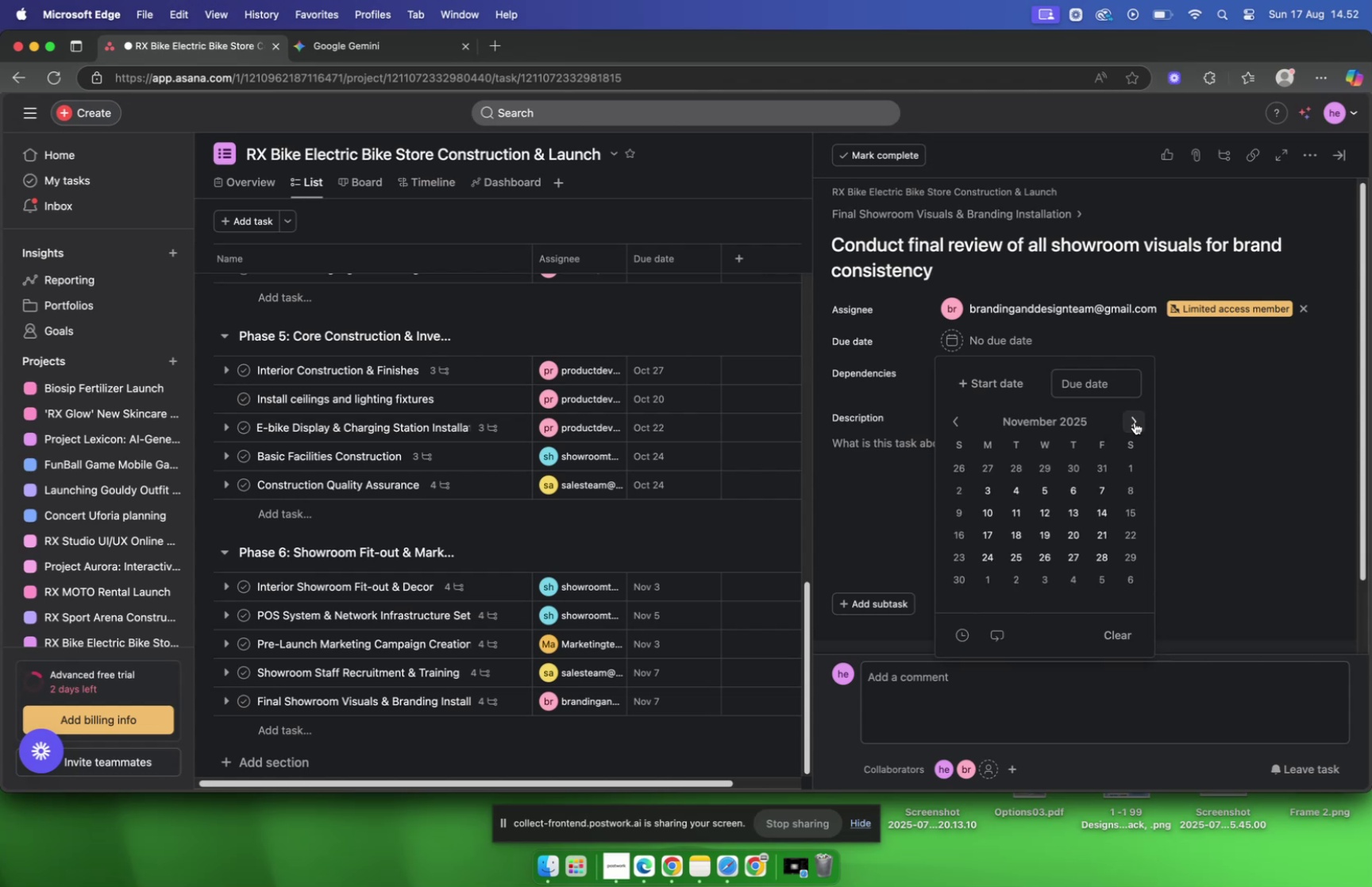 
wait(5.97)
 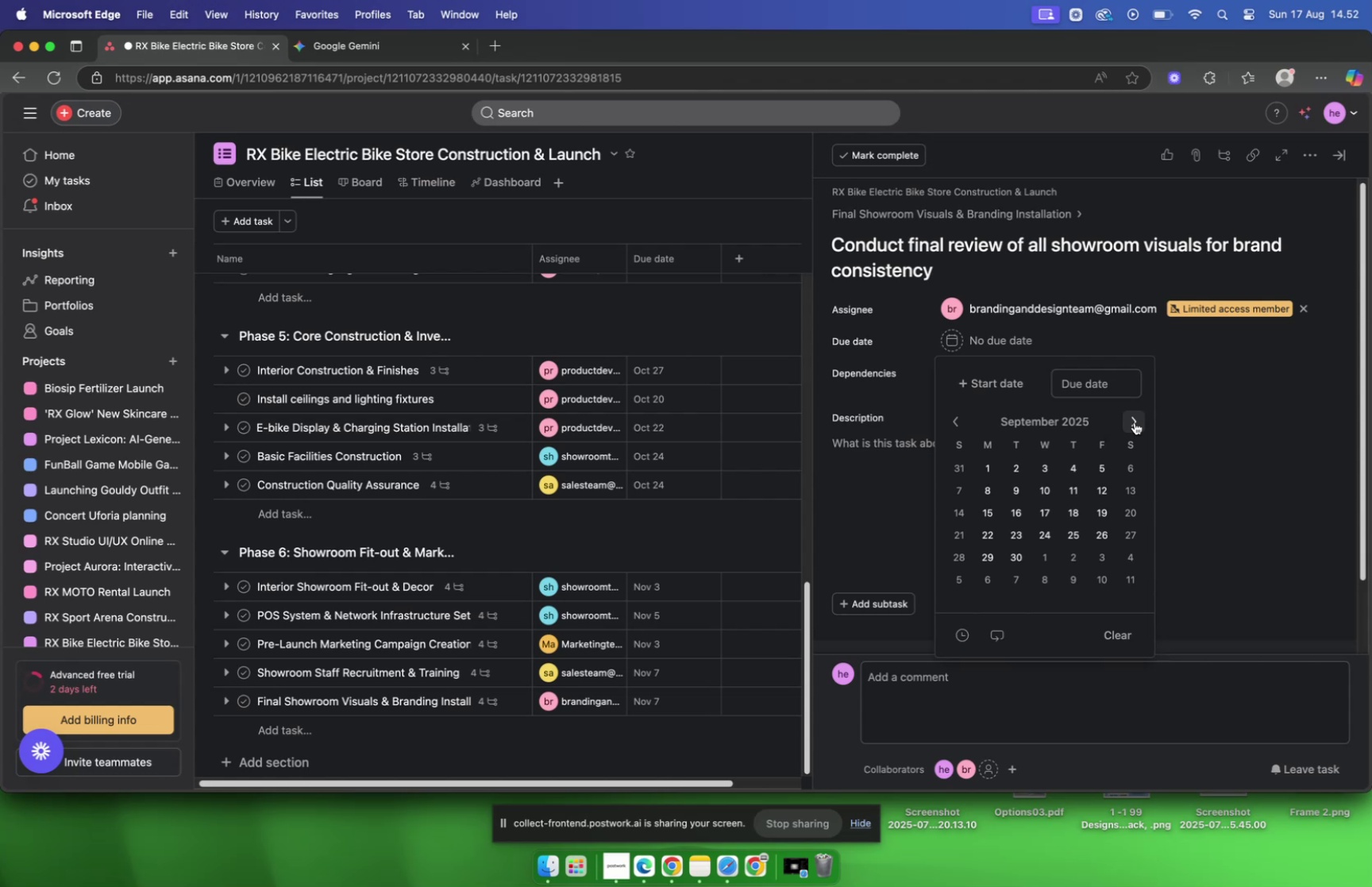 
left_click([1107, 490])
 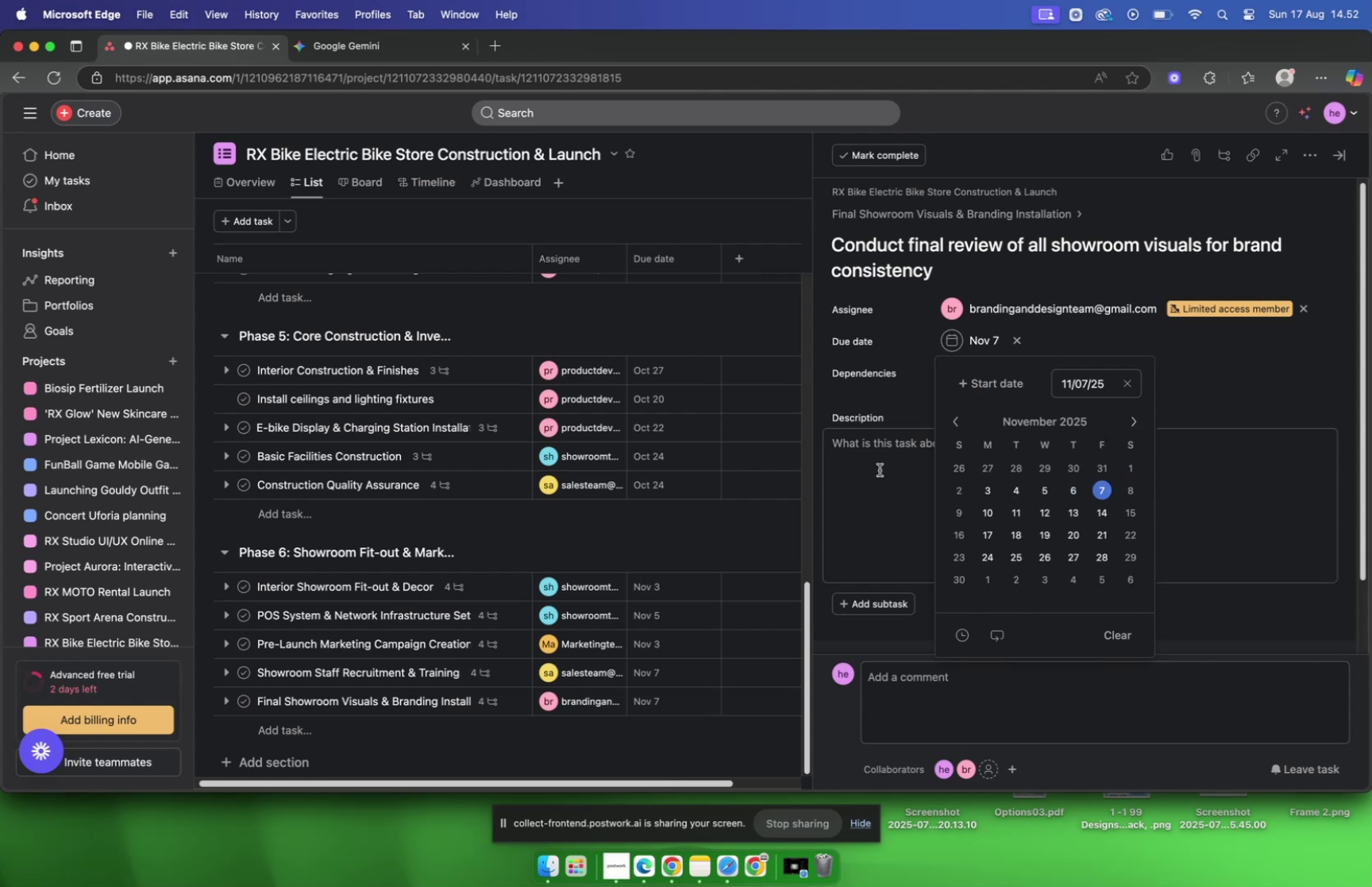 
left_click([878, 469])
 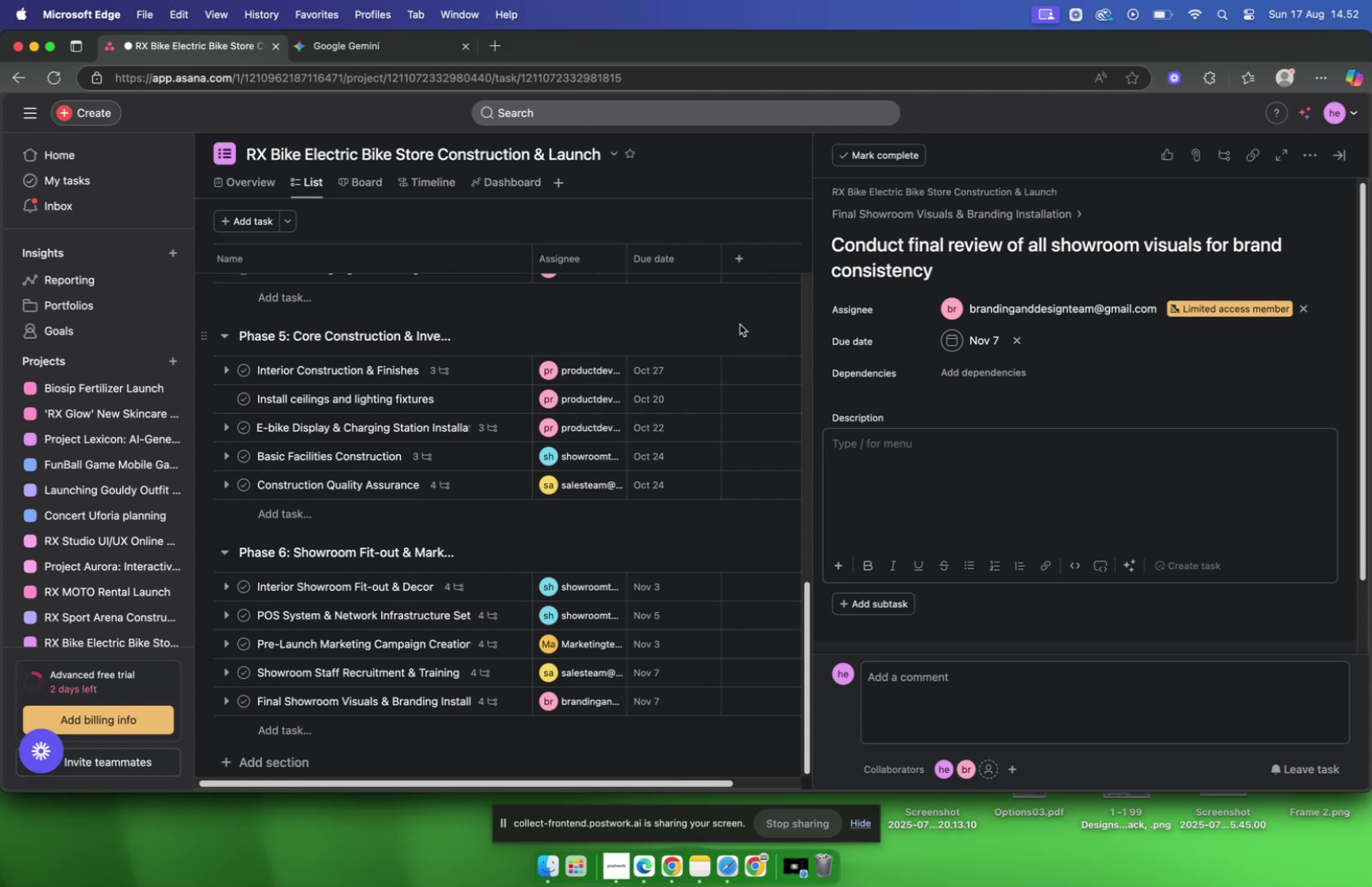 
wait(10.45)
 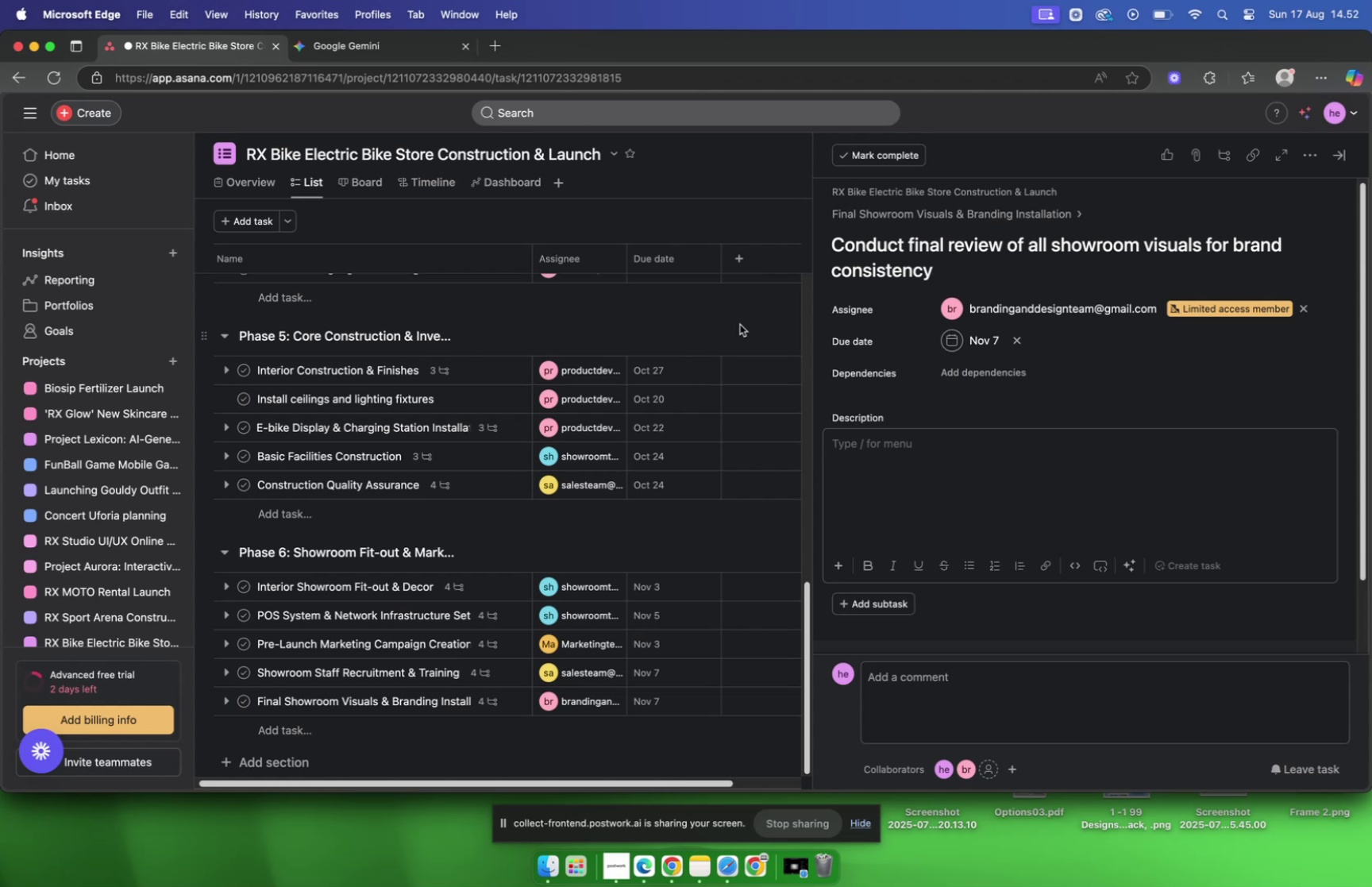 
left_click([341, 50])
 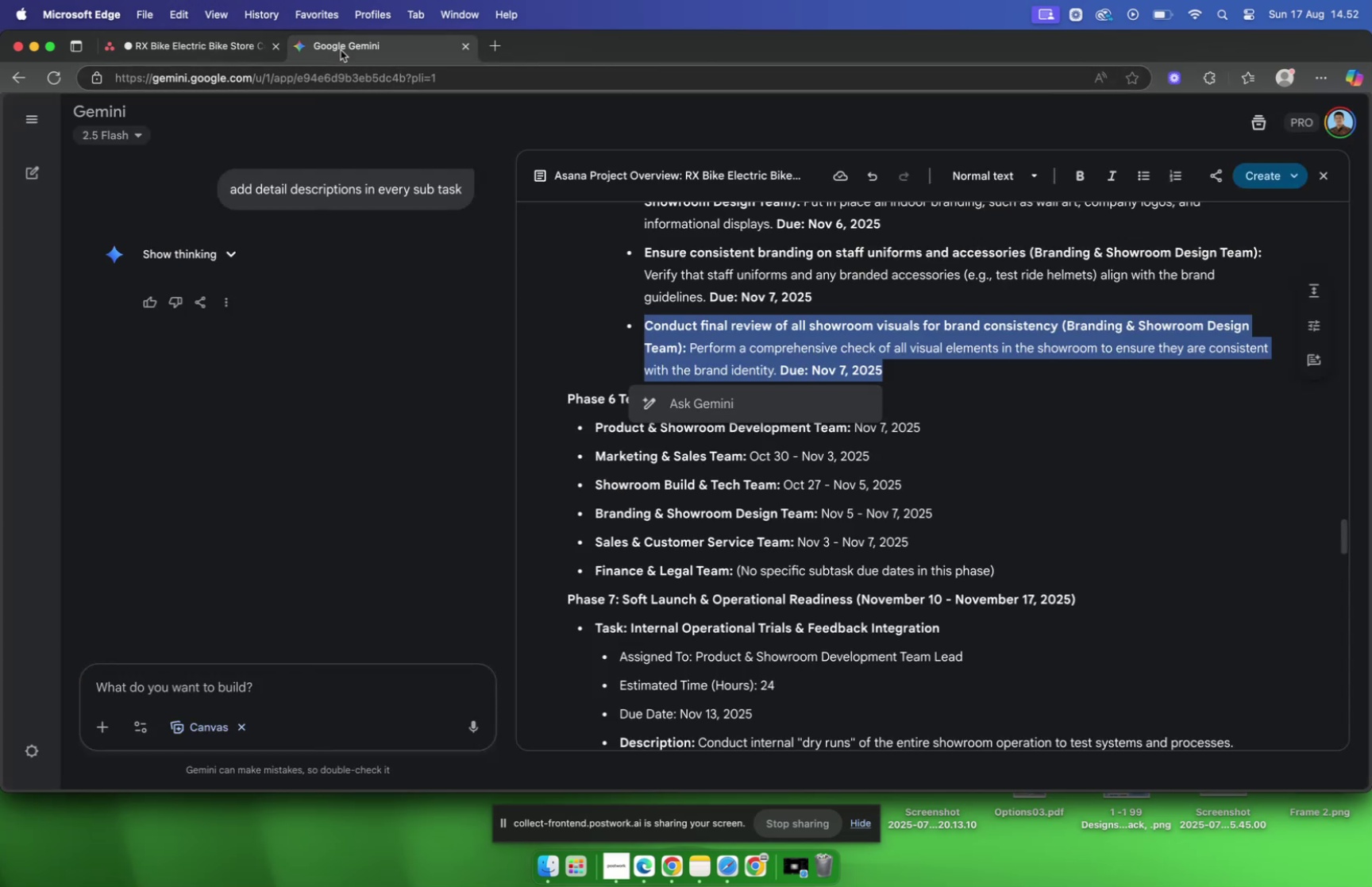 
left_click([206, 53])
 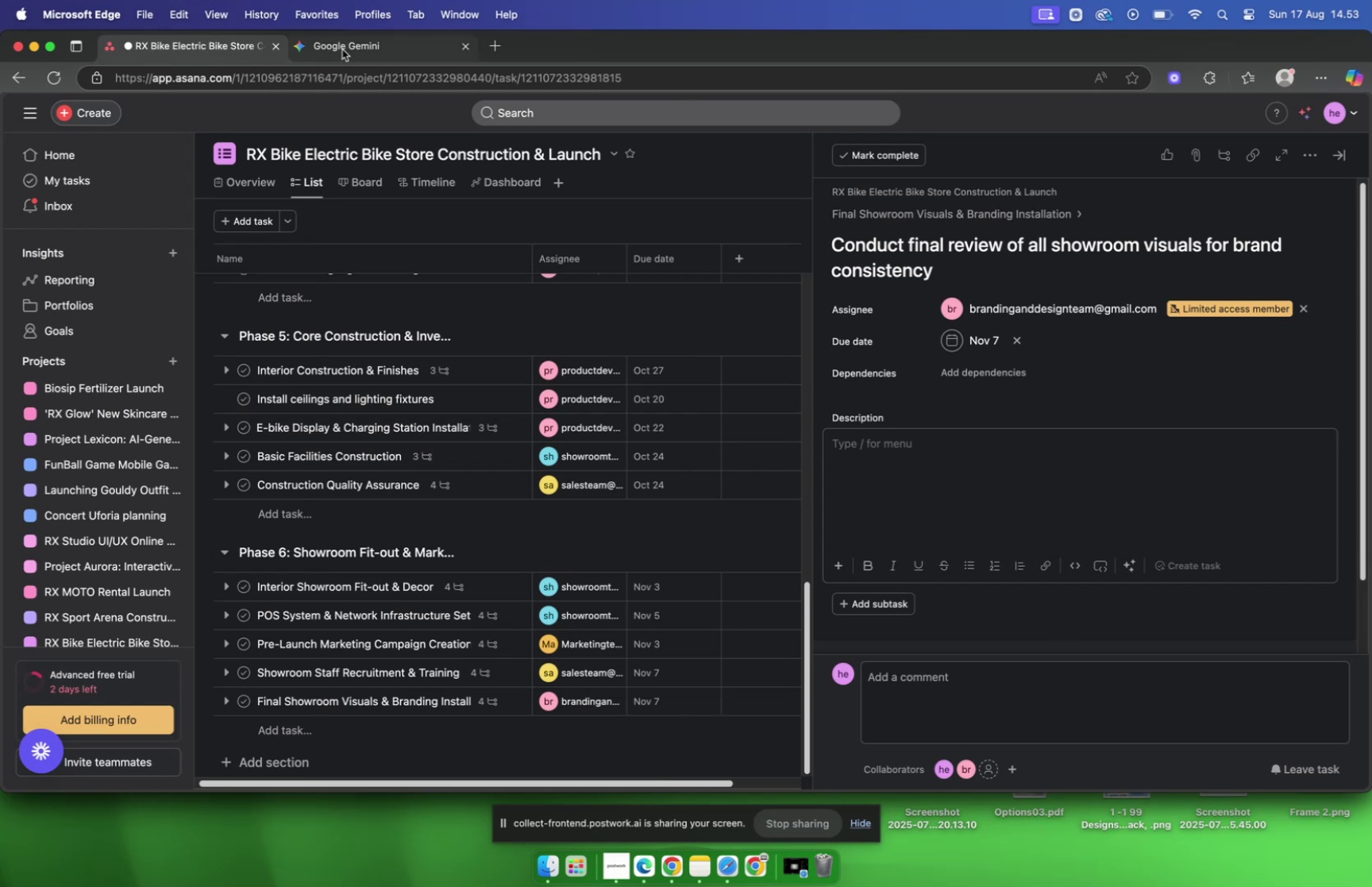 
left_click([342, 49])
 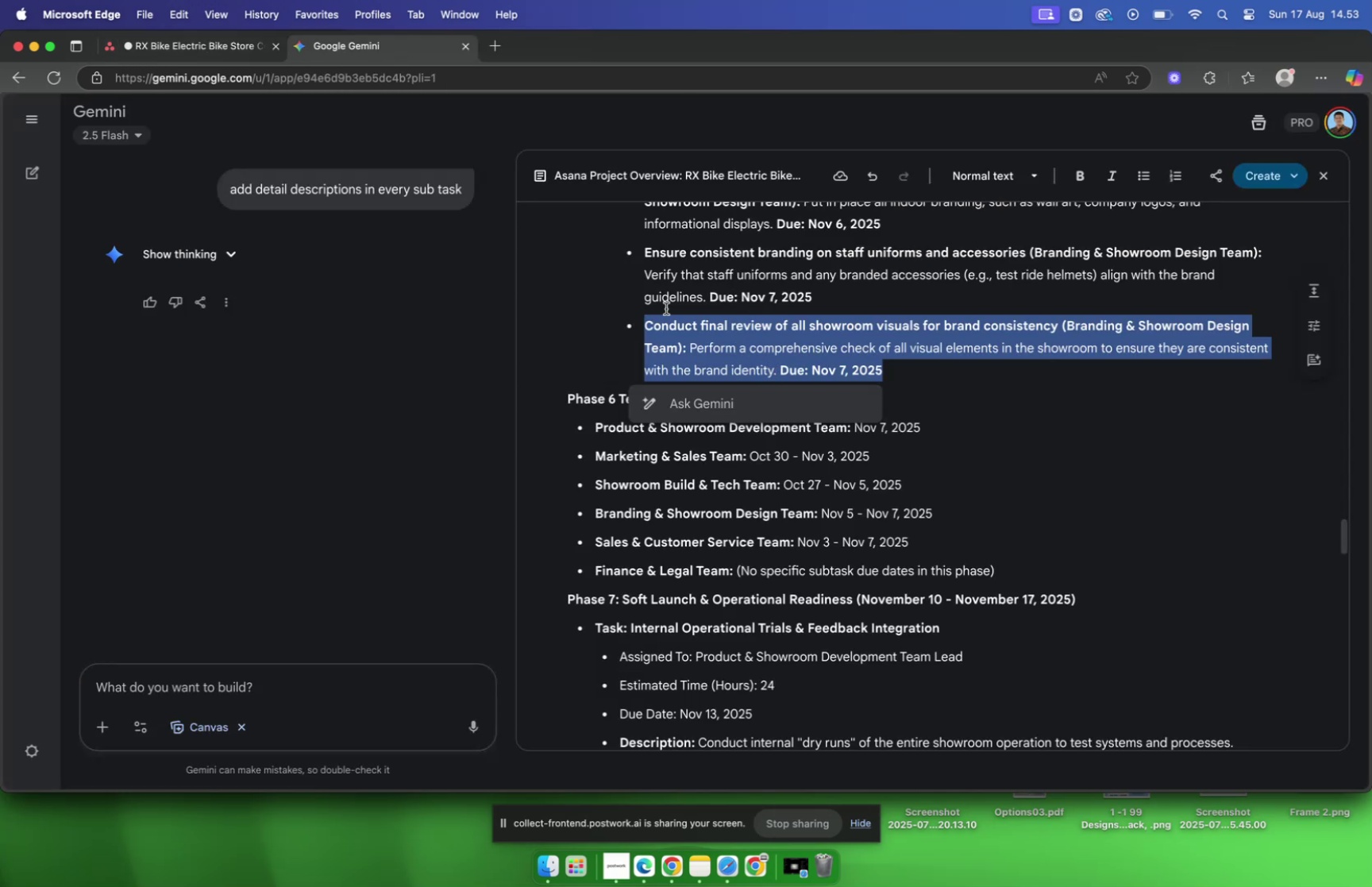 
left_click([205, 40])
 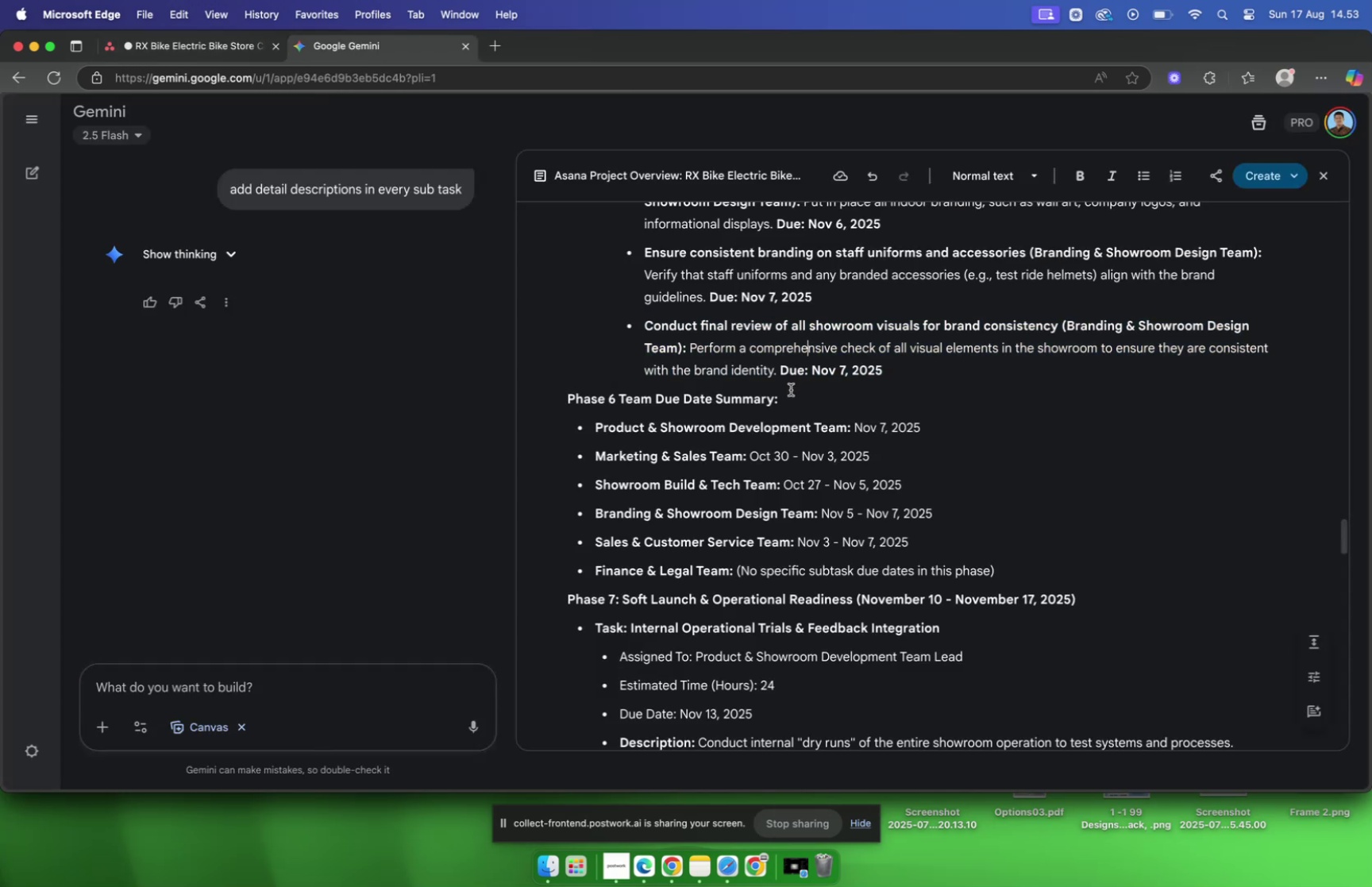 
left_click_drag(start_coordinate=[777, 378], to_coordinate=[692, 356])
 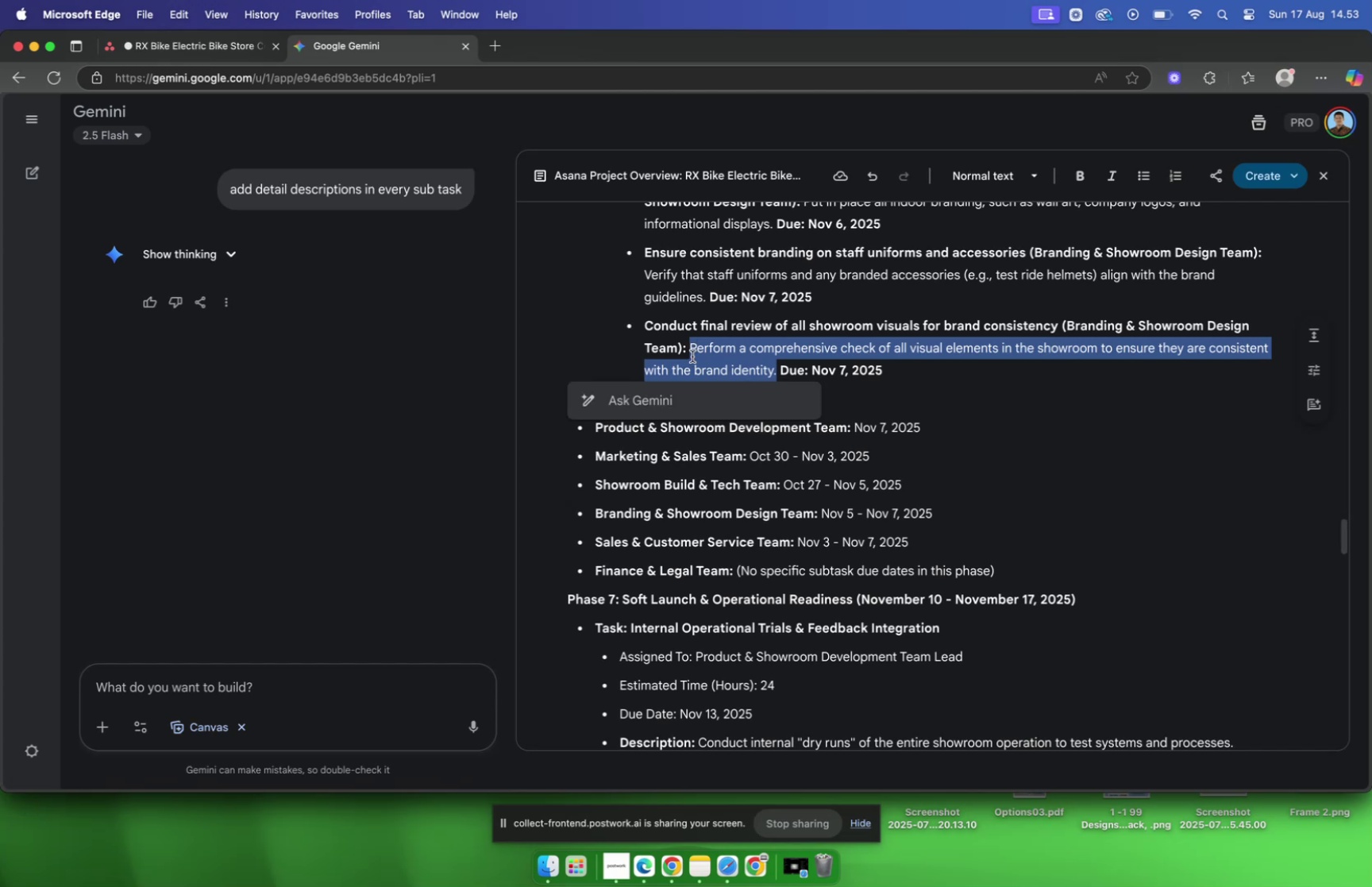 
key(Meta+C)
 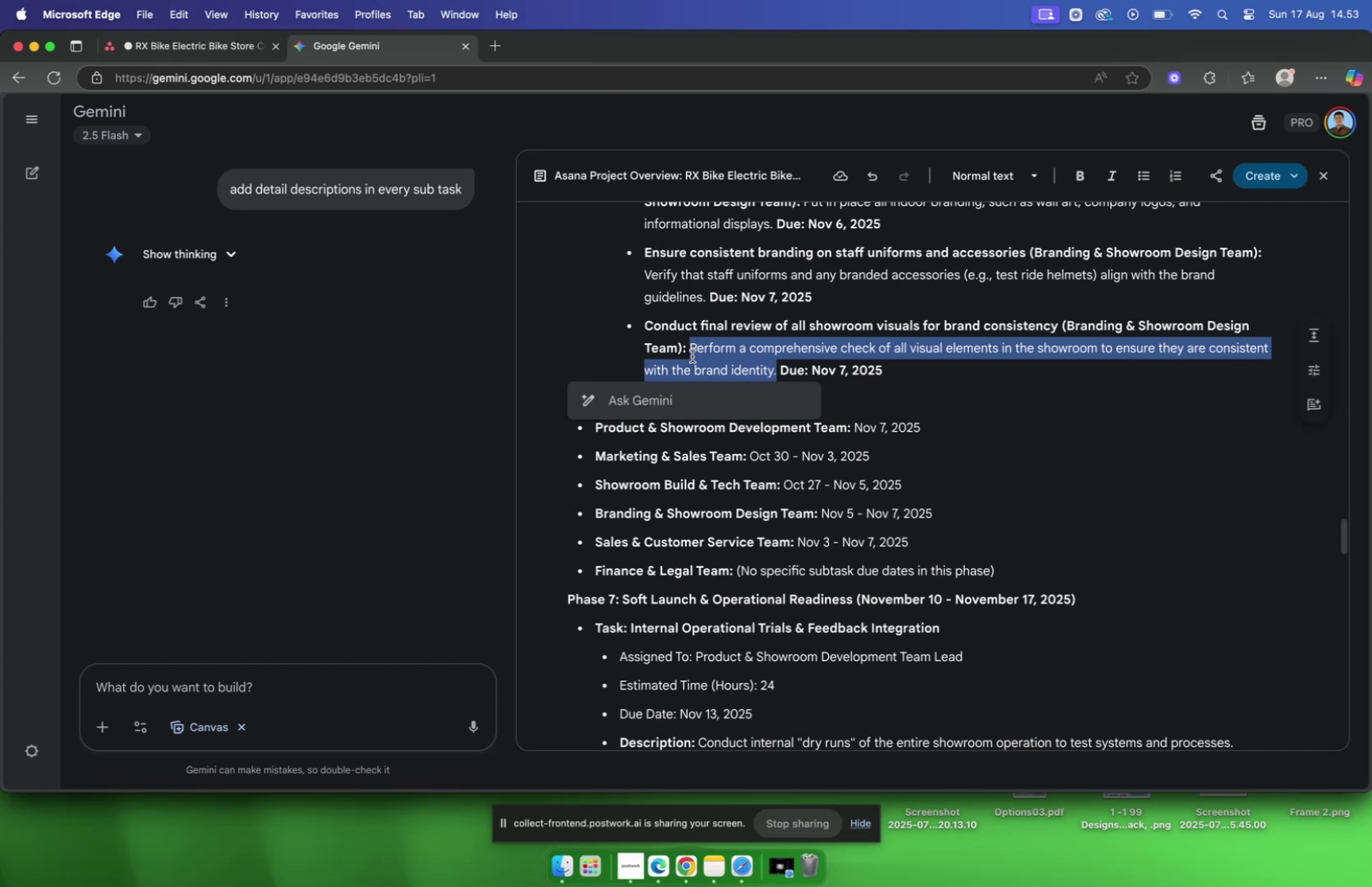 
key(Meta+C)
 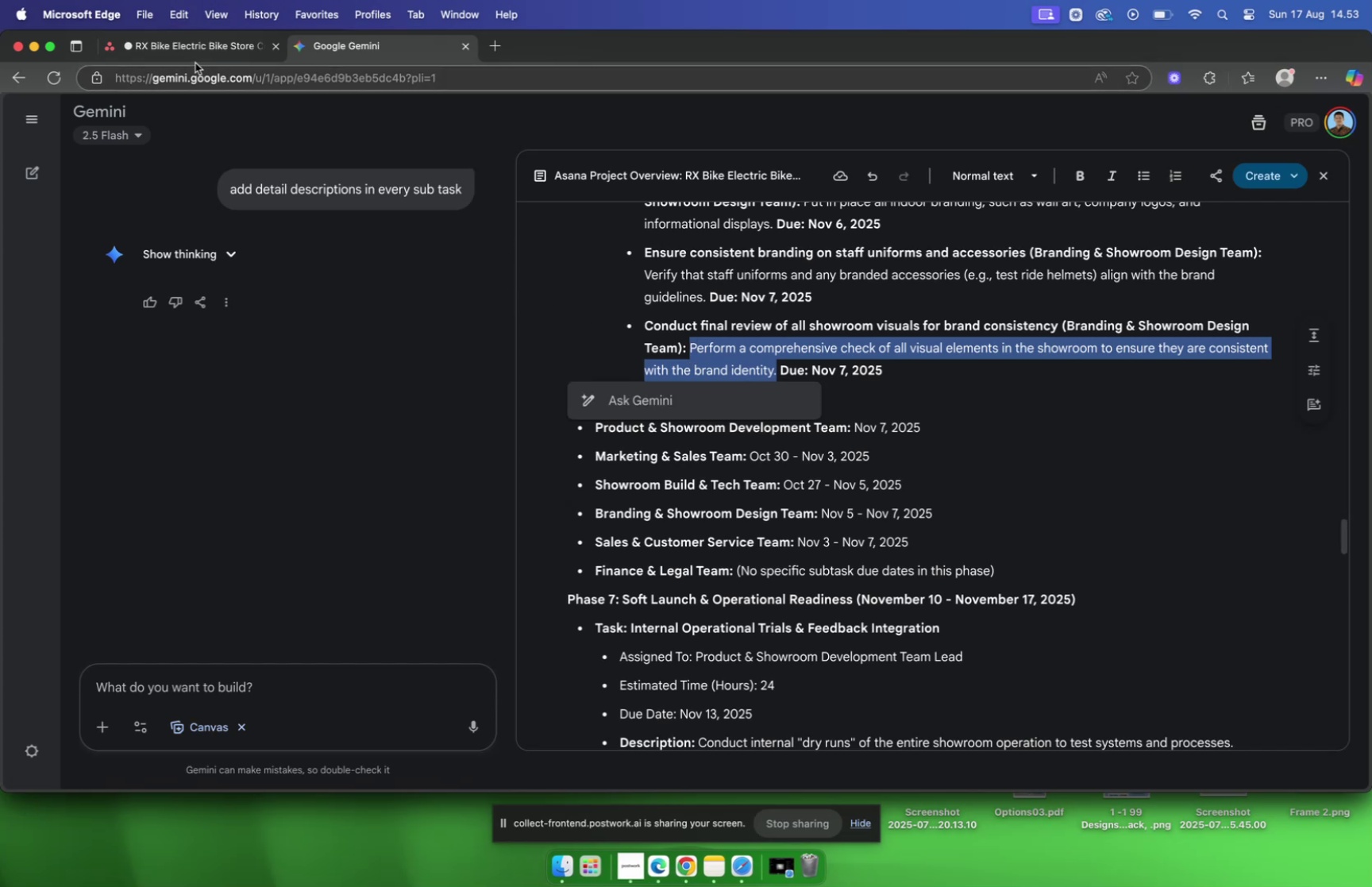 
left_click([189, 55])
 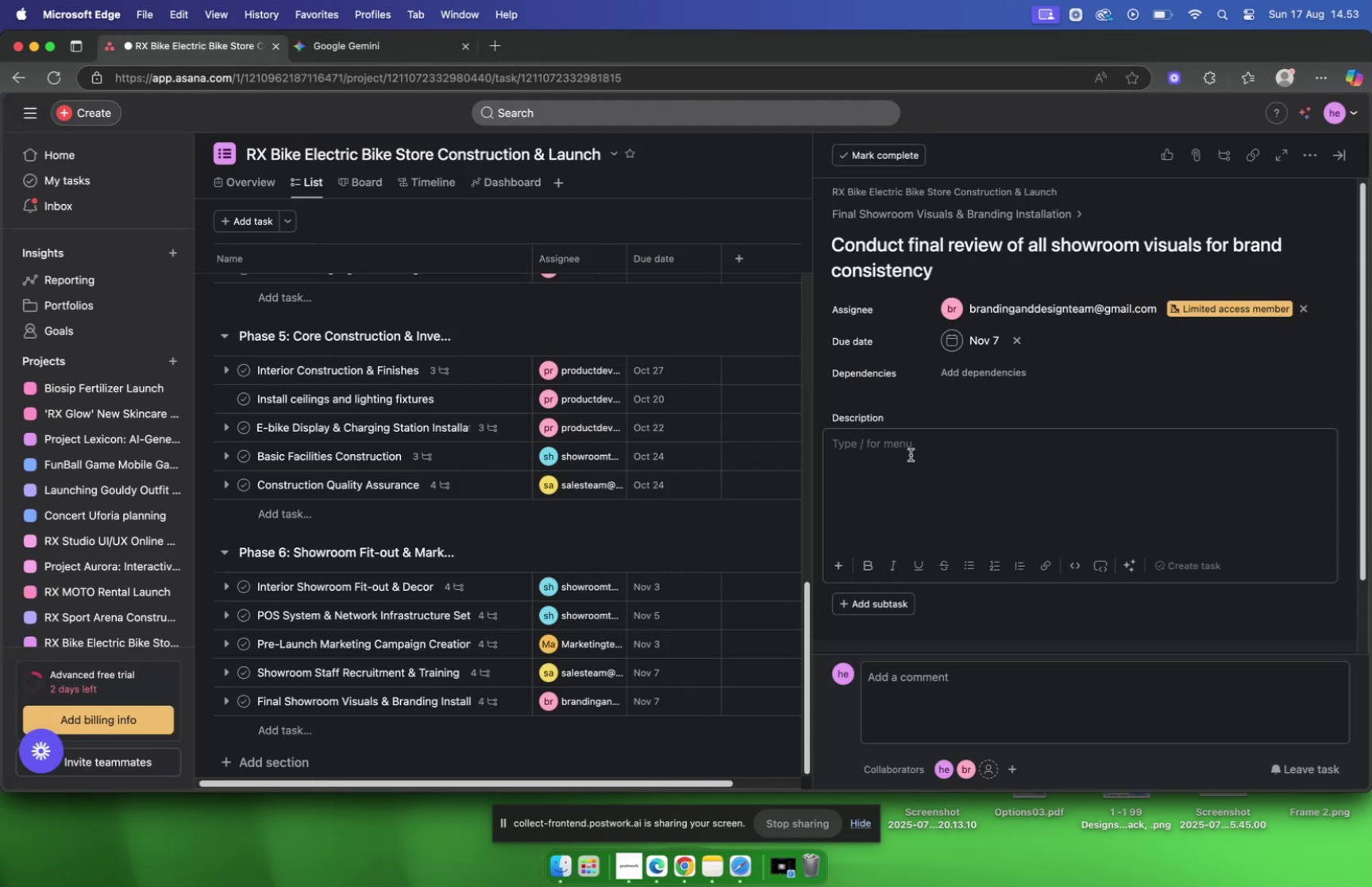 
key(Meta+V)
 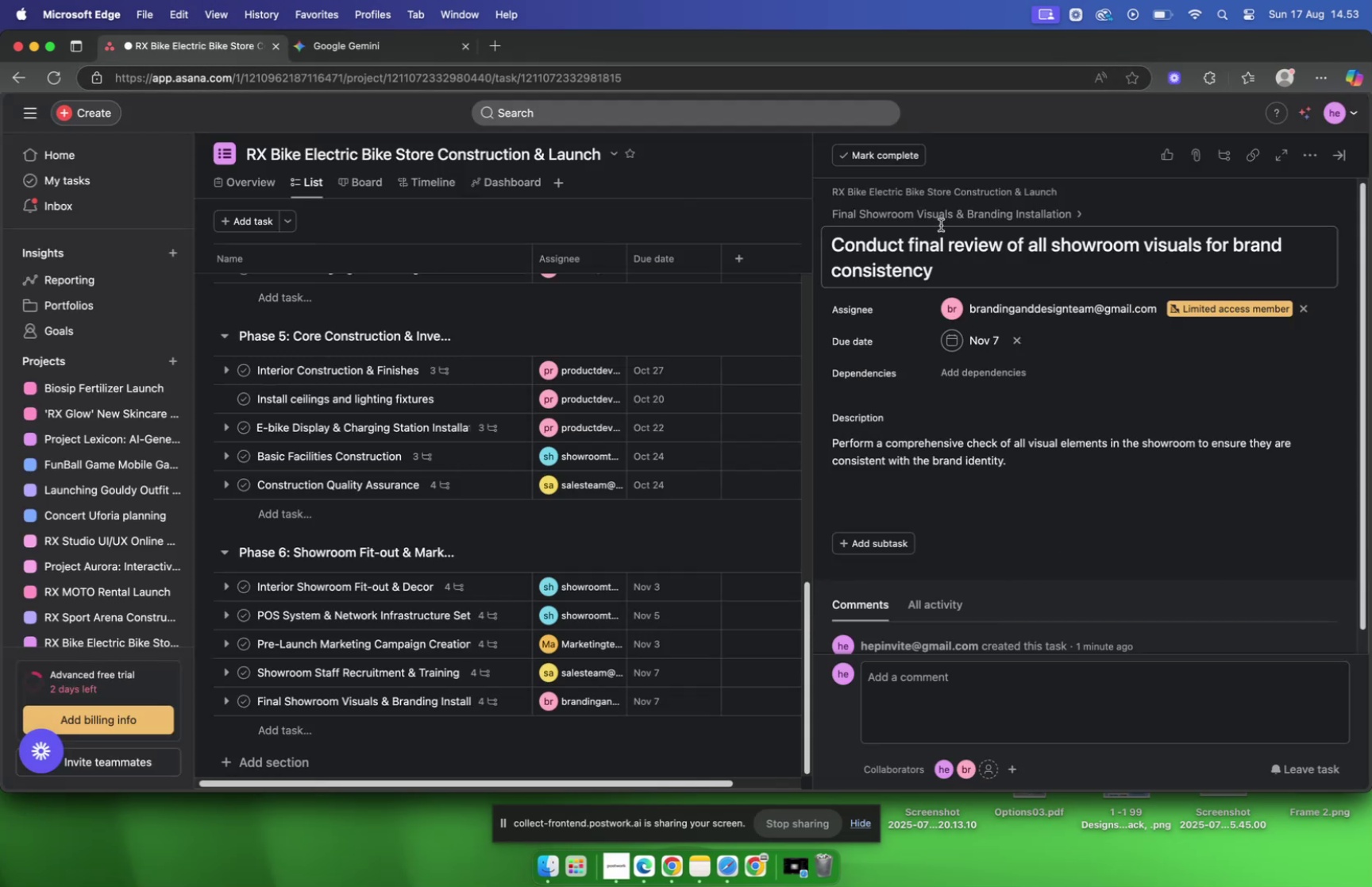 
double_click([936, 220])
 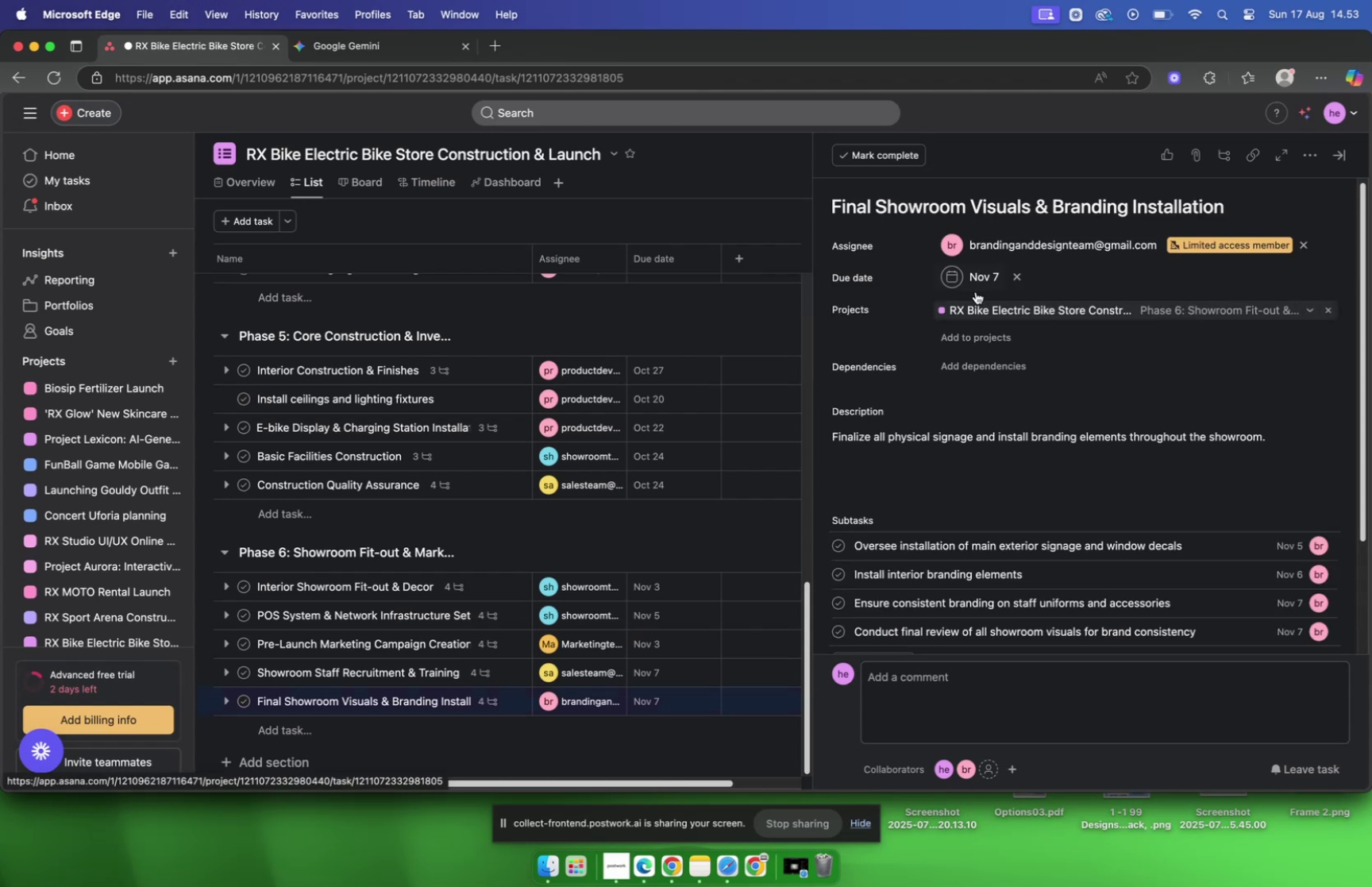 
scroll: coordinate [665, 356], scroll_direction: down, amount: 11.0
 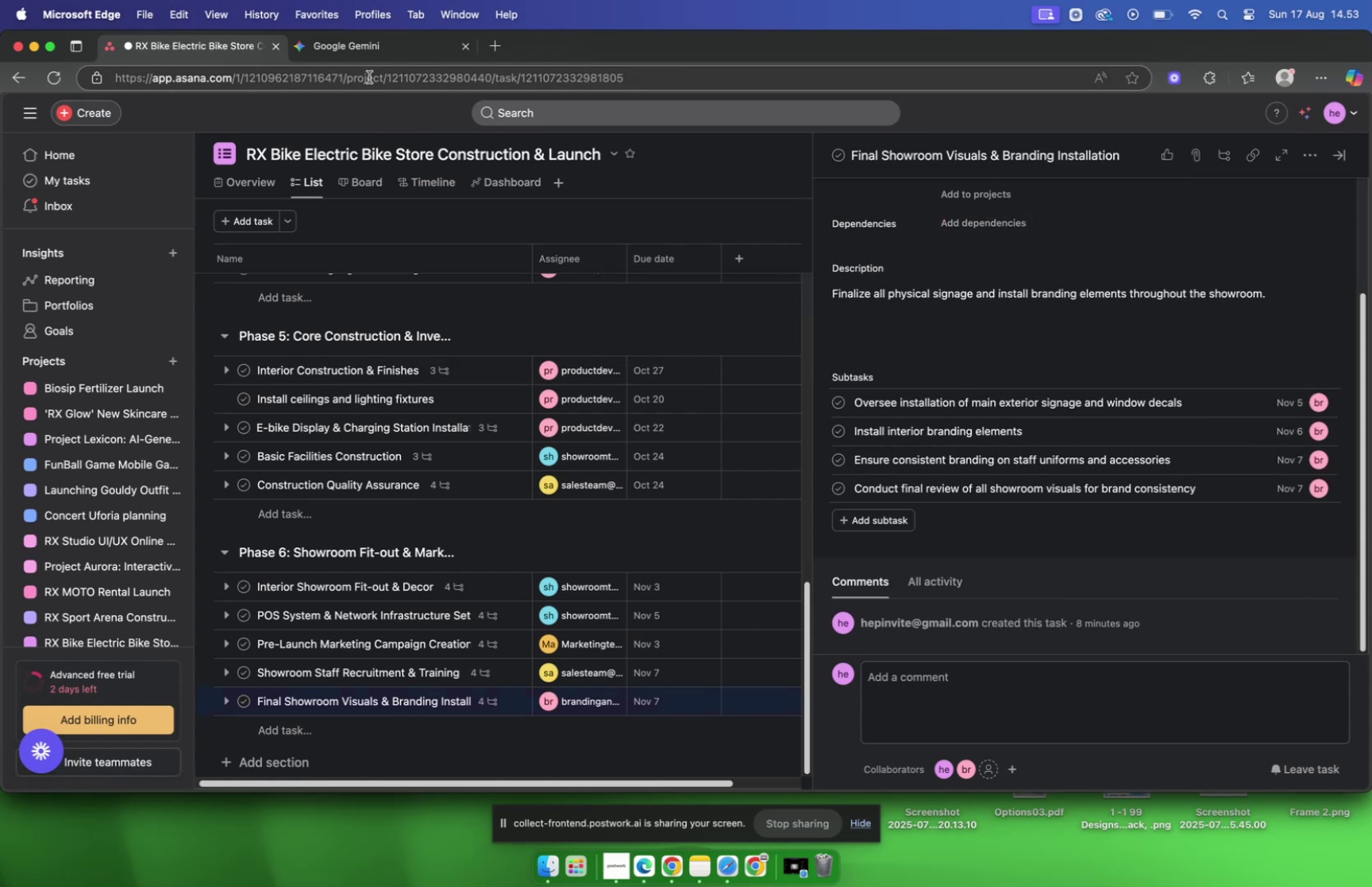 
left_click([363, 54])
 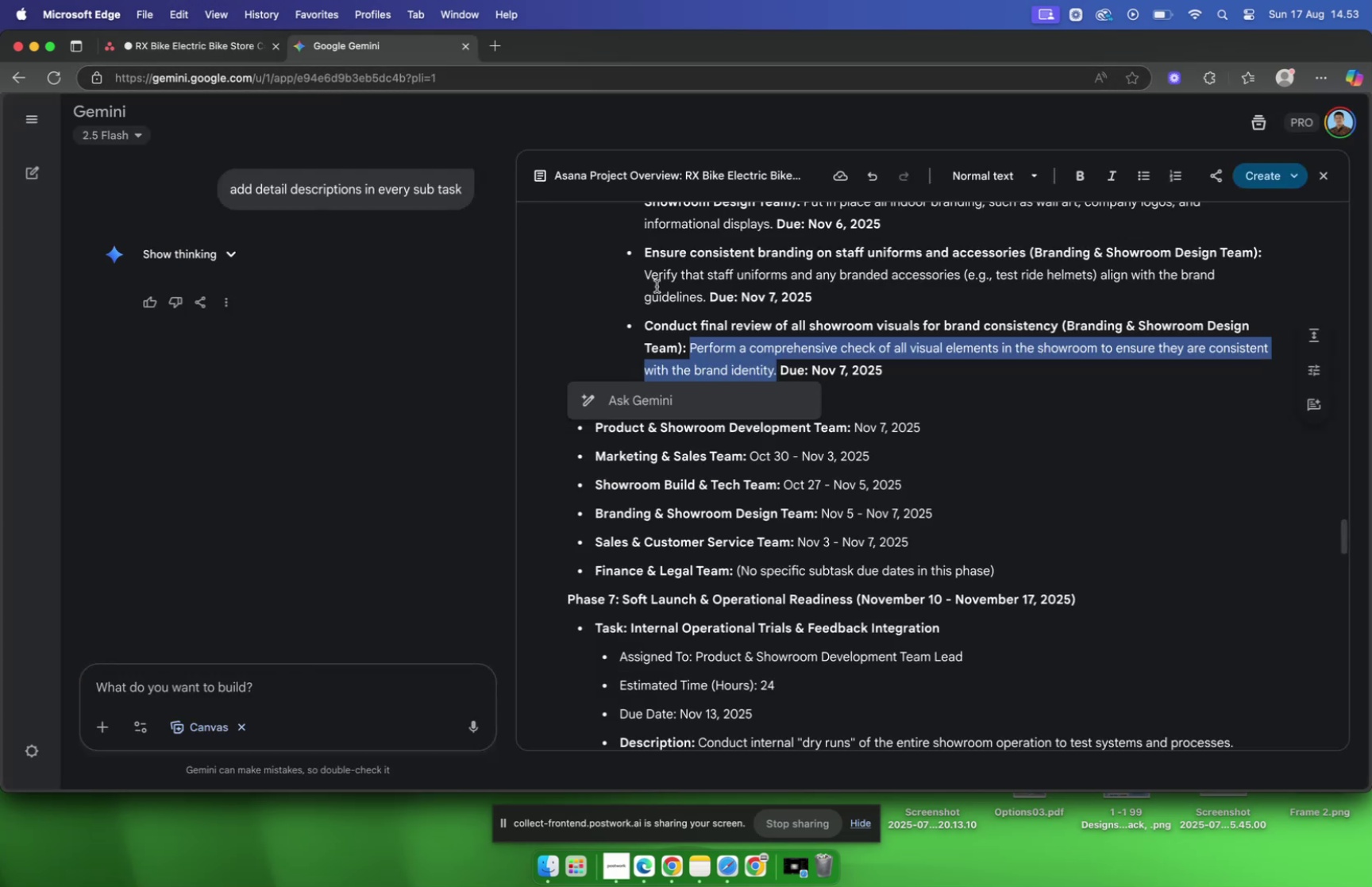 
scroll: coordinate [899, 380], scroll_direction: down, amount: 9.0
 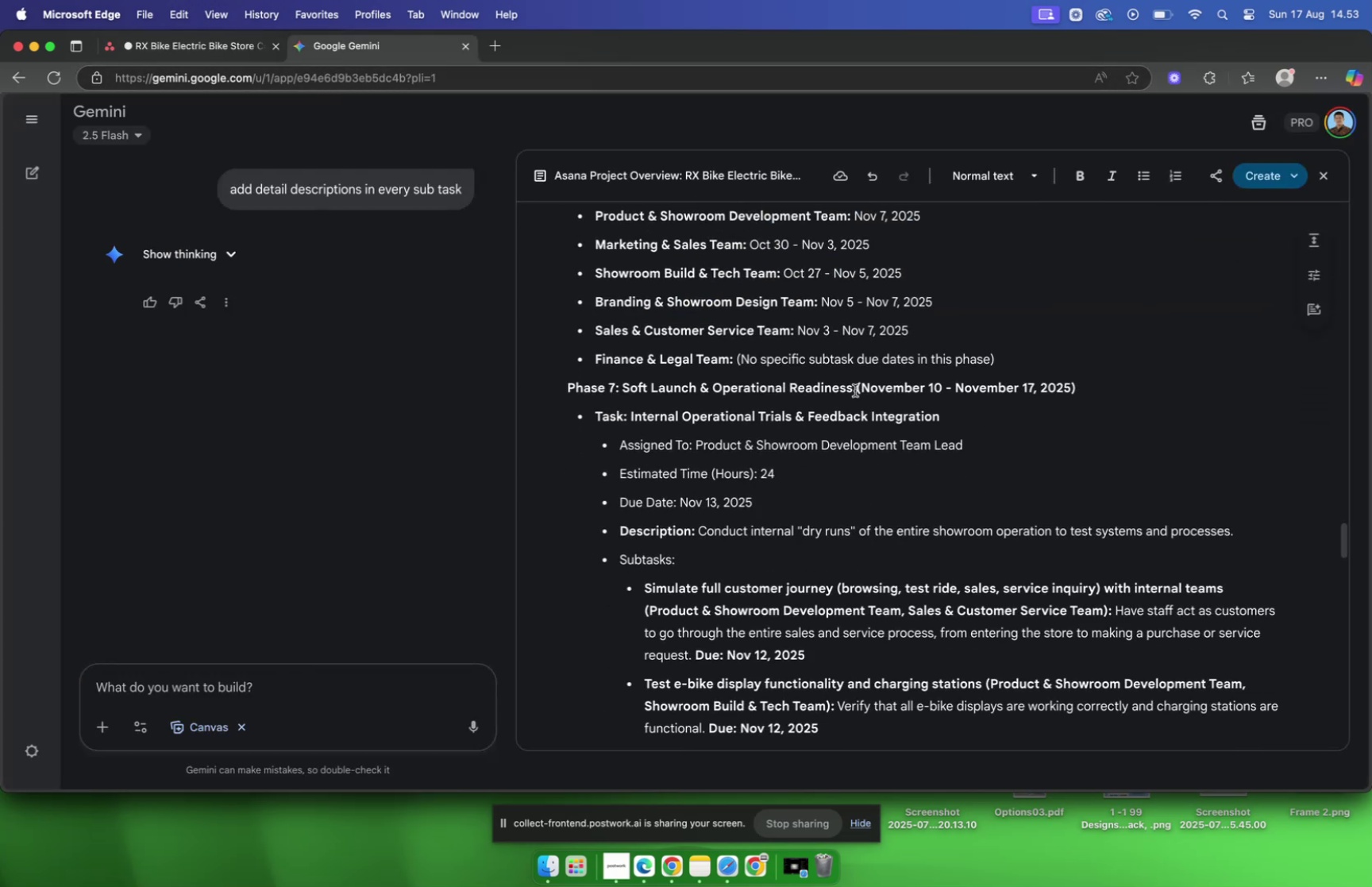 
left_click_drag(start_coordinate=[854, 390], to_coordinate=[568, 394])
 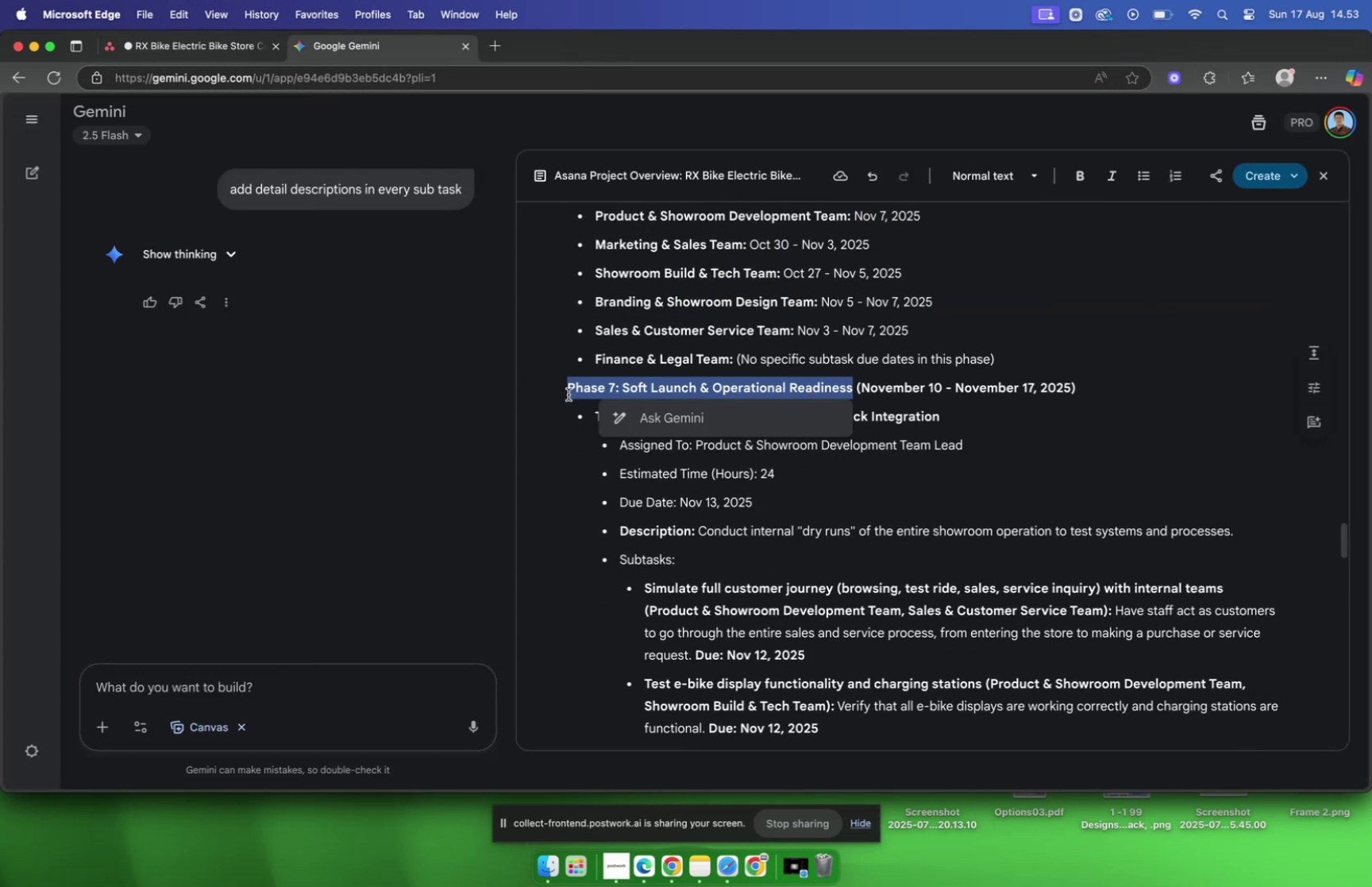 
hold_key(key=CommandLeft, duration=1.12)
 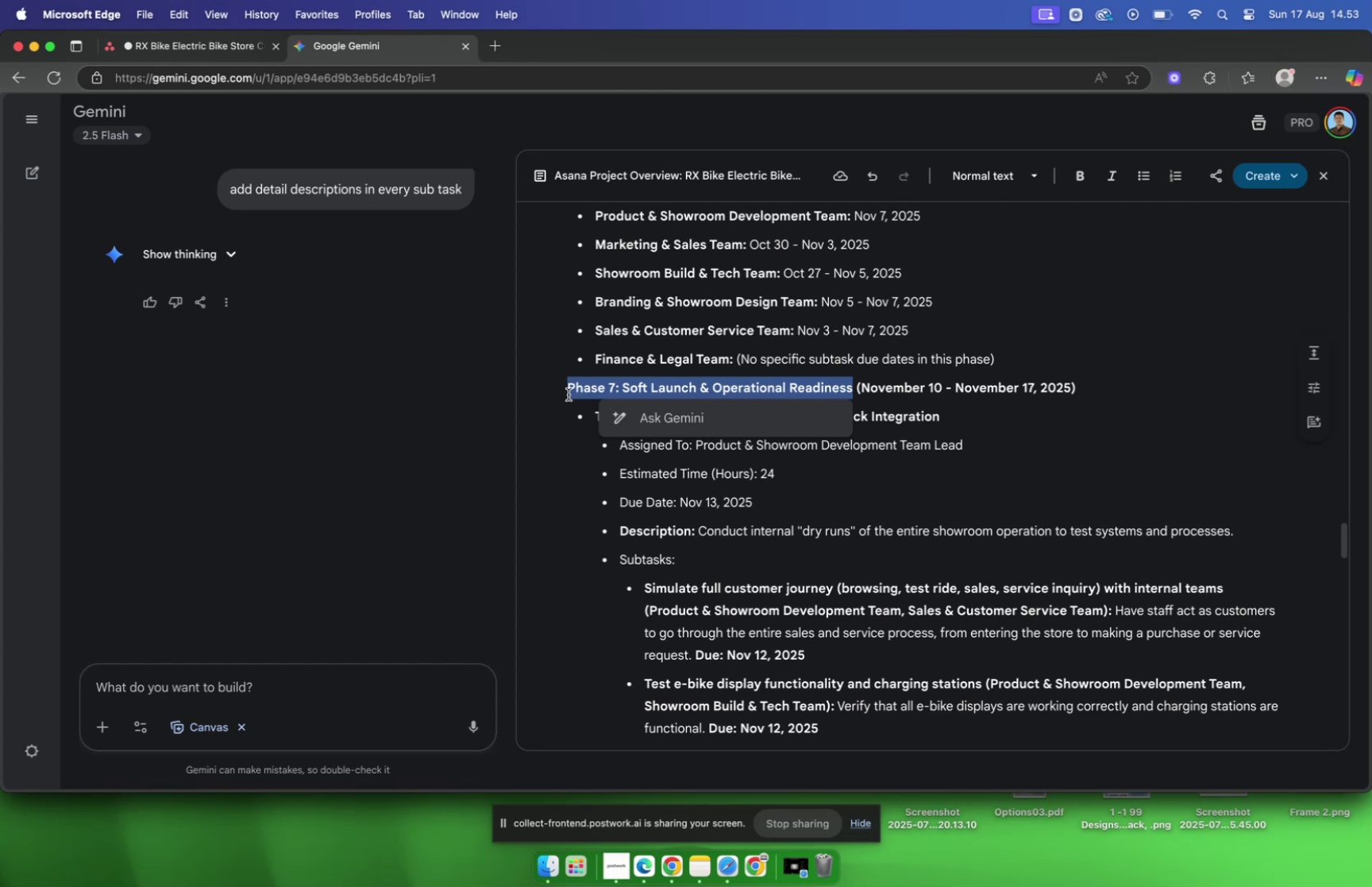 
key(Meta+C)
 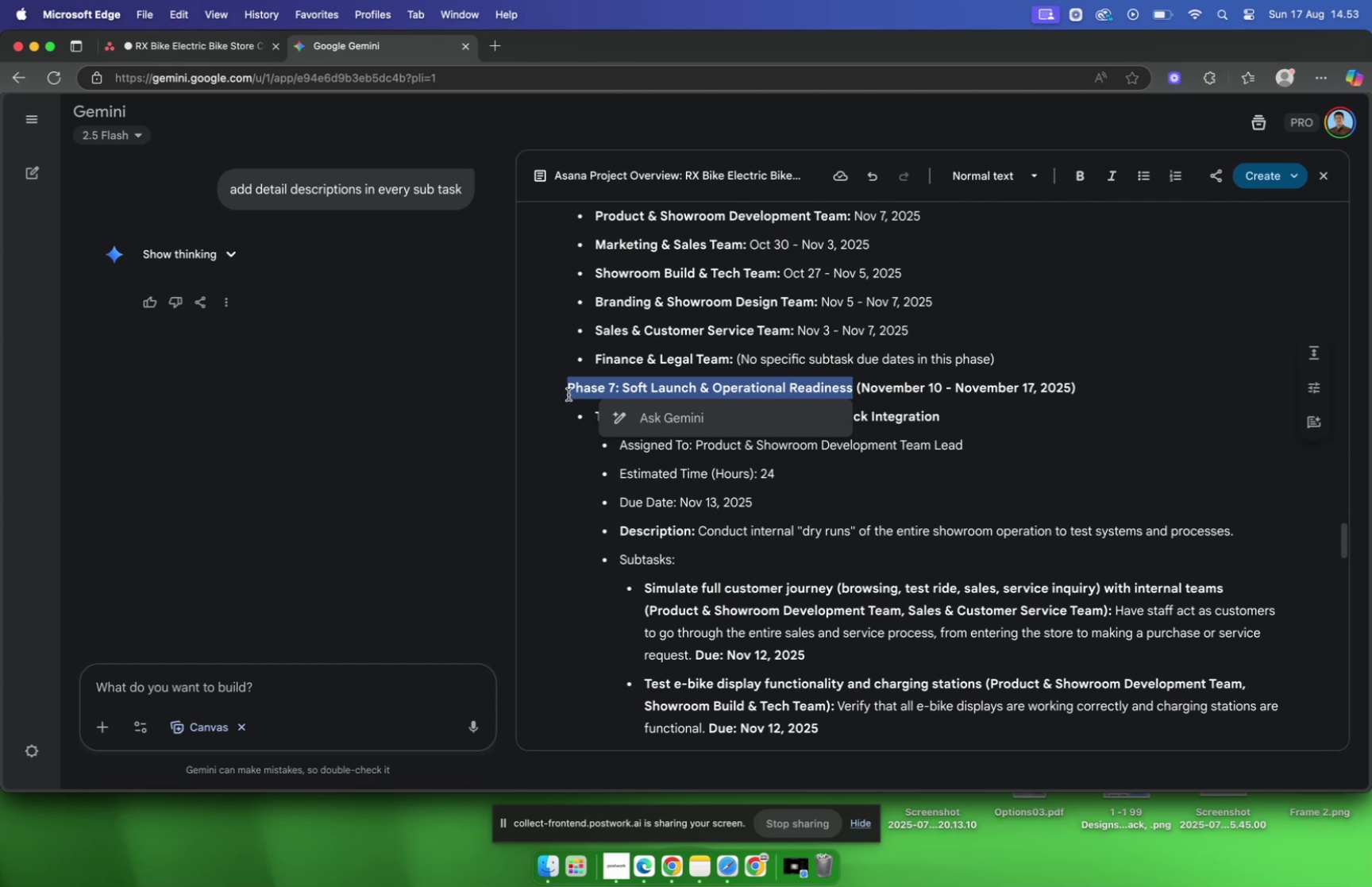 
key(Meta+C)
 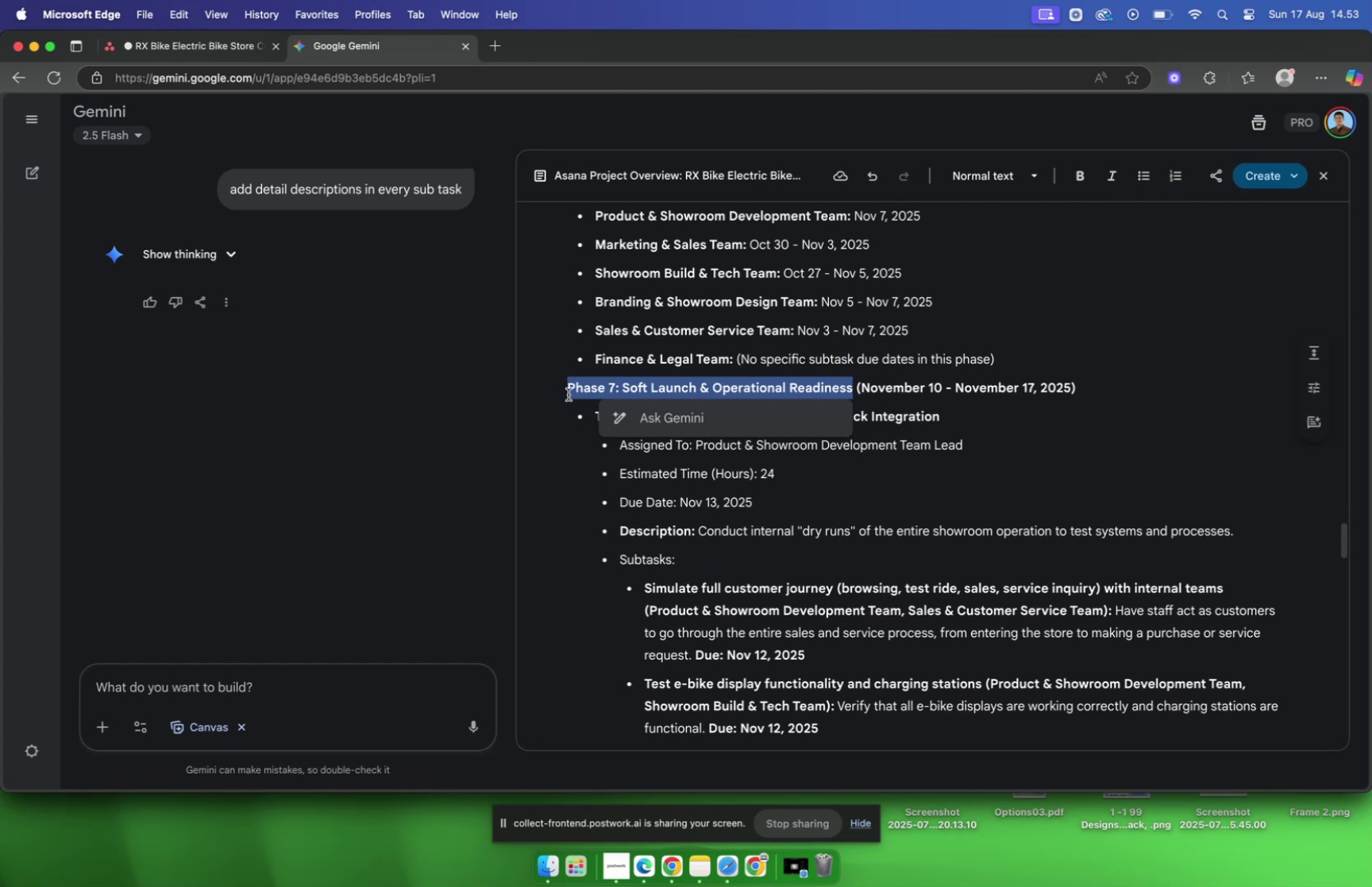 
key(Meta+C)
 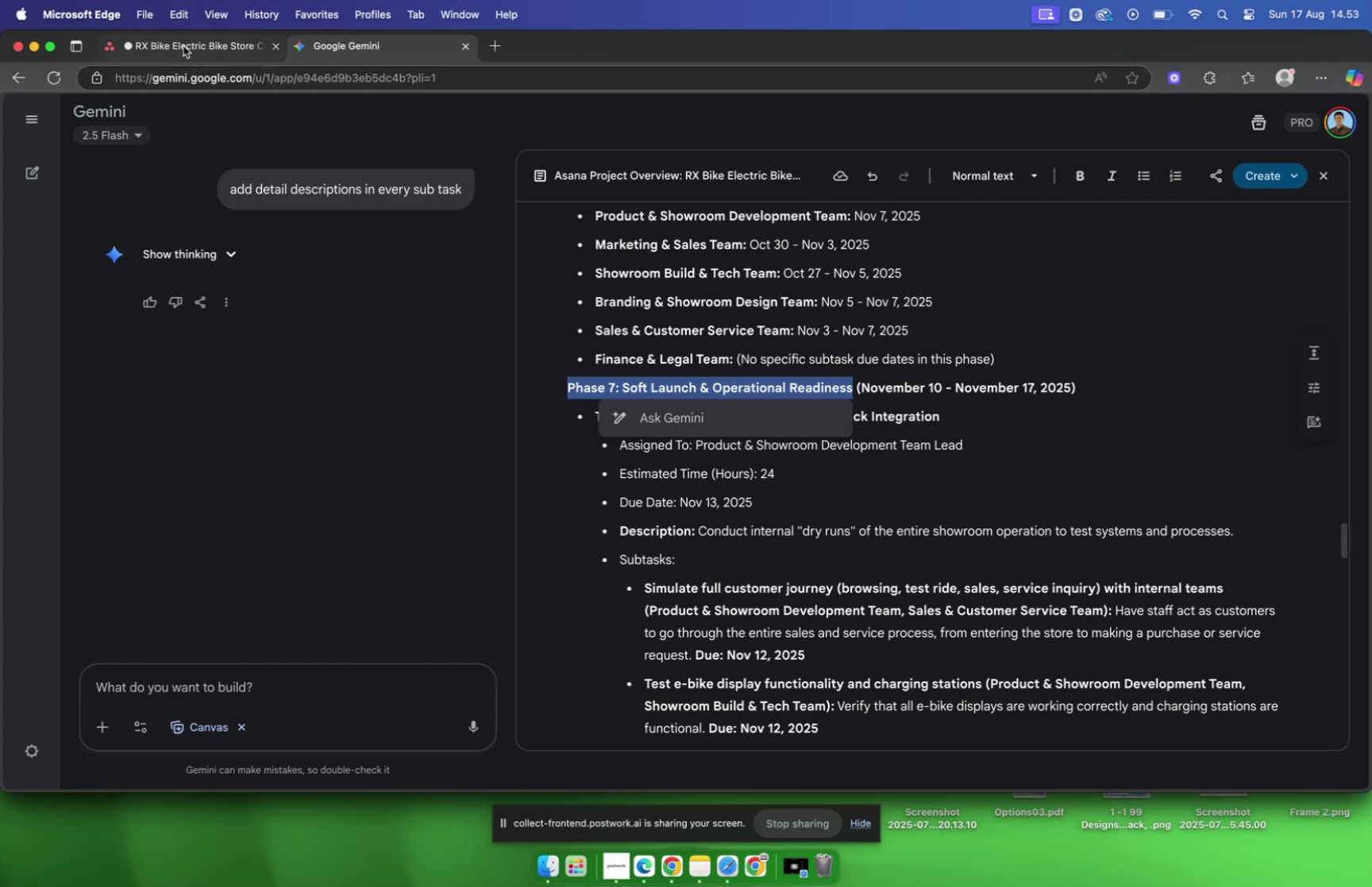 
left_click([183, 46])
 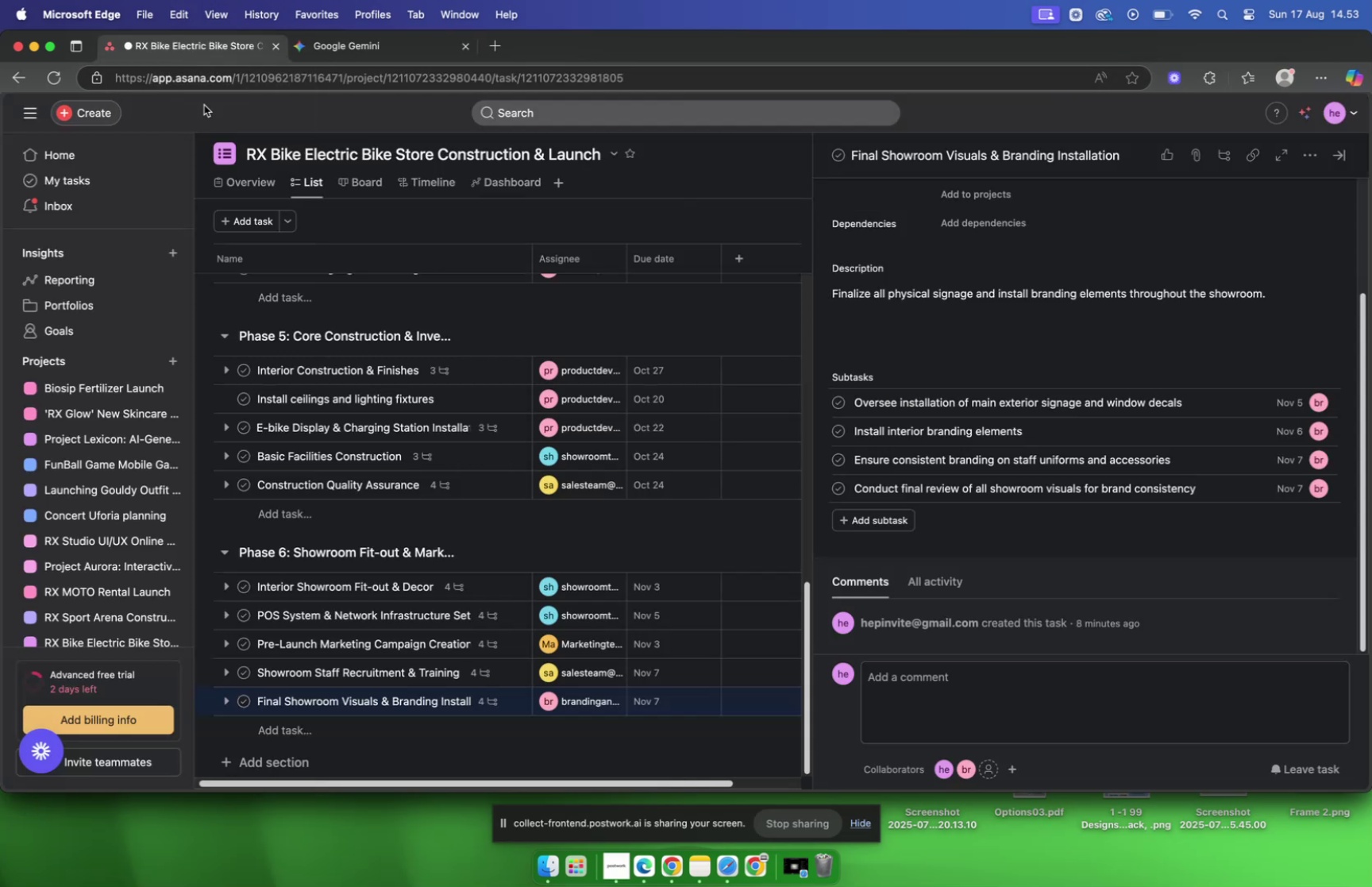 
scroll: coordinate [392, 364], scroll_direction: down, amount: 20.0
 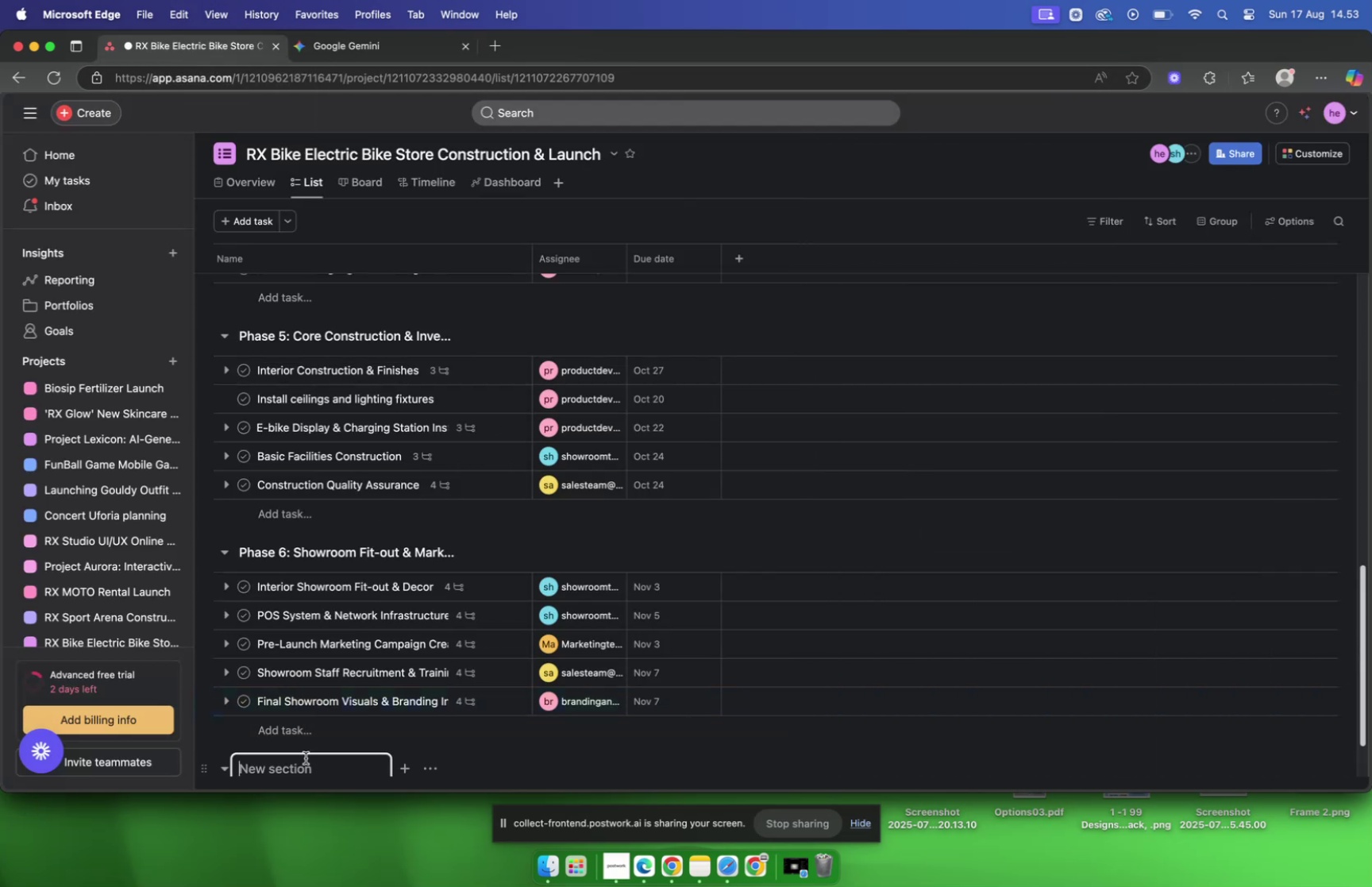 
key(Meta+V)
 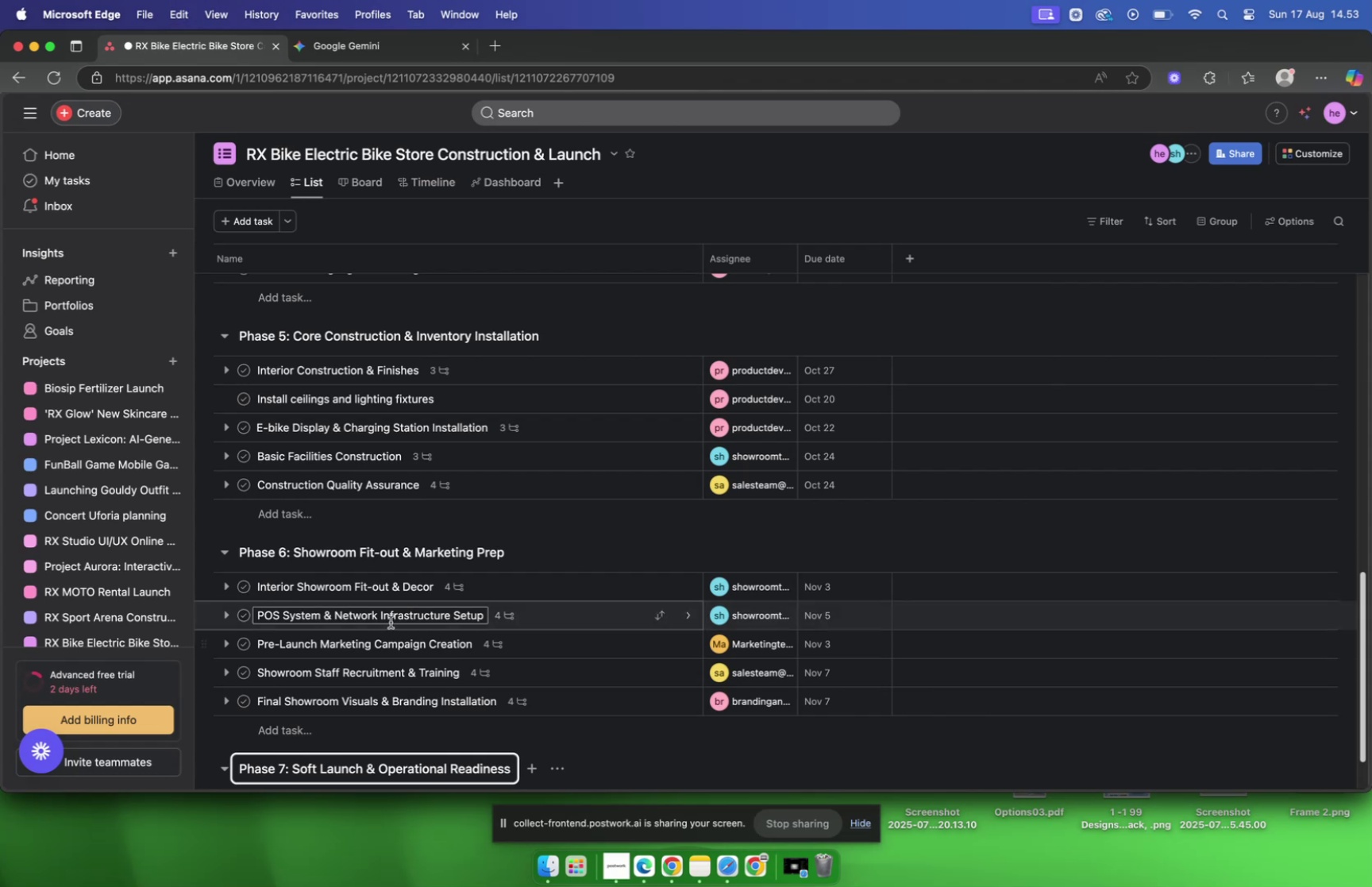 
scroll: coordinate [404, 538], scroll_direction: down, amount: 21.0
 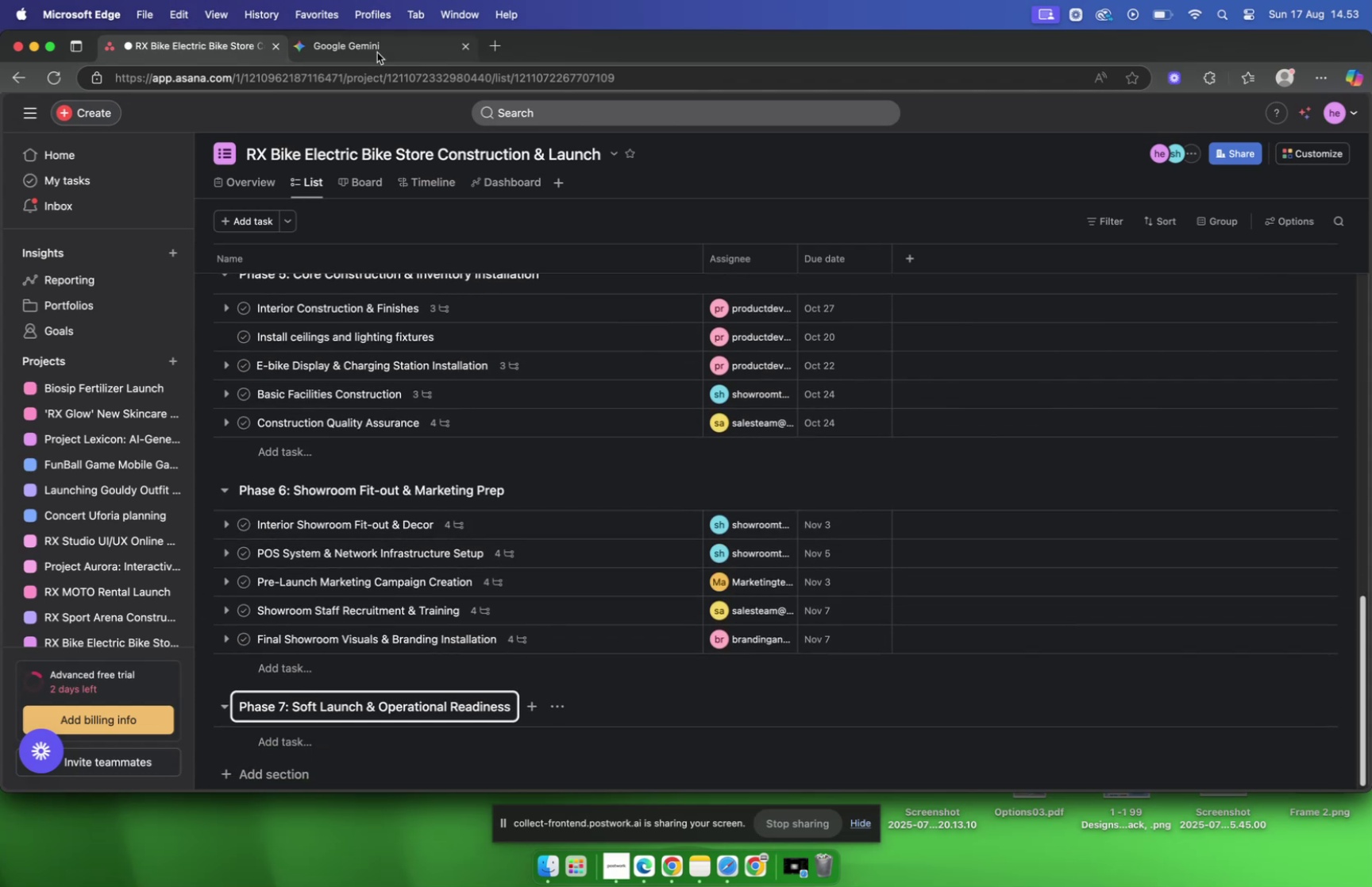 
left_click([377, 52])
 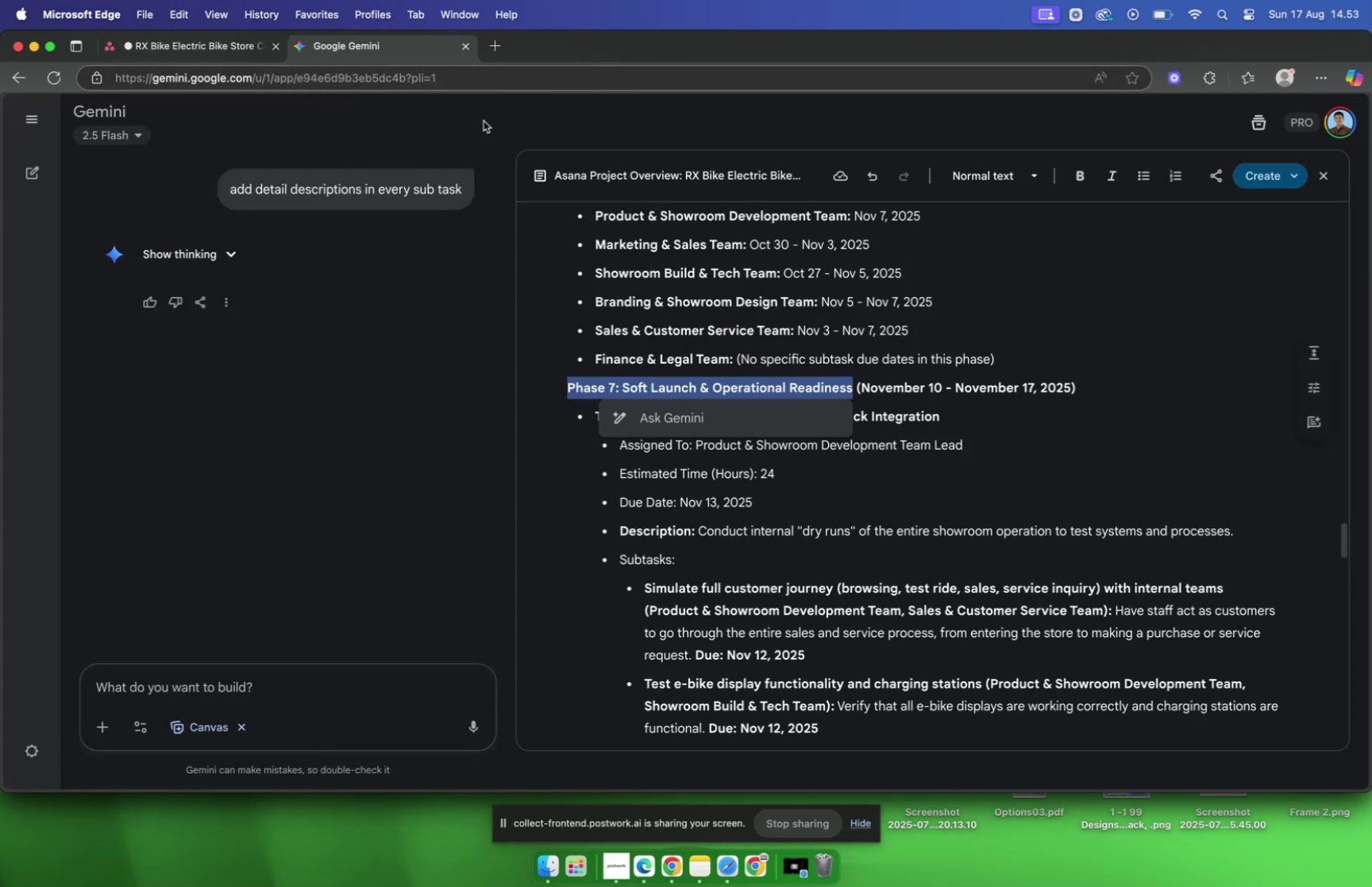 
scroll: coordinate [770, 240], scroll_direction: down, amount: 5.0
 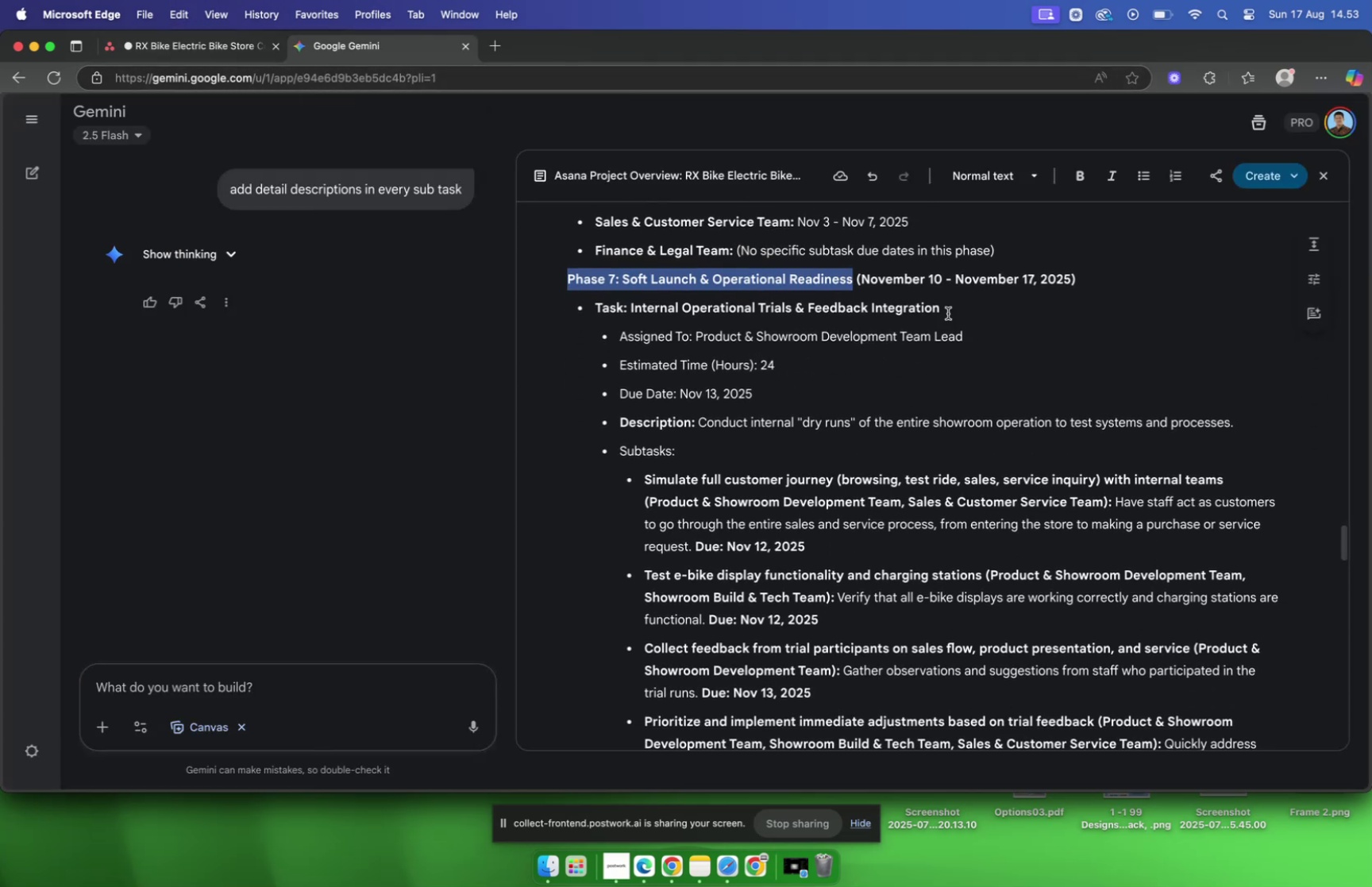 
left_click([951, 308])
 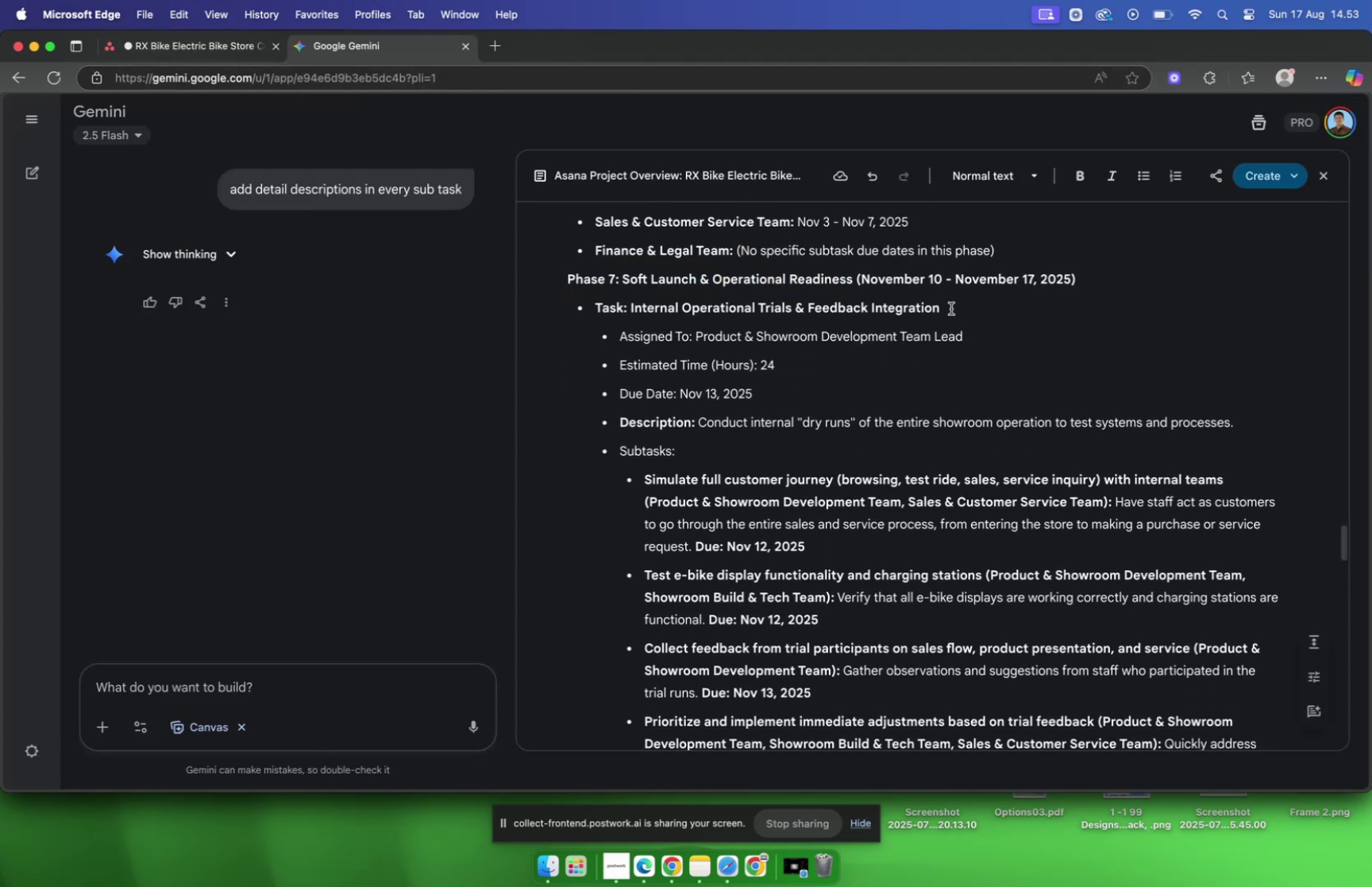 
left_click_drag(start_coordinate=[951, 308], to_coordinate=[630, 312])
 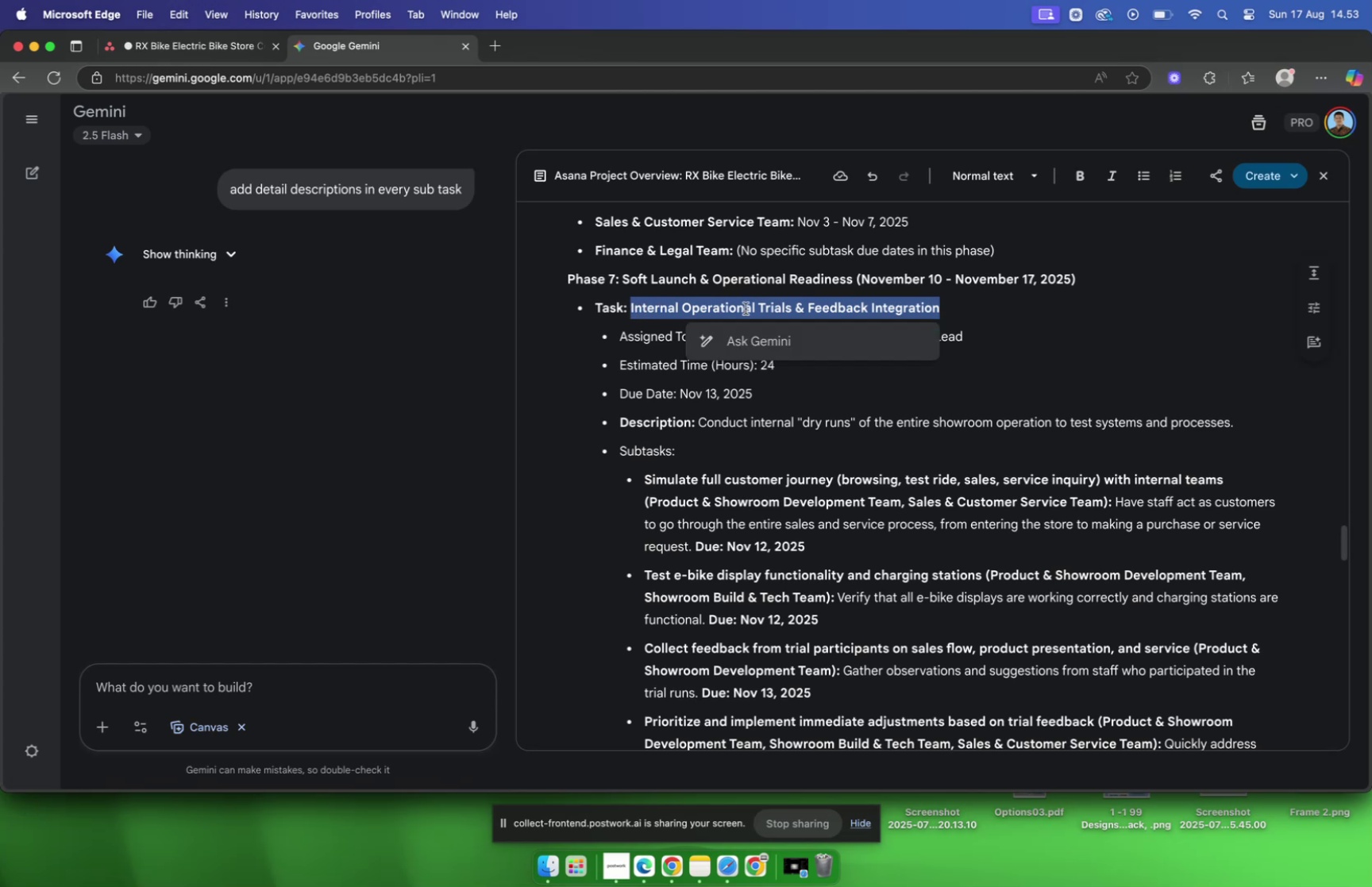 
key(Meta+C)
 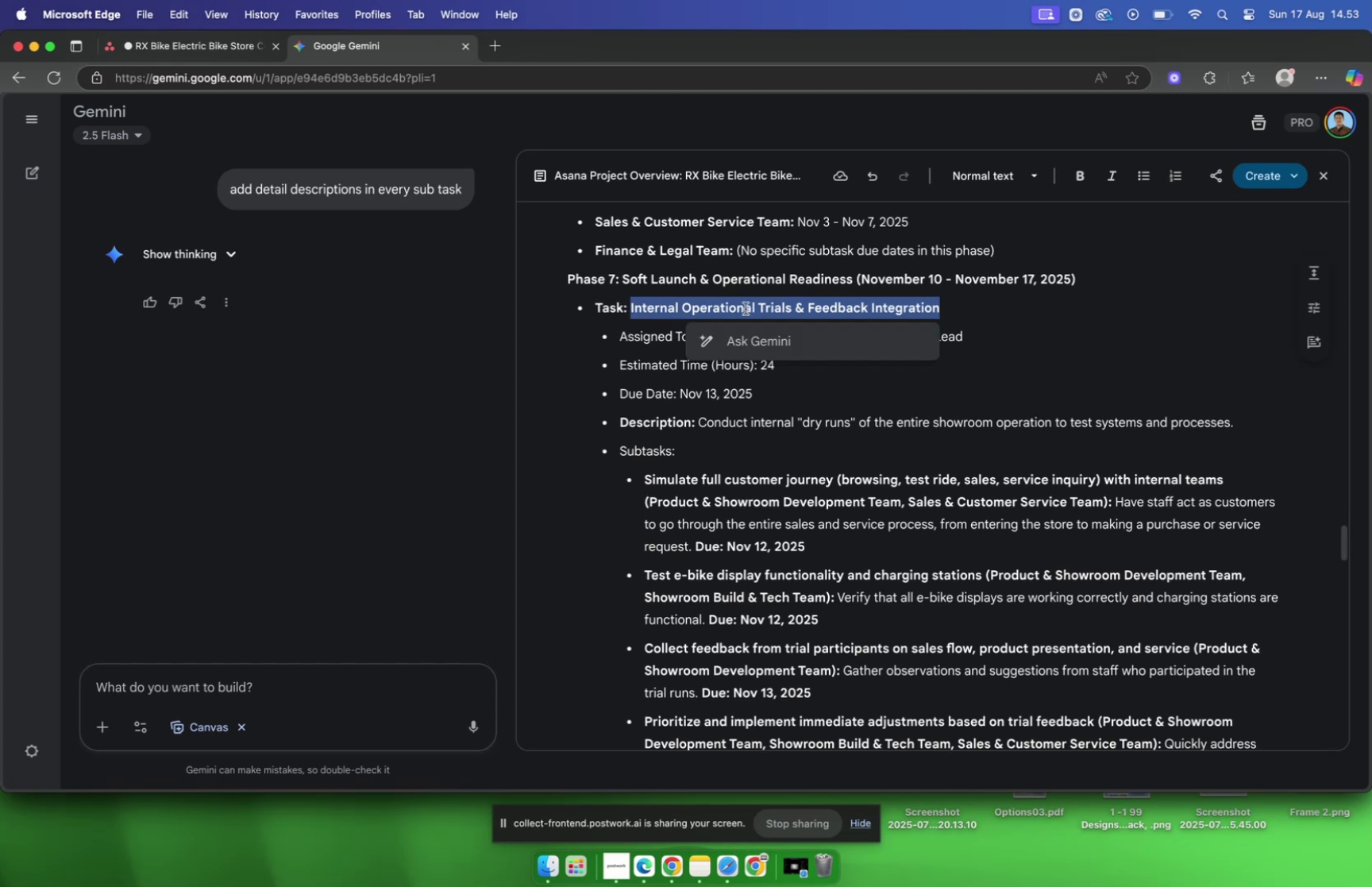 
key(Meta+C)
 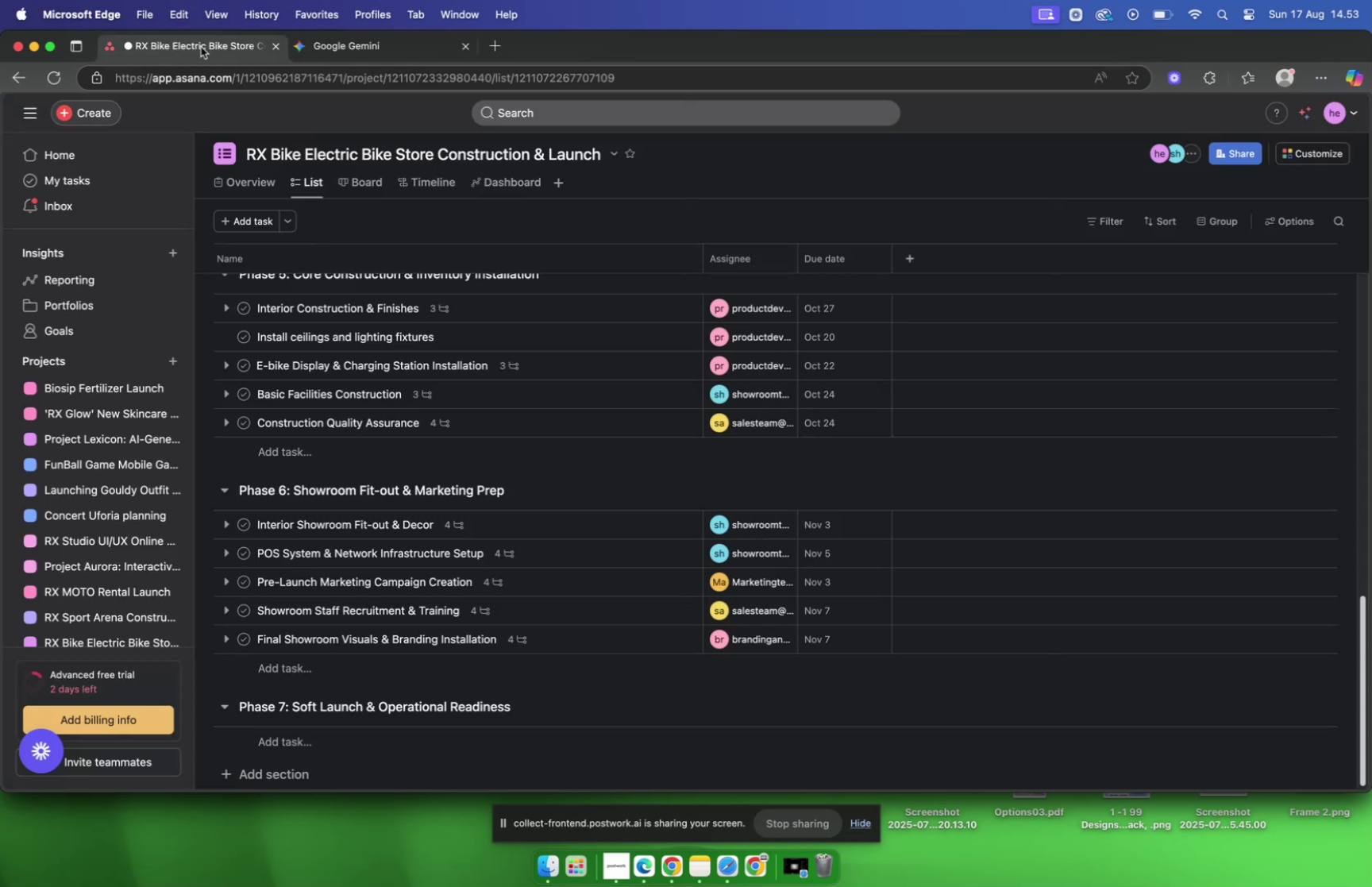 
wait(5.1)
 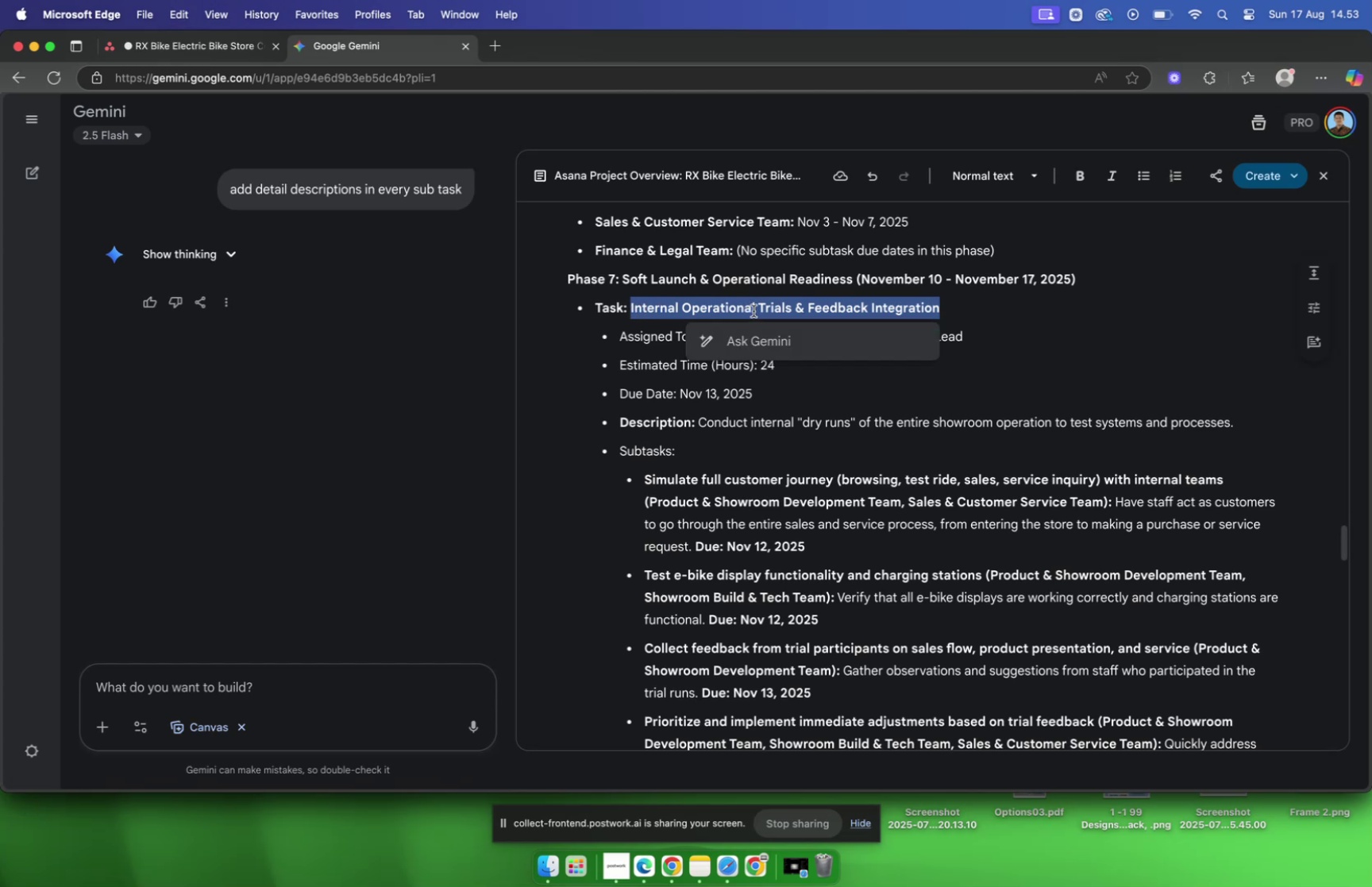 
left_click_drag(start_coordinate=[357, 677], to_coordinate=[383, 706])
 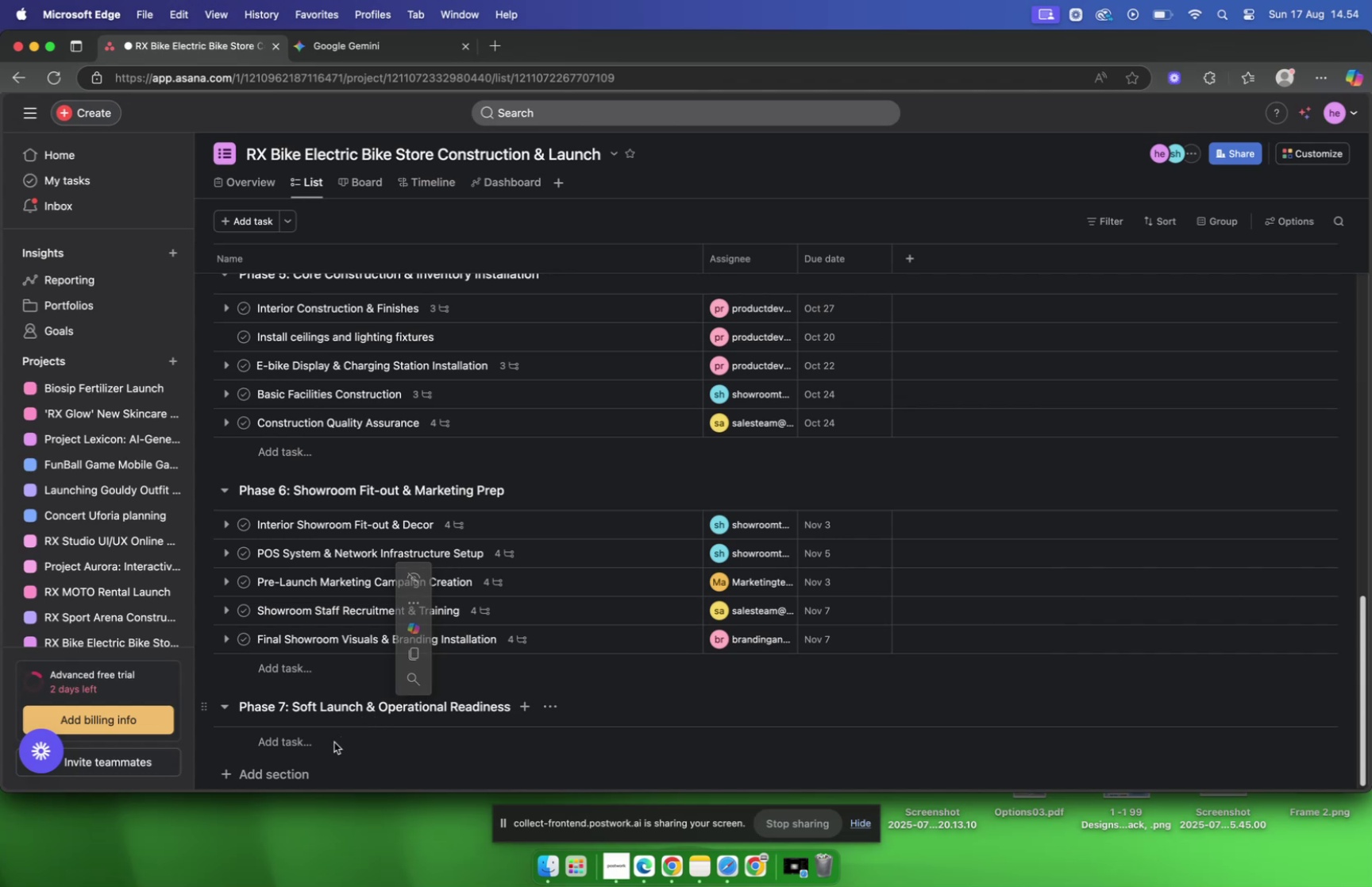 
left_click([280, 750])
 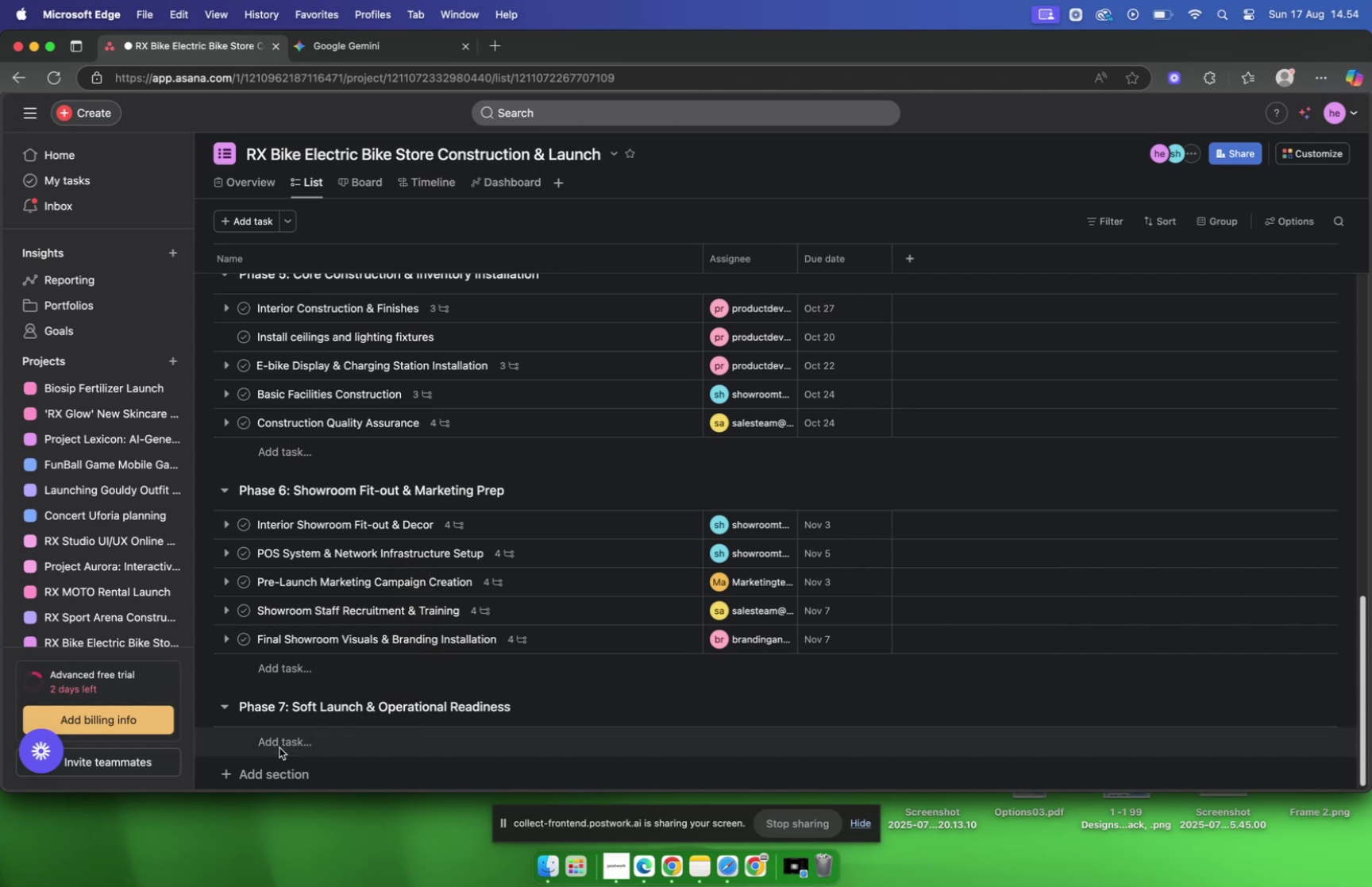 
left_click([279, 746])
 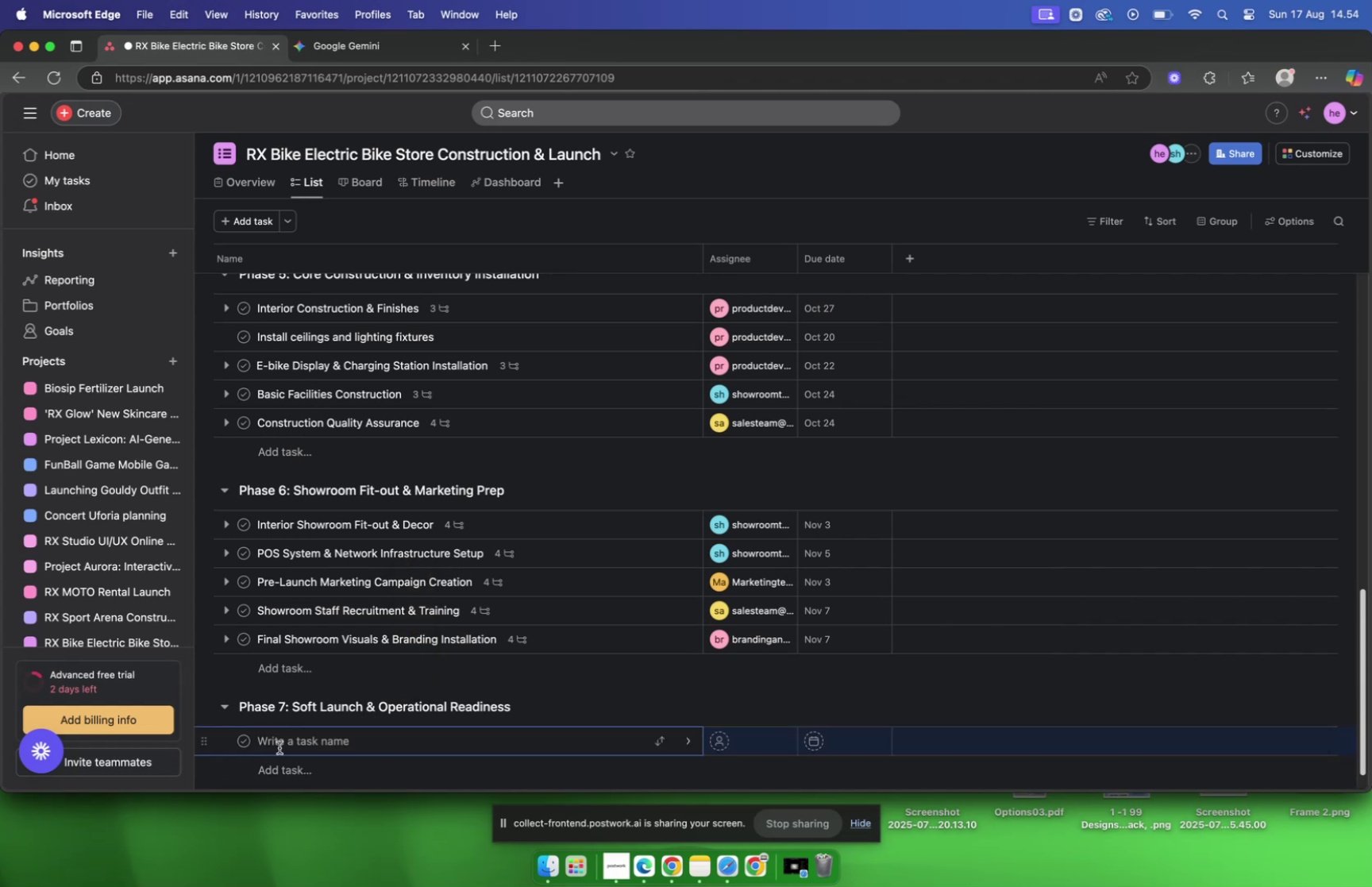 
key(Meta+V)
 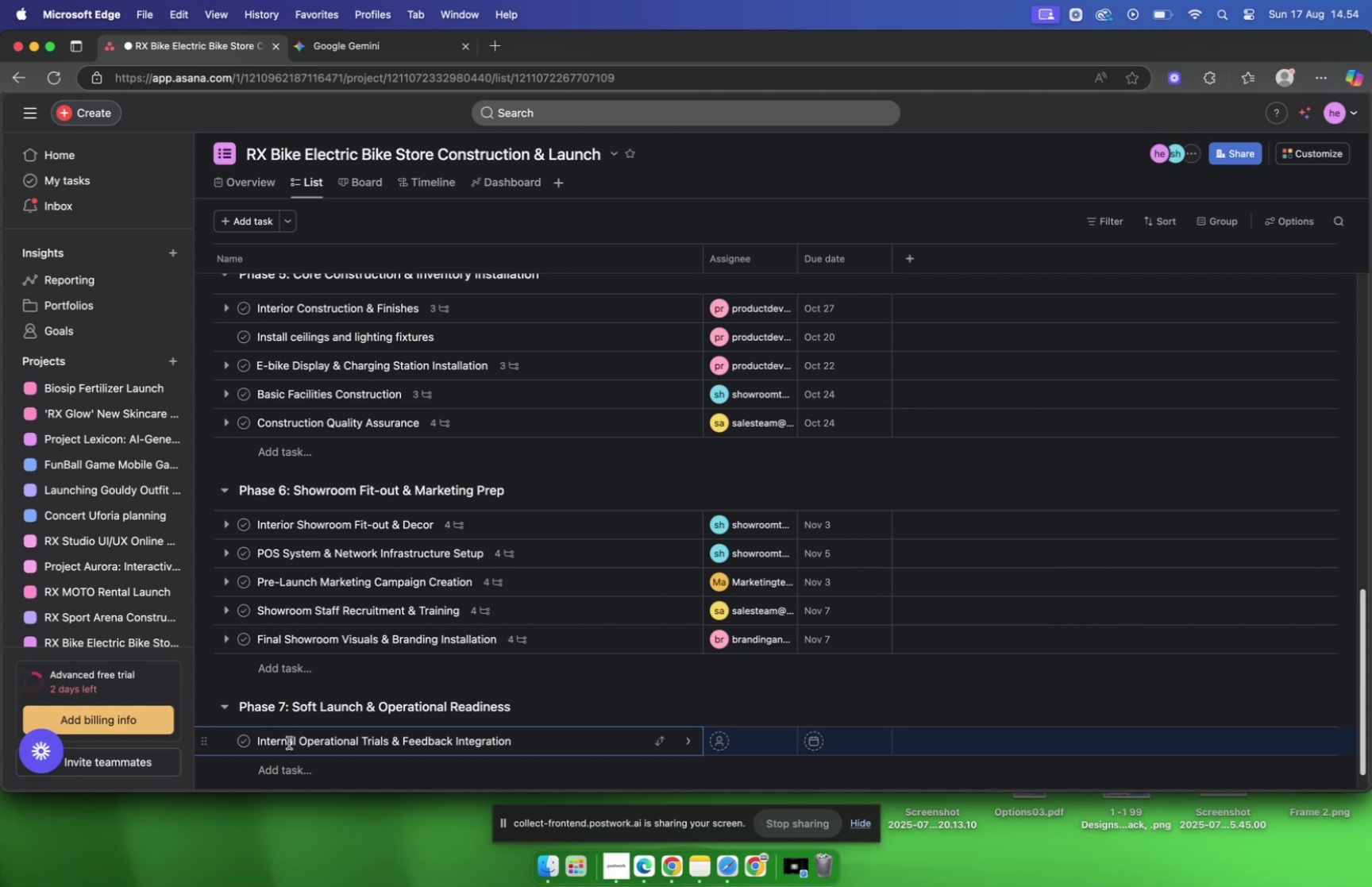 
wait(24.62)
 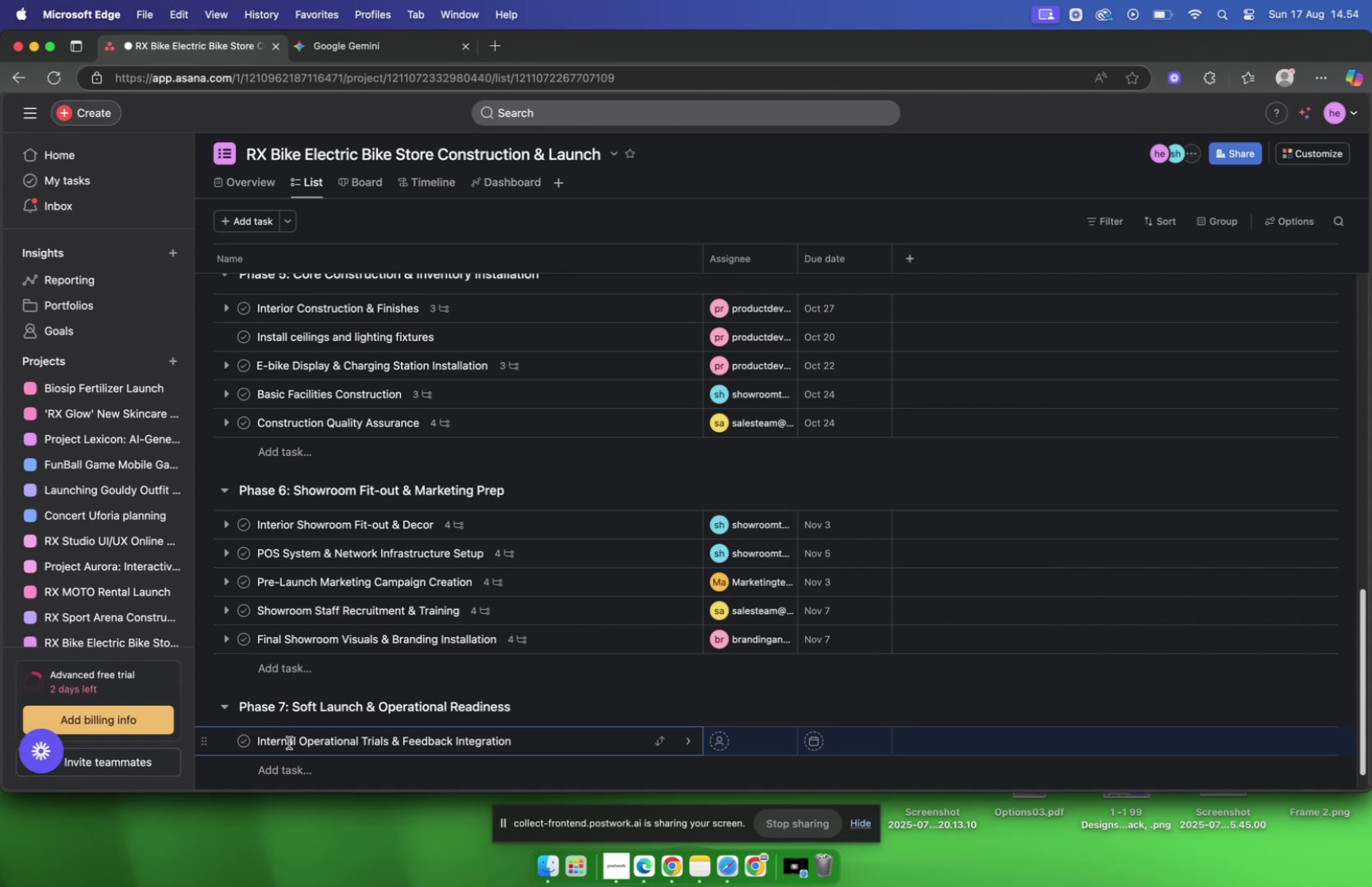 
scroll: coordinate [391, 526], scroll_direction: down, amount: 107.0
 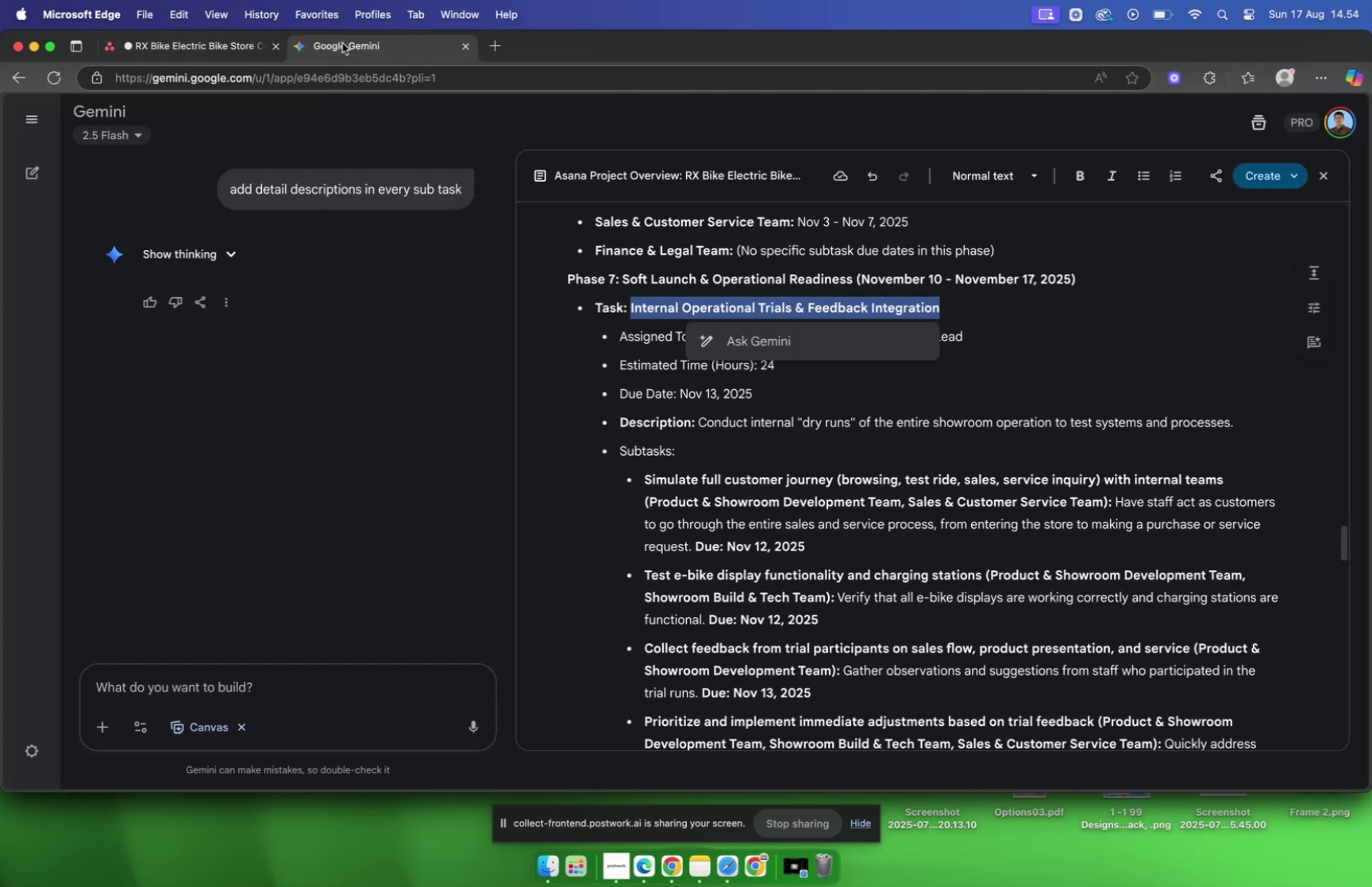 
wait(5.85)
 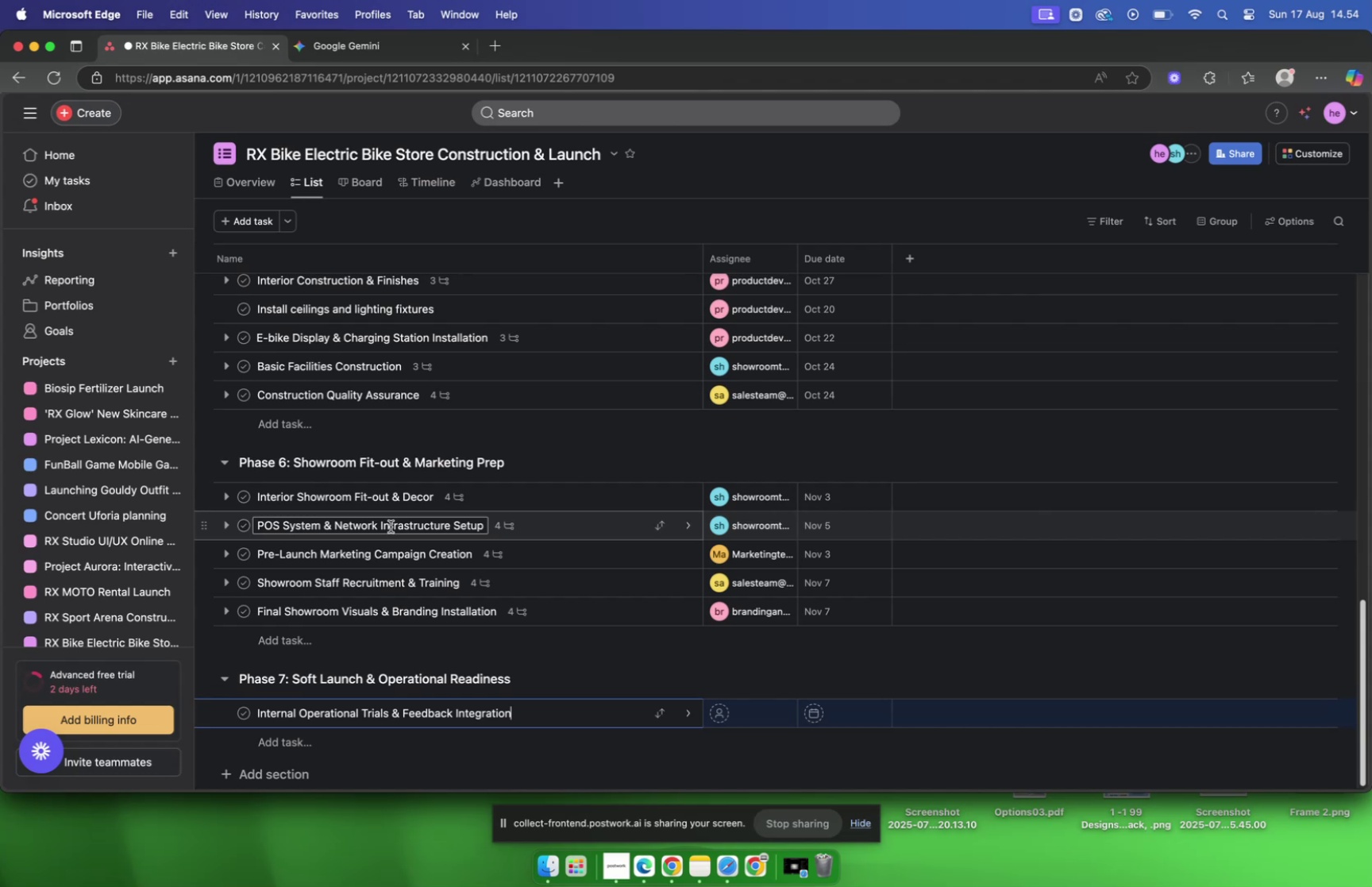 
left_click([187, 53])
 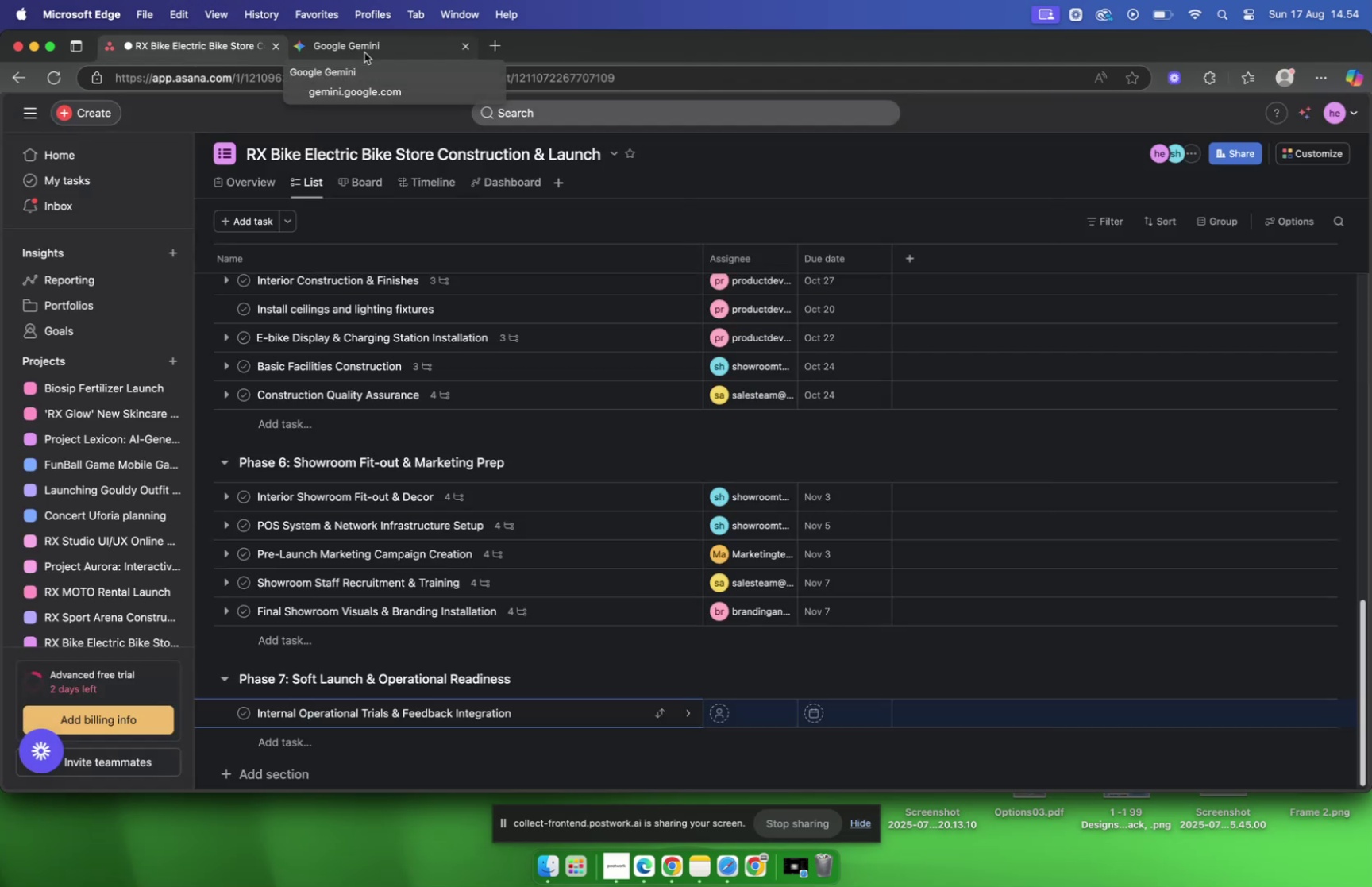 
left_click([364, 52])
 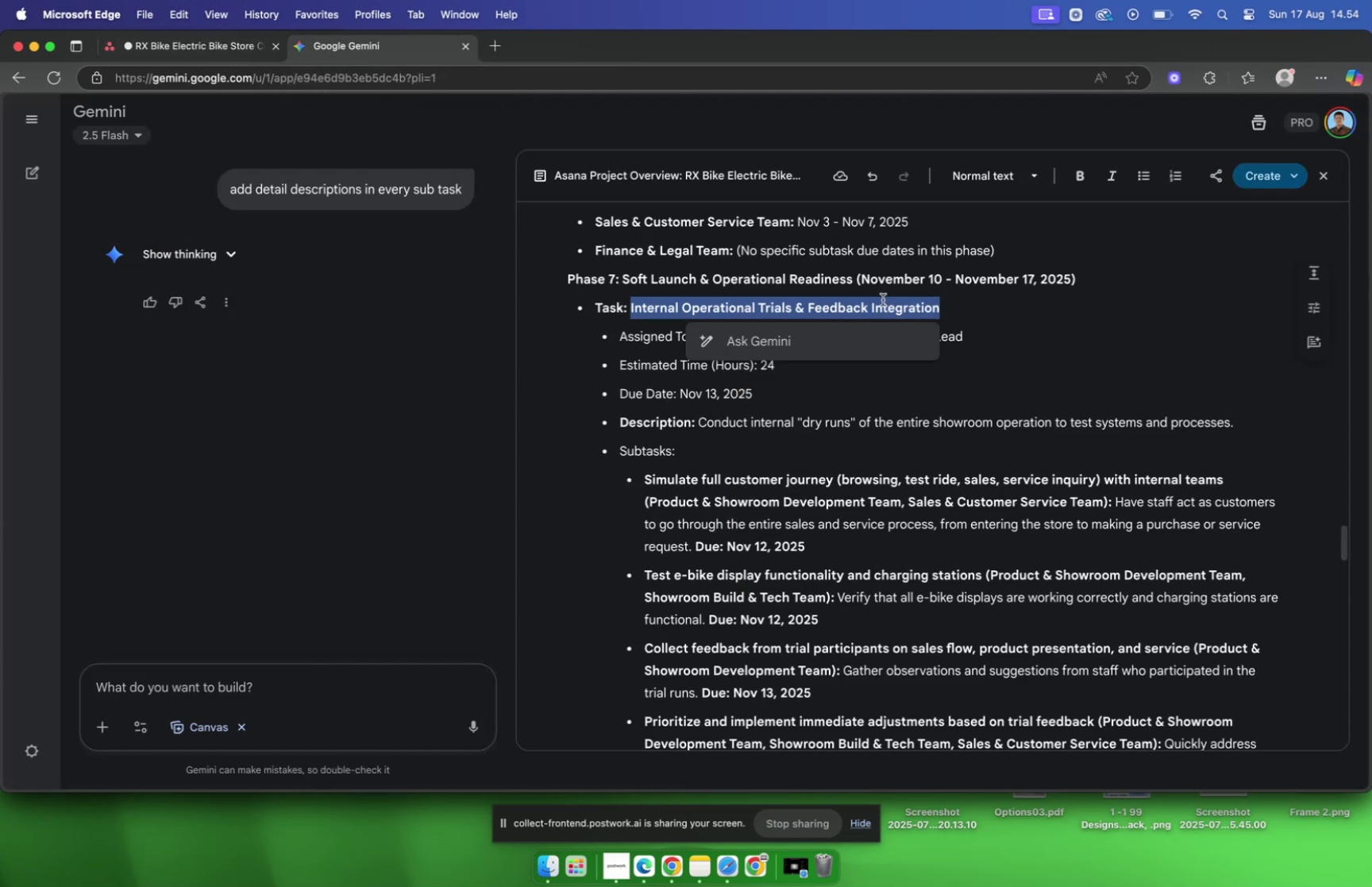 
scroll: coordinate [969, 322], scroll_direction: down, amount: 2.0
 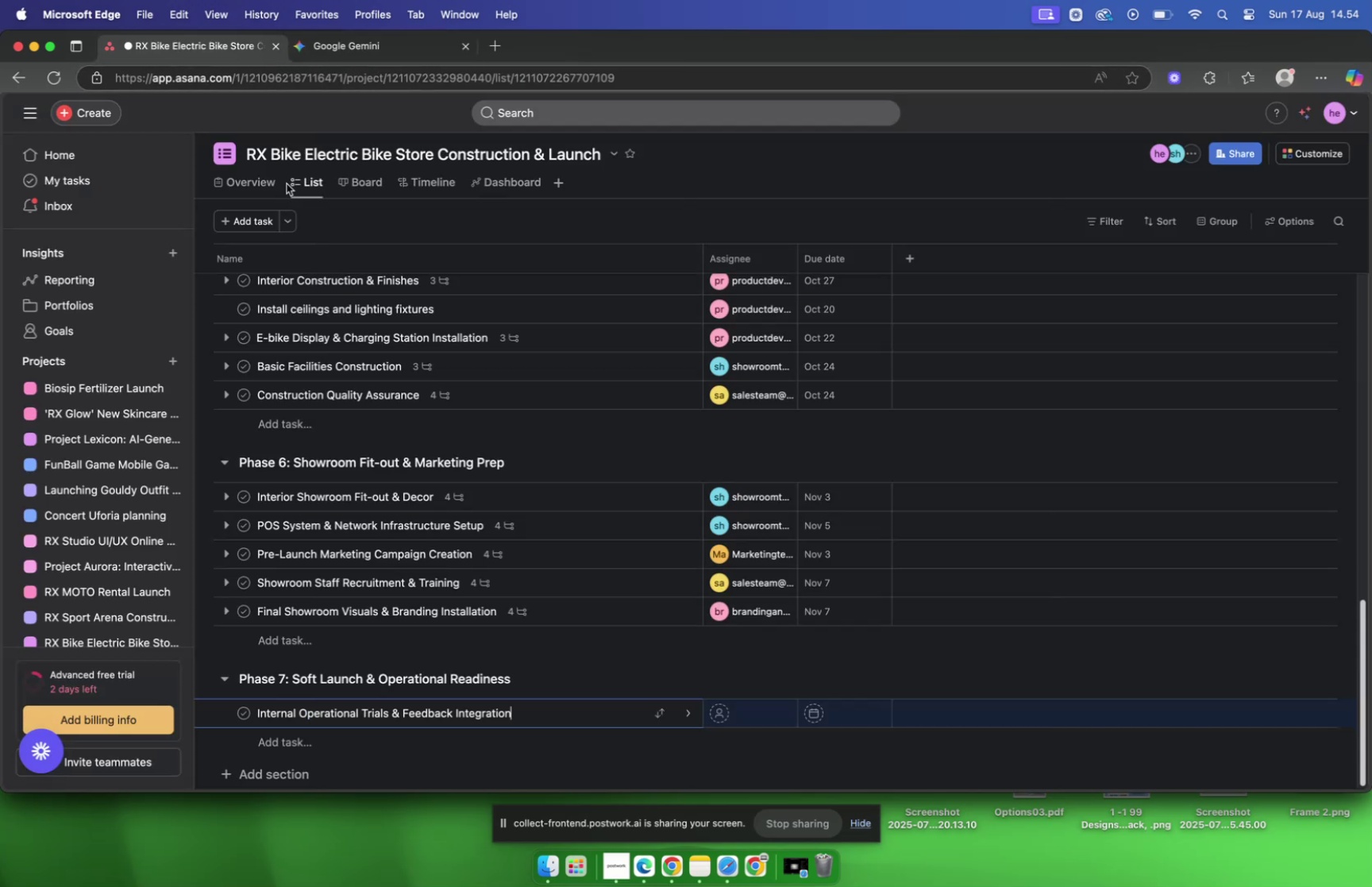 
left_click([600, 721])
 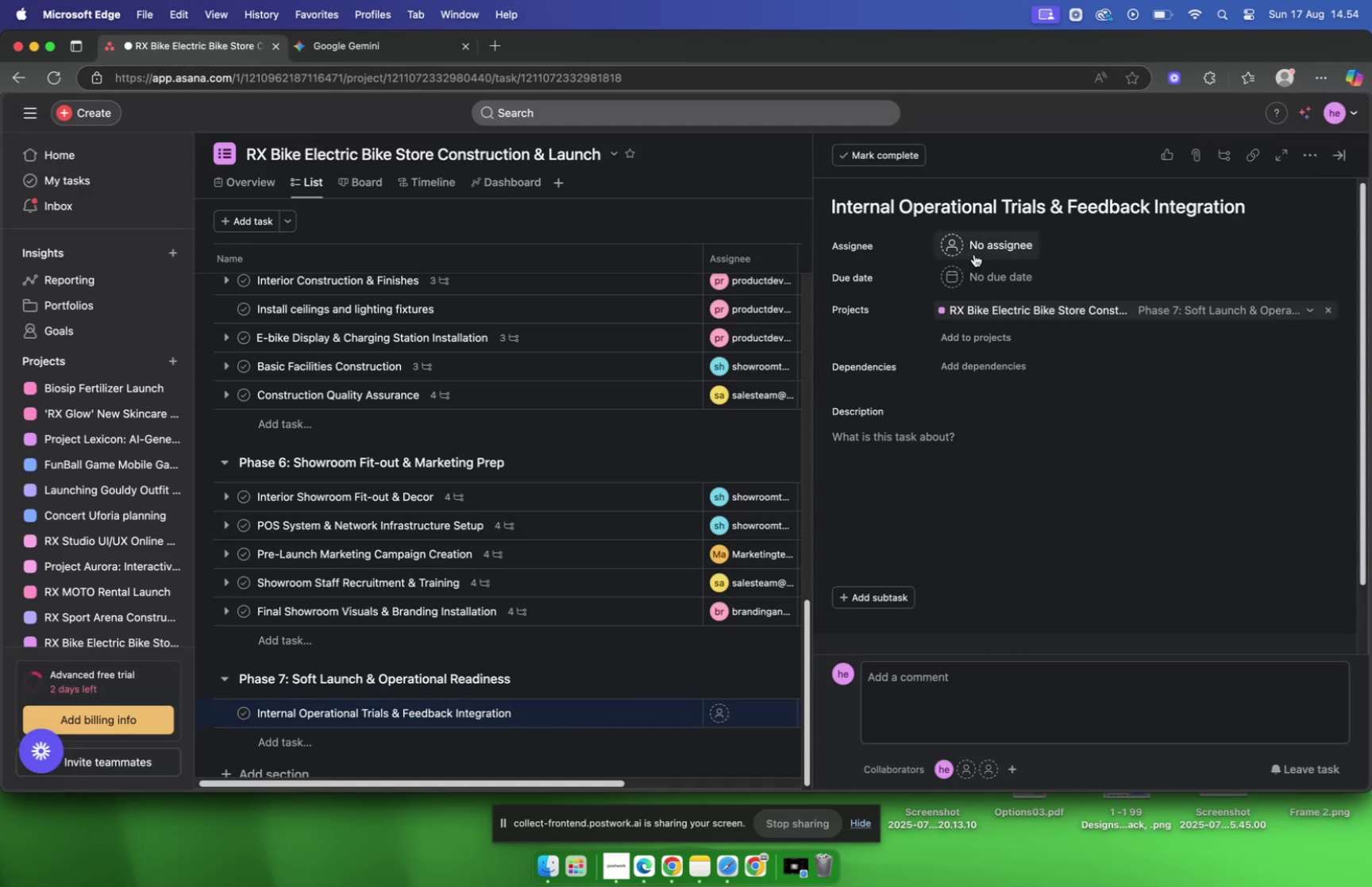 
left_click([974, 254])
 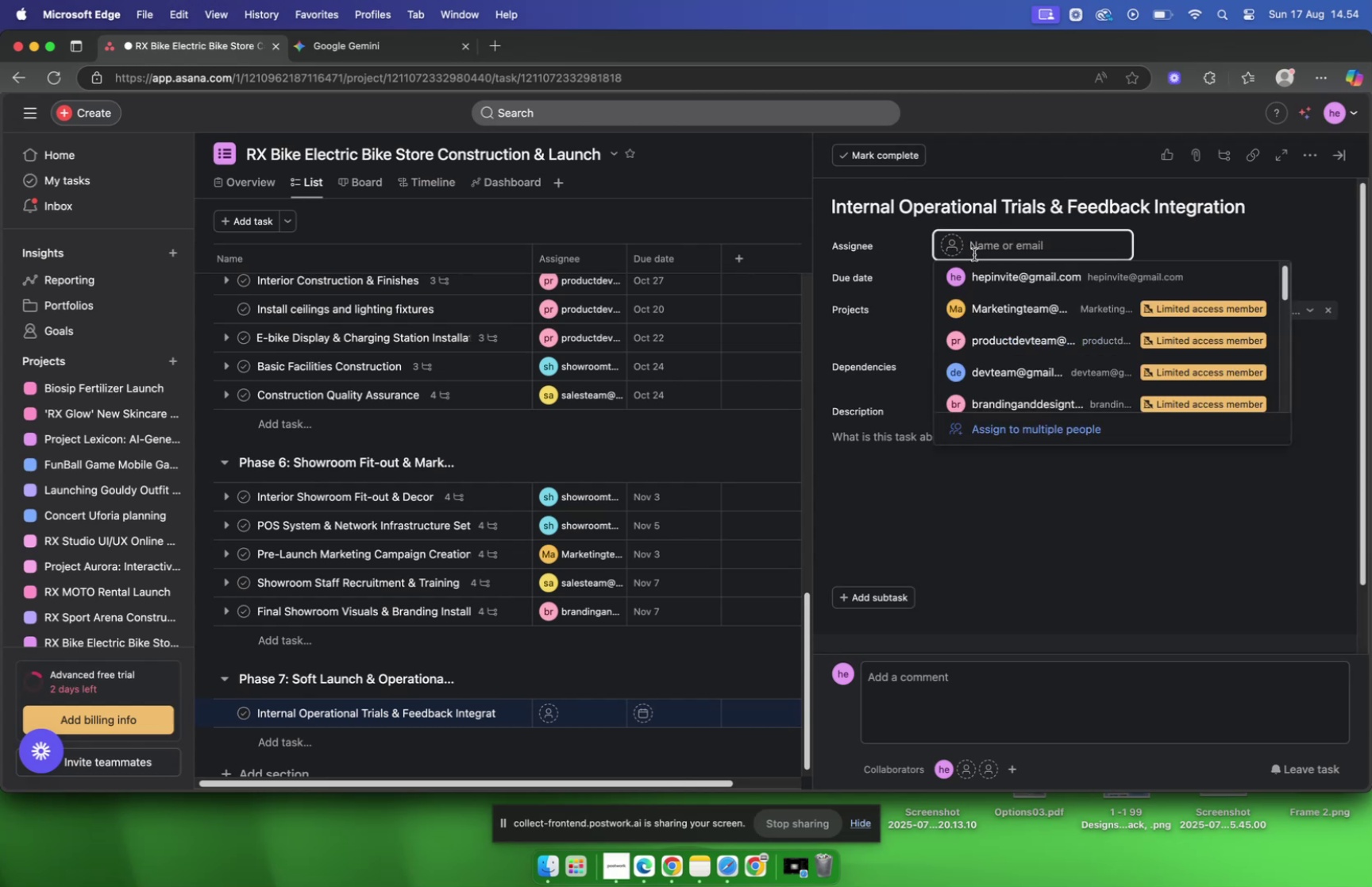 
type(prod)
 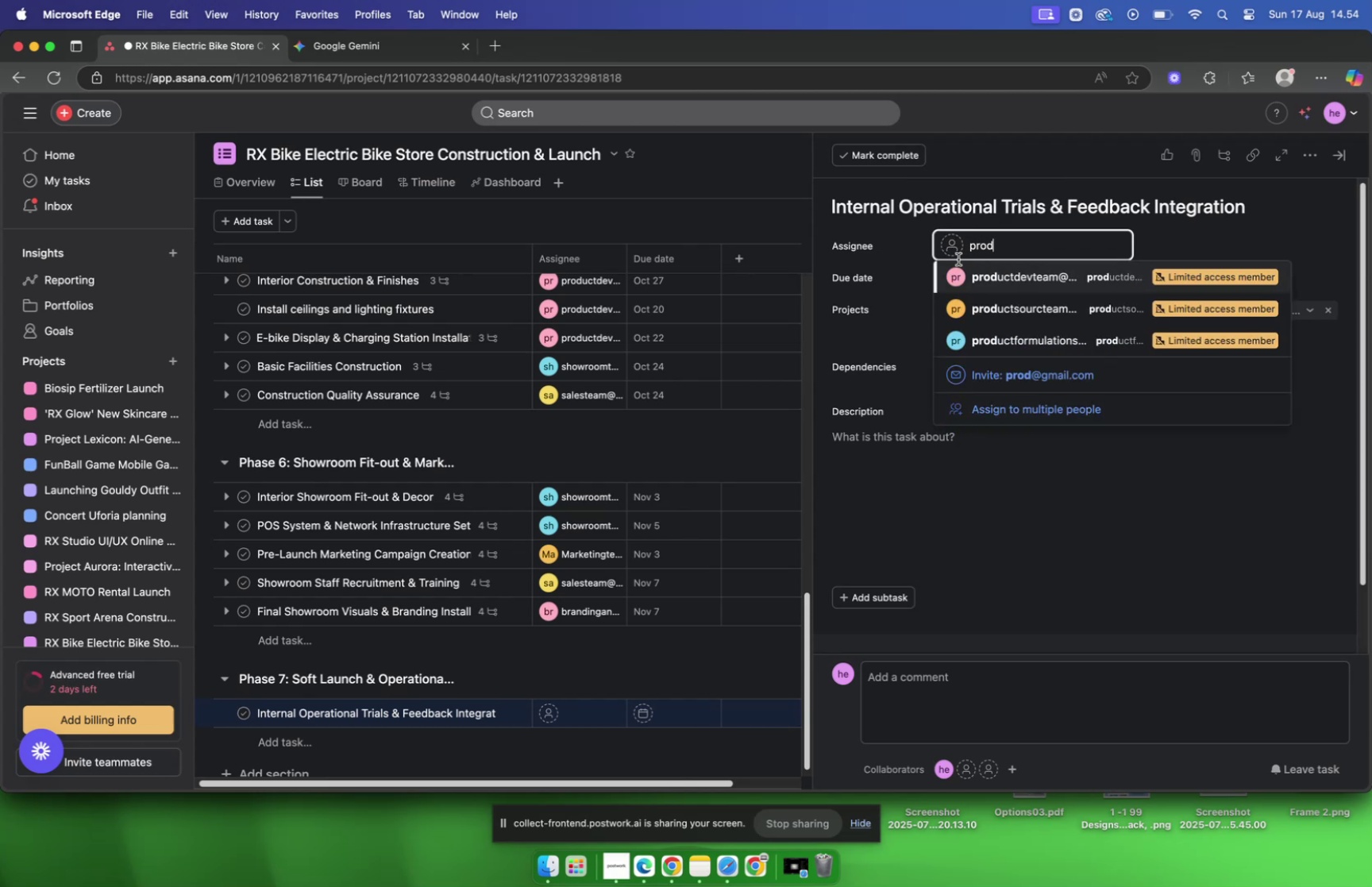 
left_click([333, 56])
 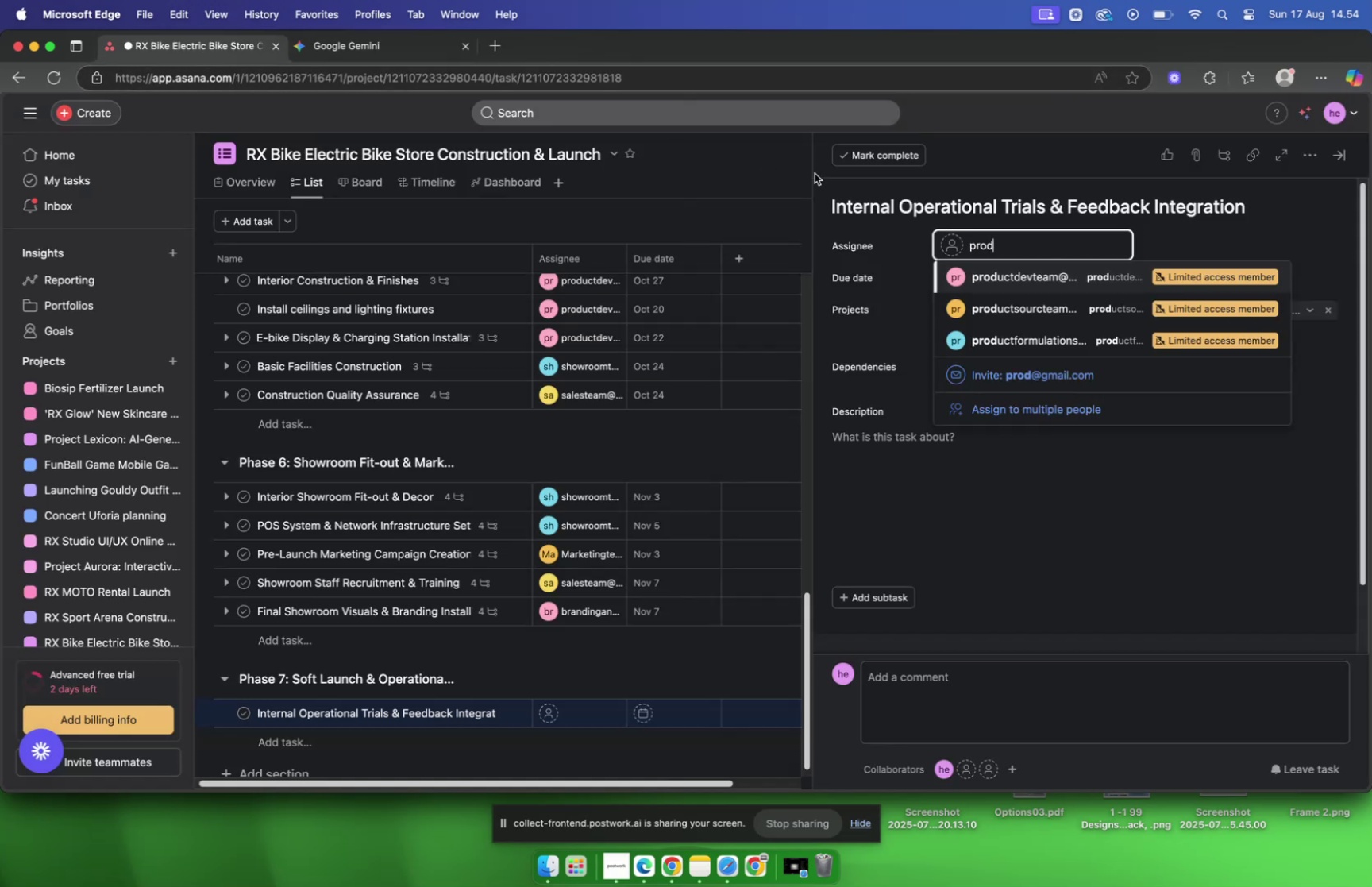 
left_click_drag(start_coordinate=[1035, 234], to_coordinate=[931, 232])
 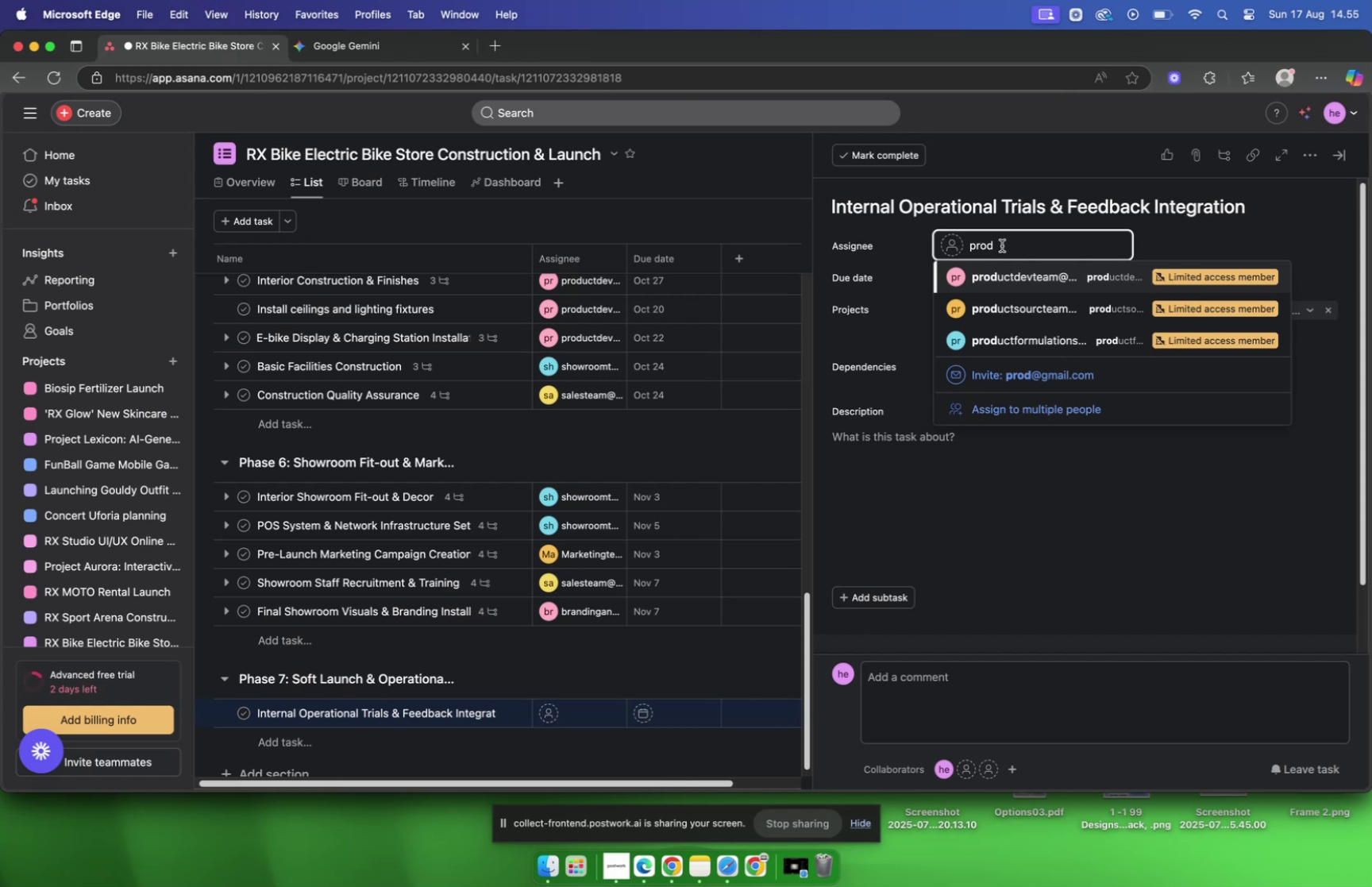 
left_click([1002, 245])
 